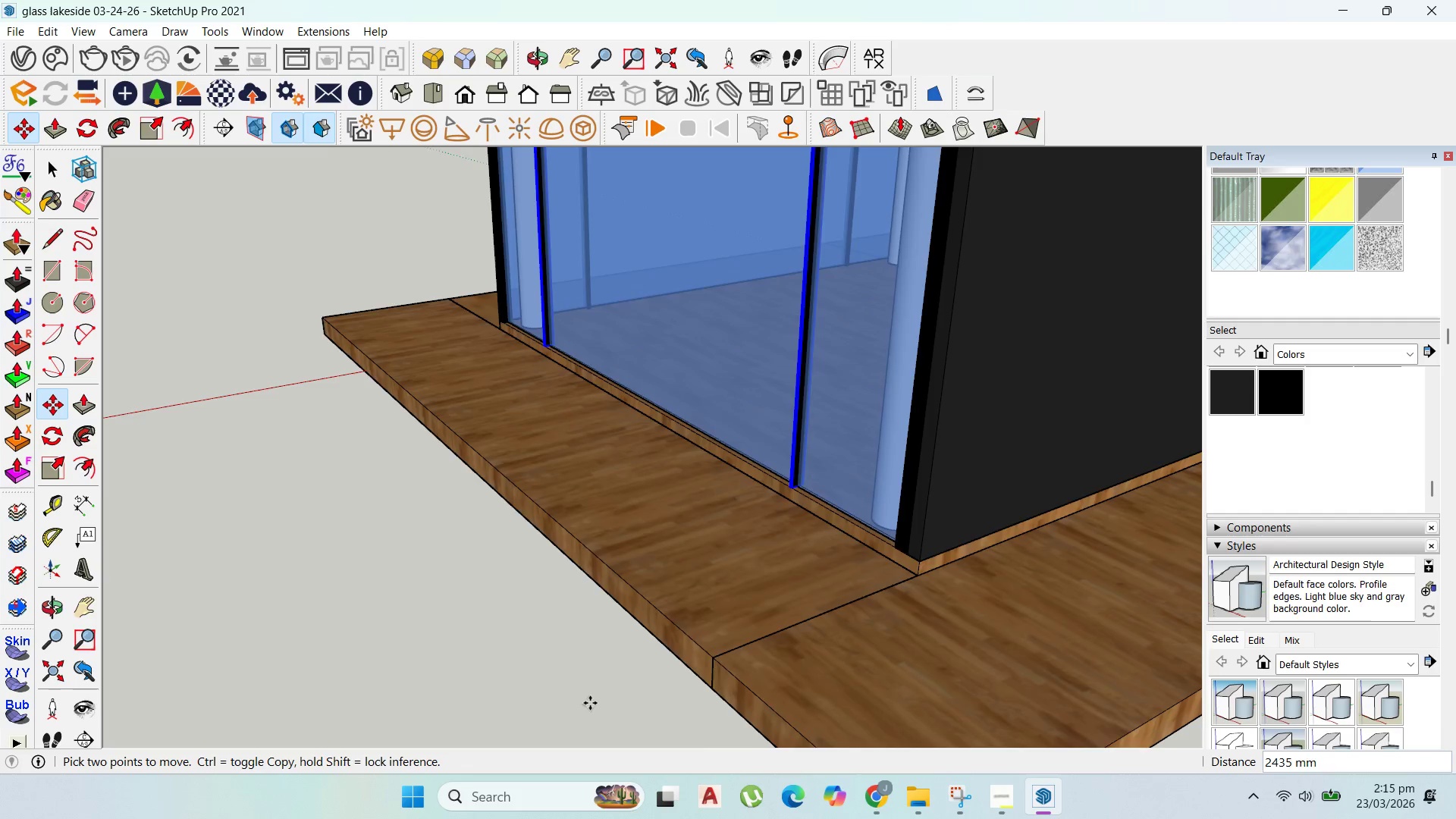 
scroll: coordinate [590, 703], scroll_direction: down, amount: 5.0
 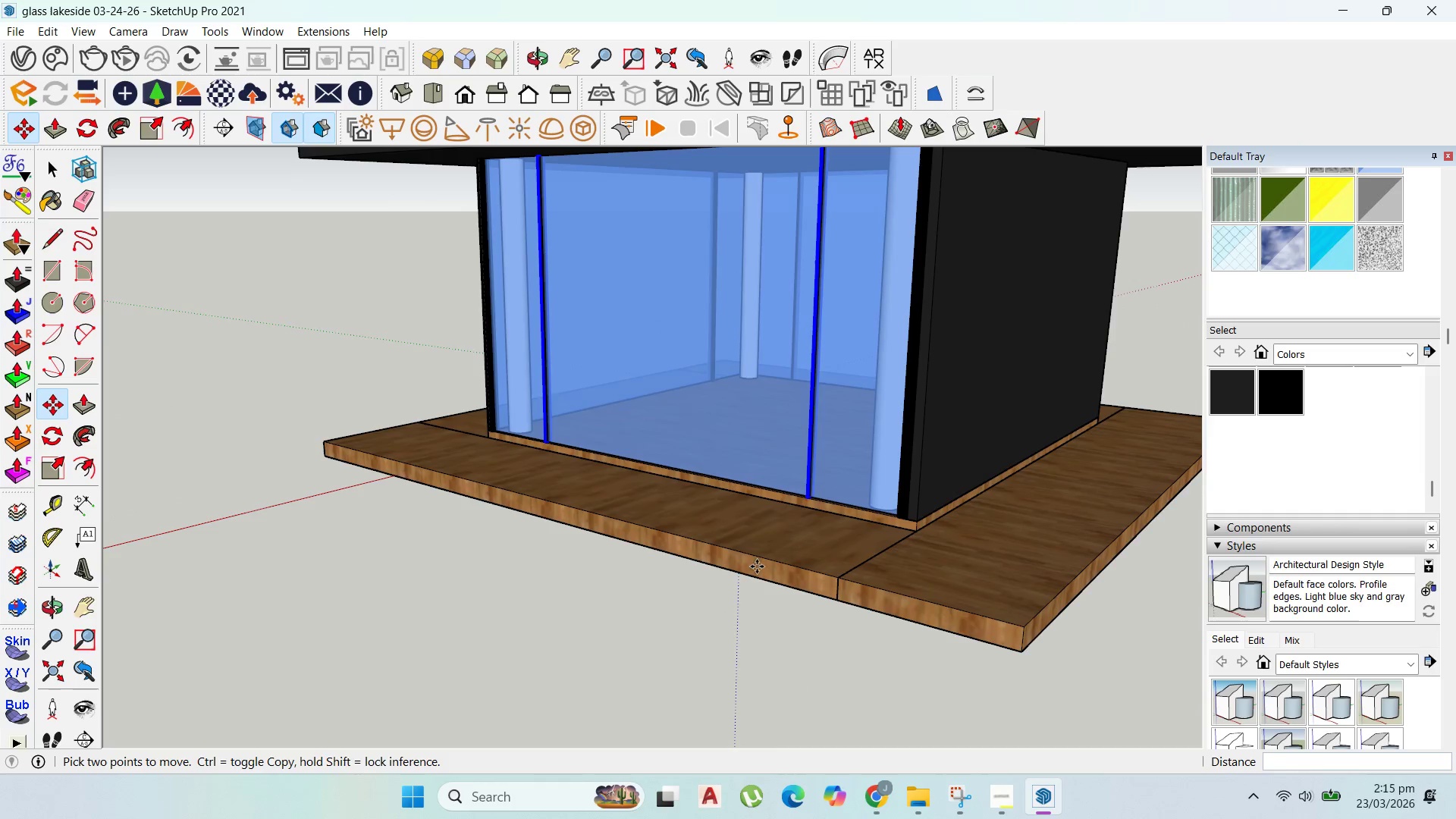 
scroll: coordinate [861, 492], scroll_direction: up, amount: 22.0
 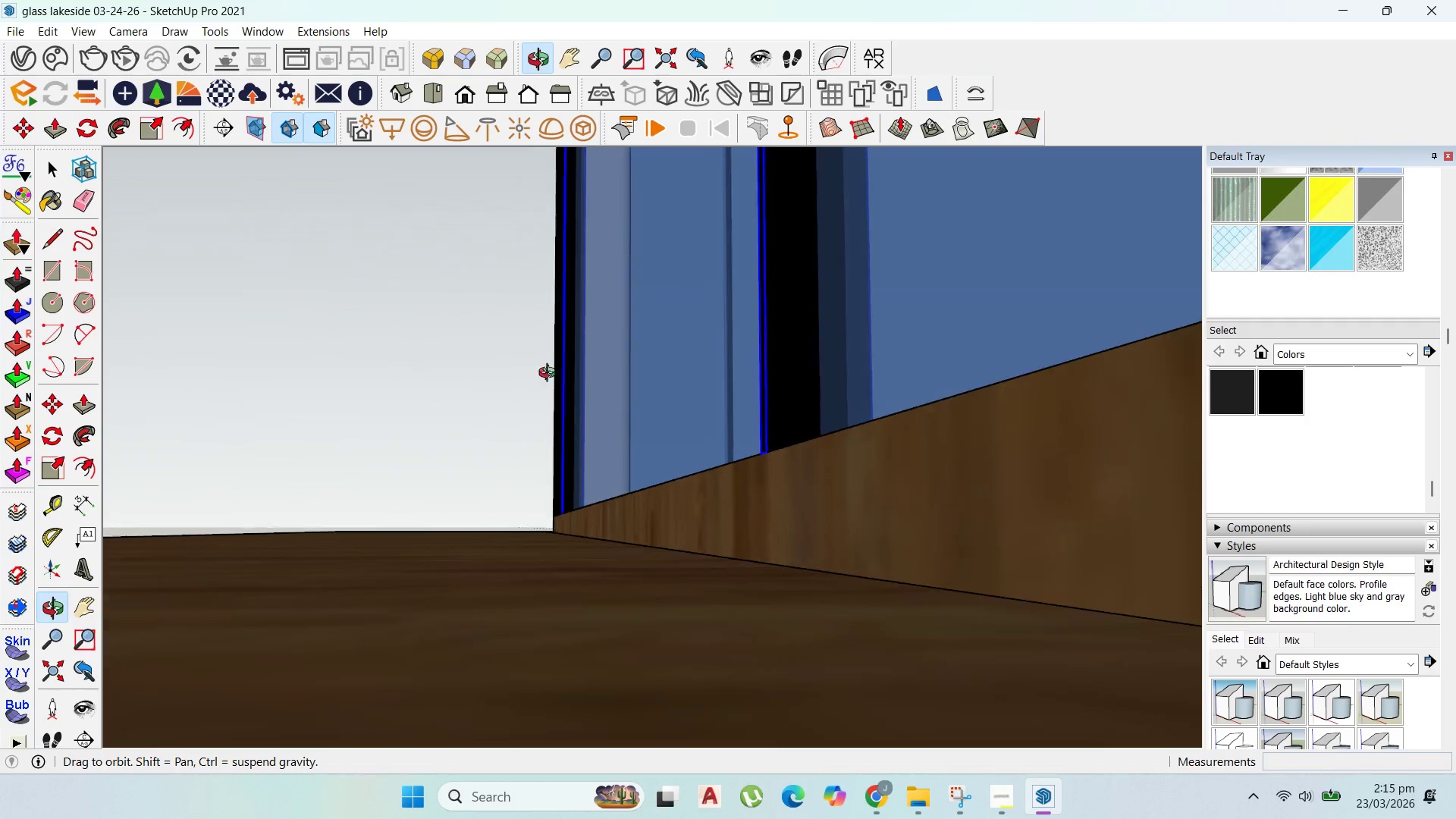 
scroll: coordinate [799, 570], scroll_direction: down, amount: 27.0
 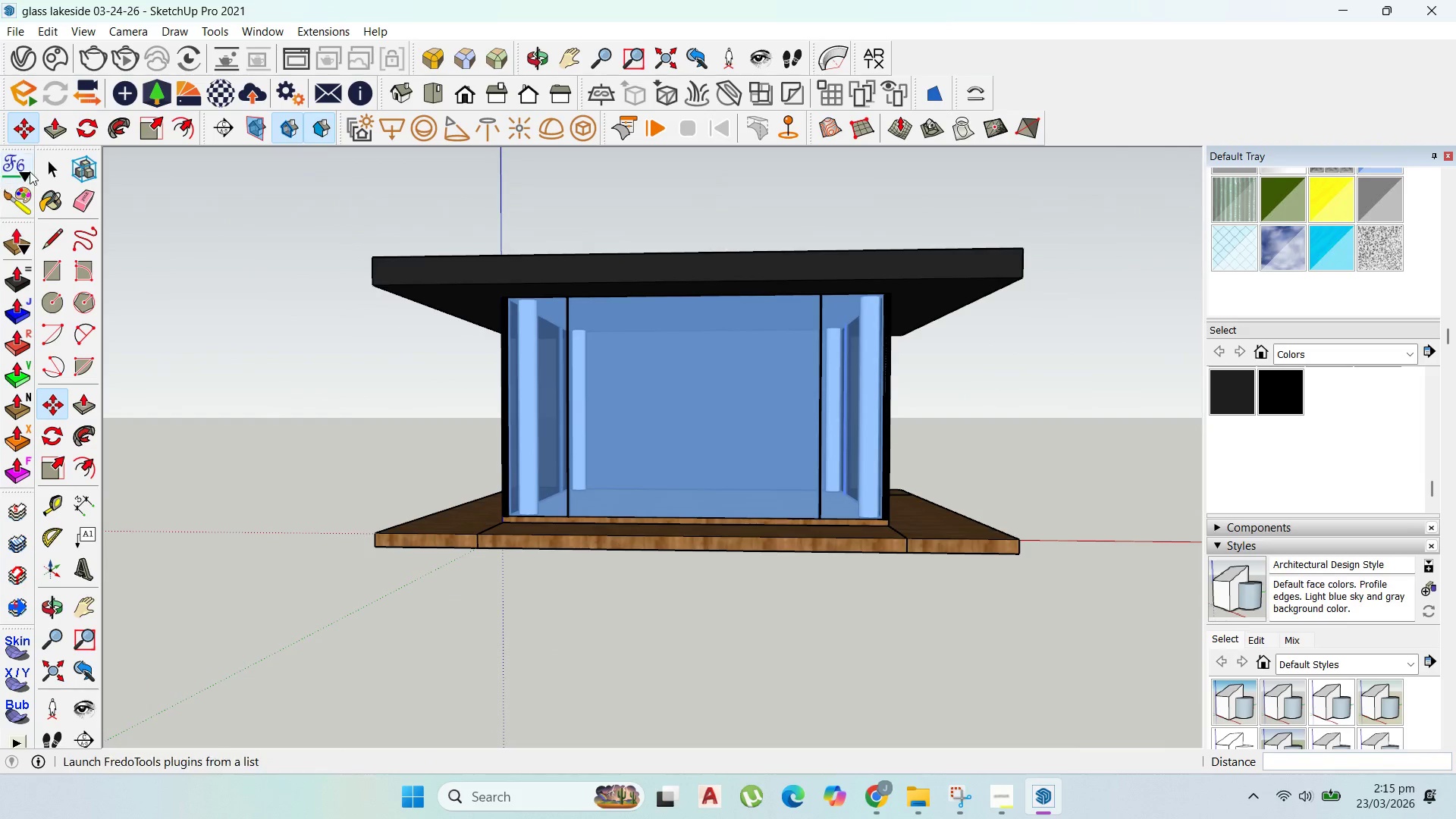 
scroll: coordinate [889, 326], scroll_direction: up, amount: 7.0
 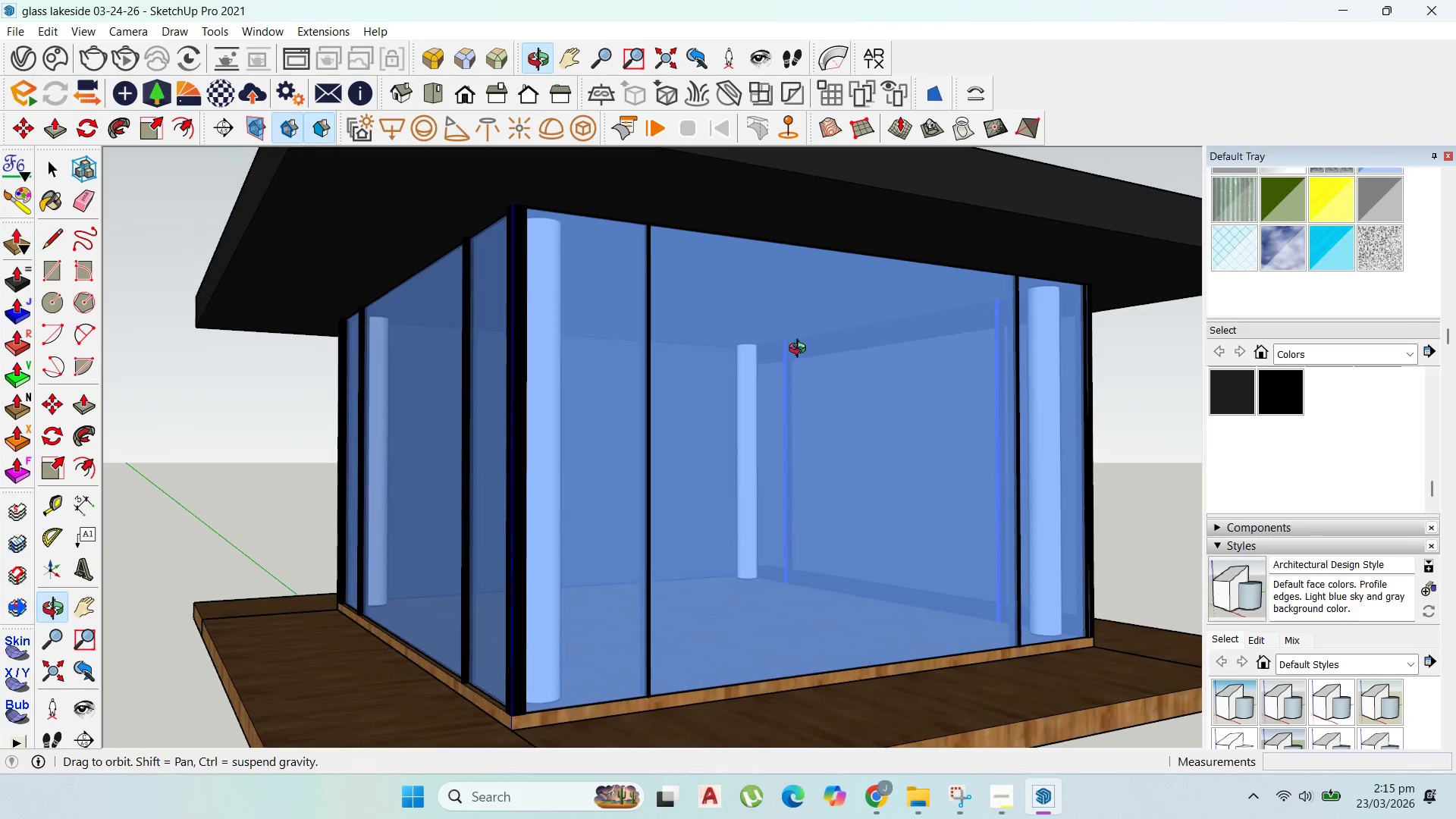 
scroll: coordinate [869, 305], scroll_direction: down, amount: 2.0
 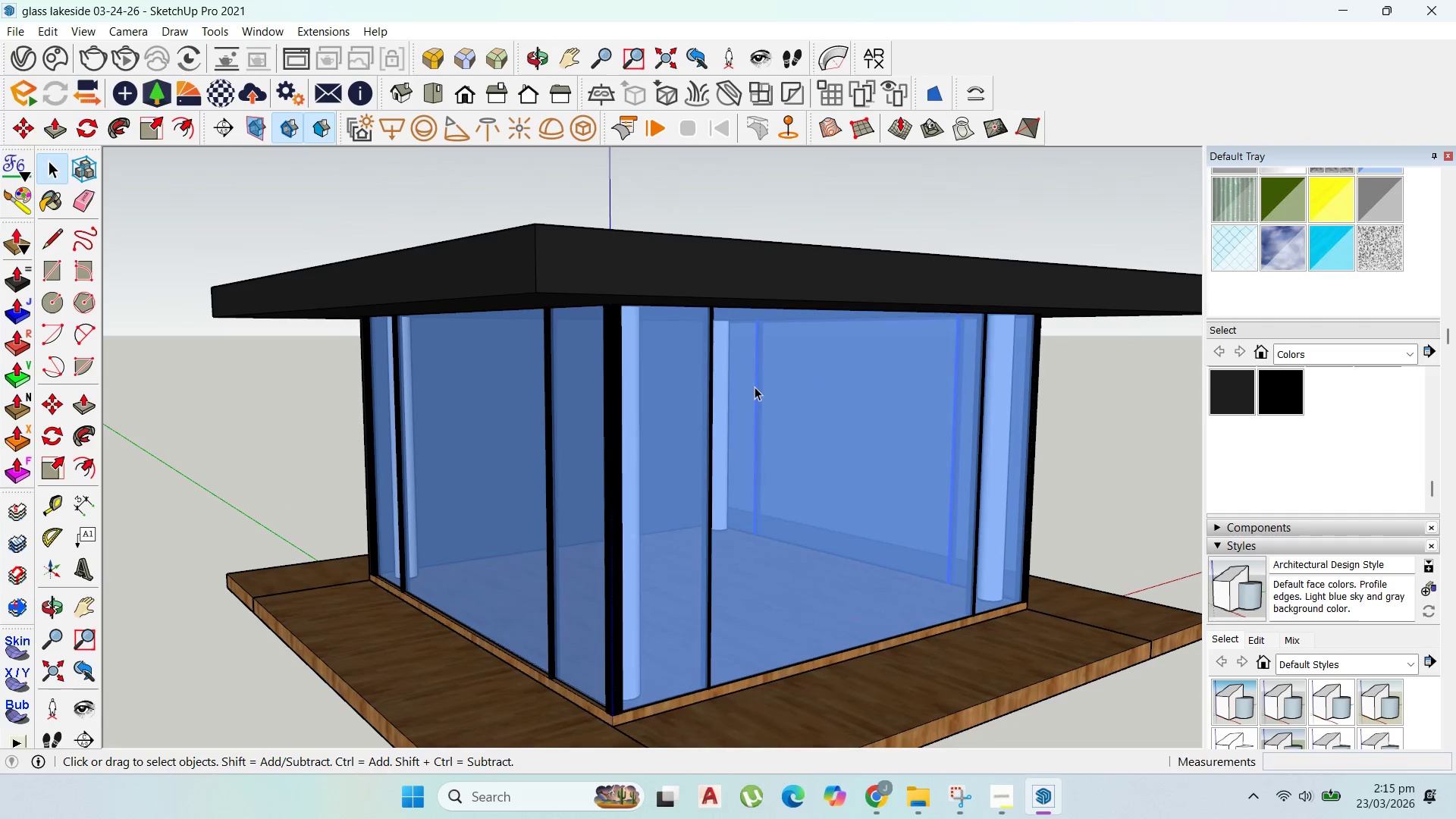 
scroll: coordinate [560, 419], scroll_direction: up, amount: 3.0
 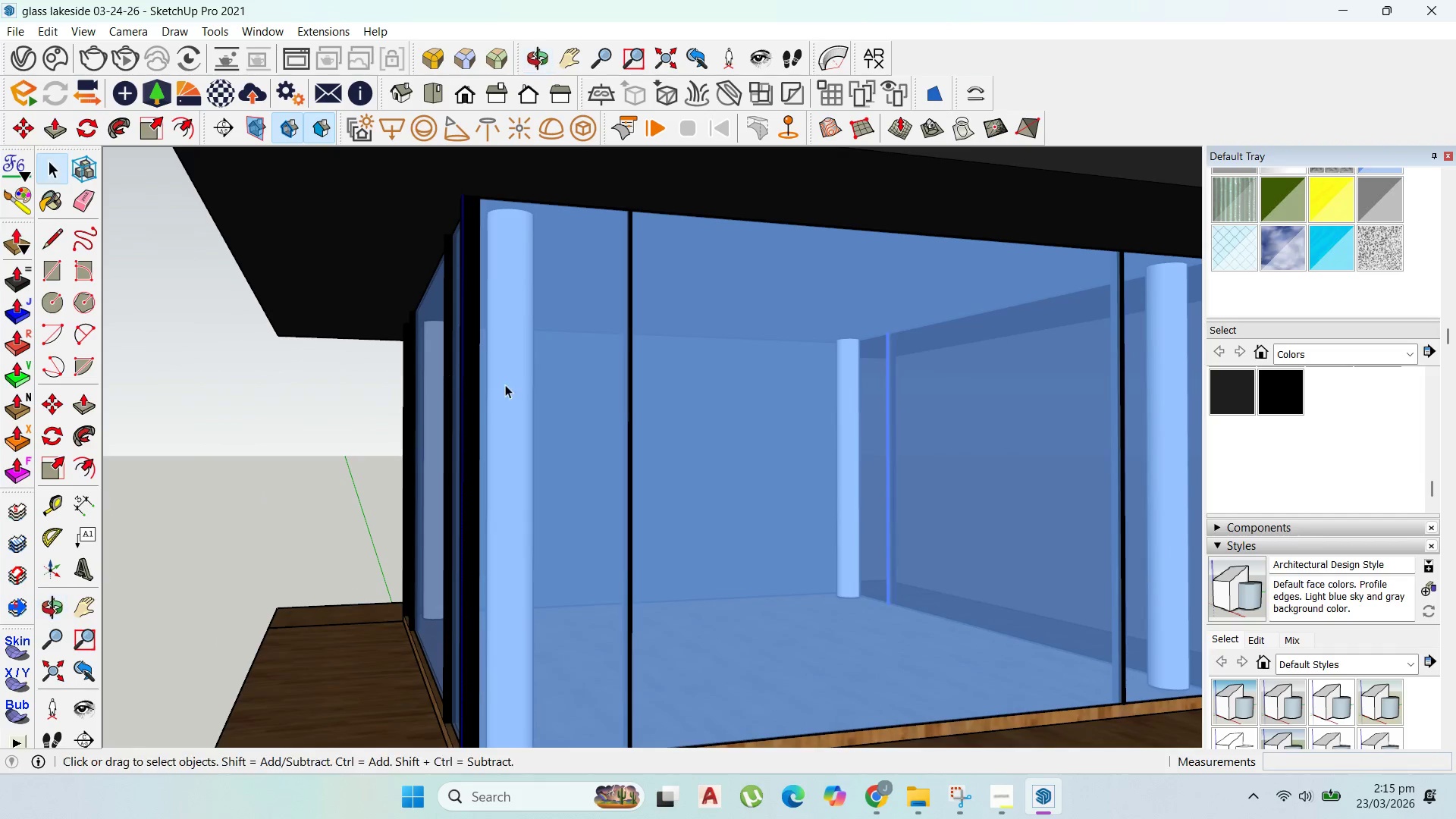 
scroll: coordinate [660, 400], scroll_direction: down, amount: 10.0
 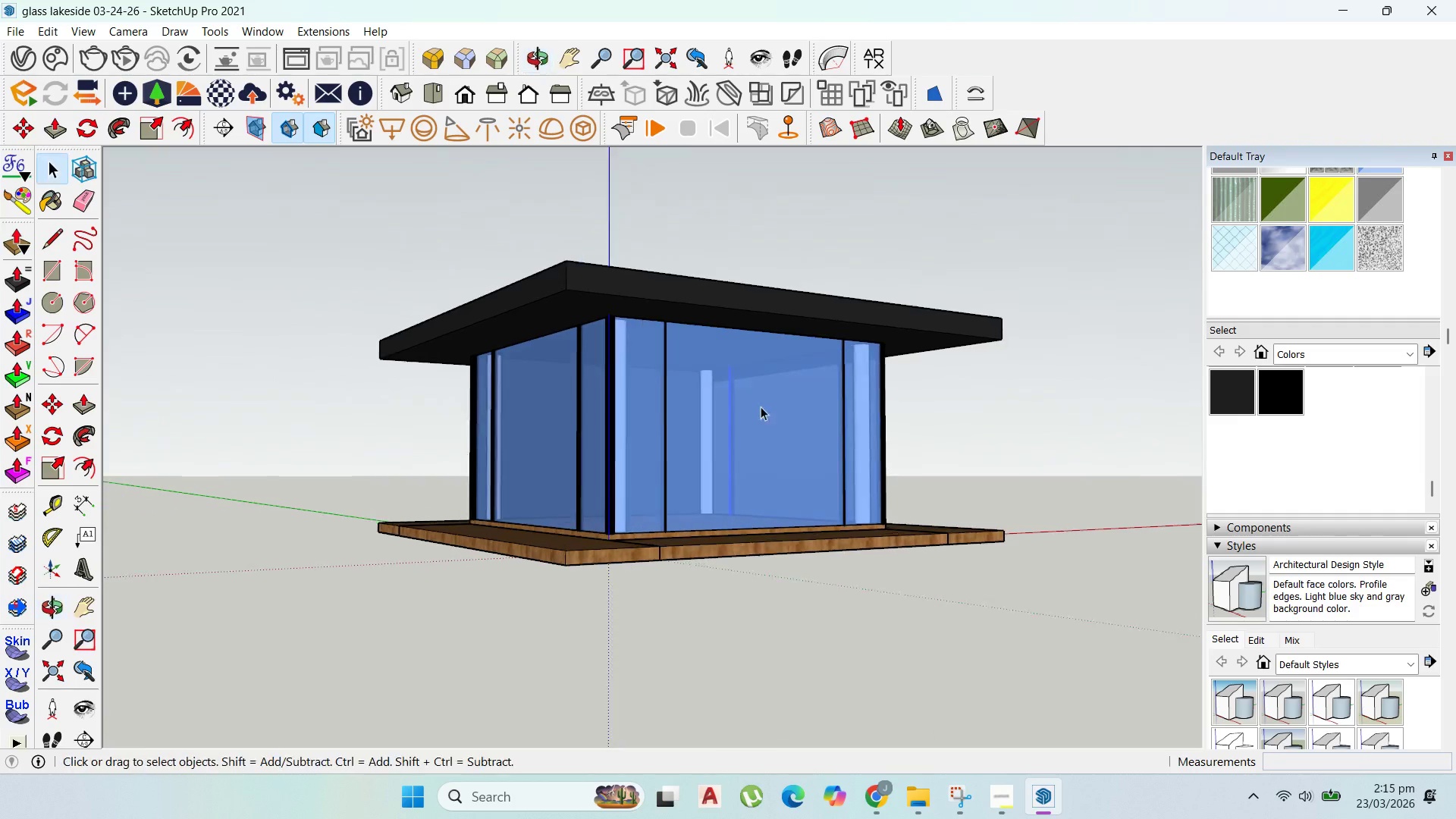 
left_click([664, 421])
 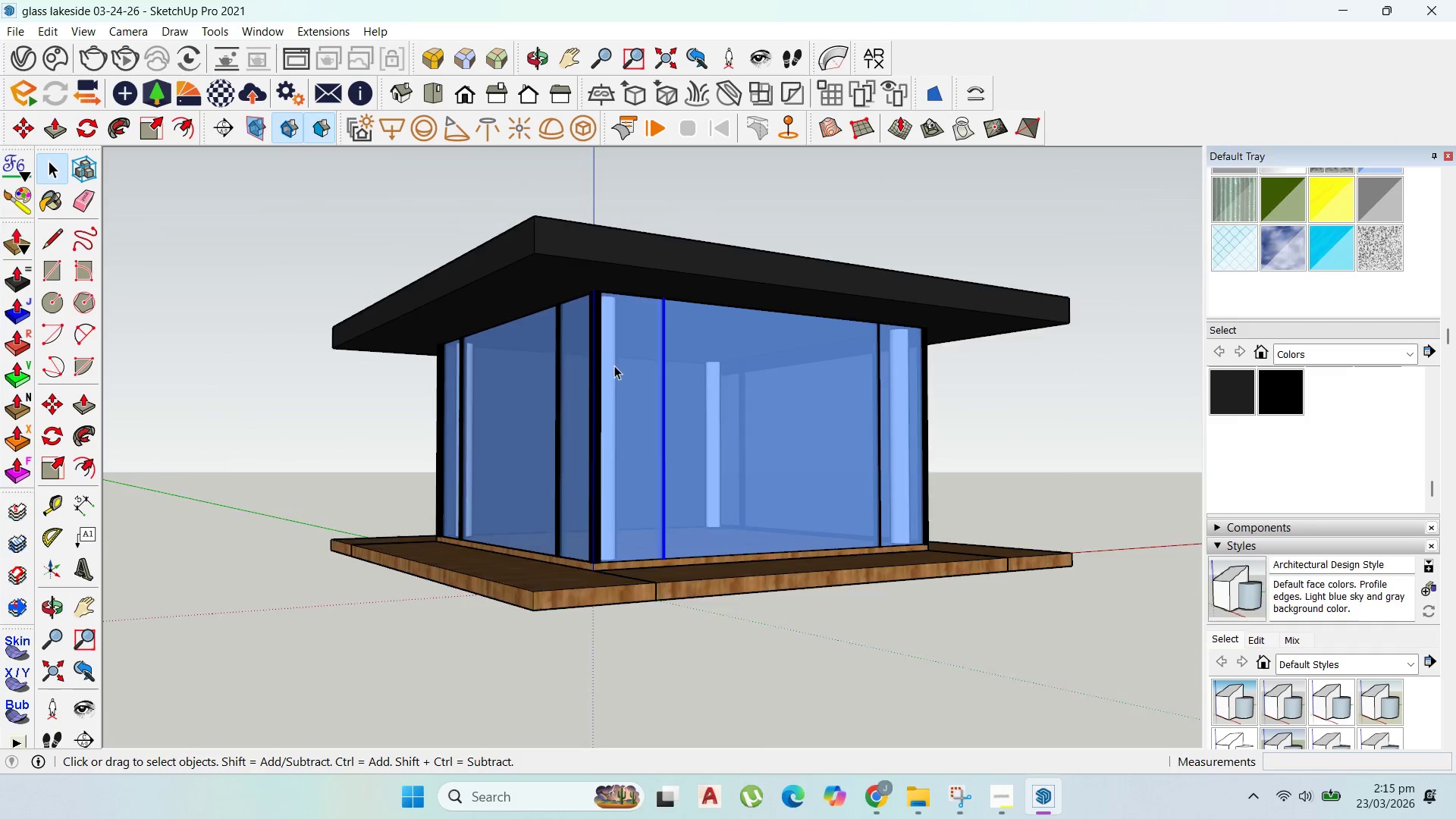 
scroll: coordinate [601, 349], scroll_direction: up, amount: 5.0
 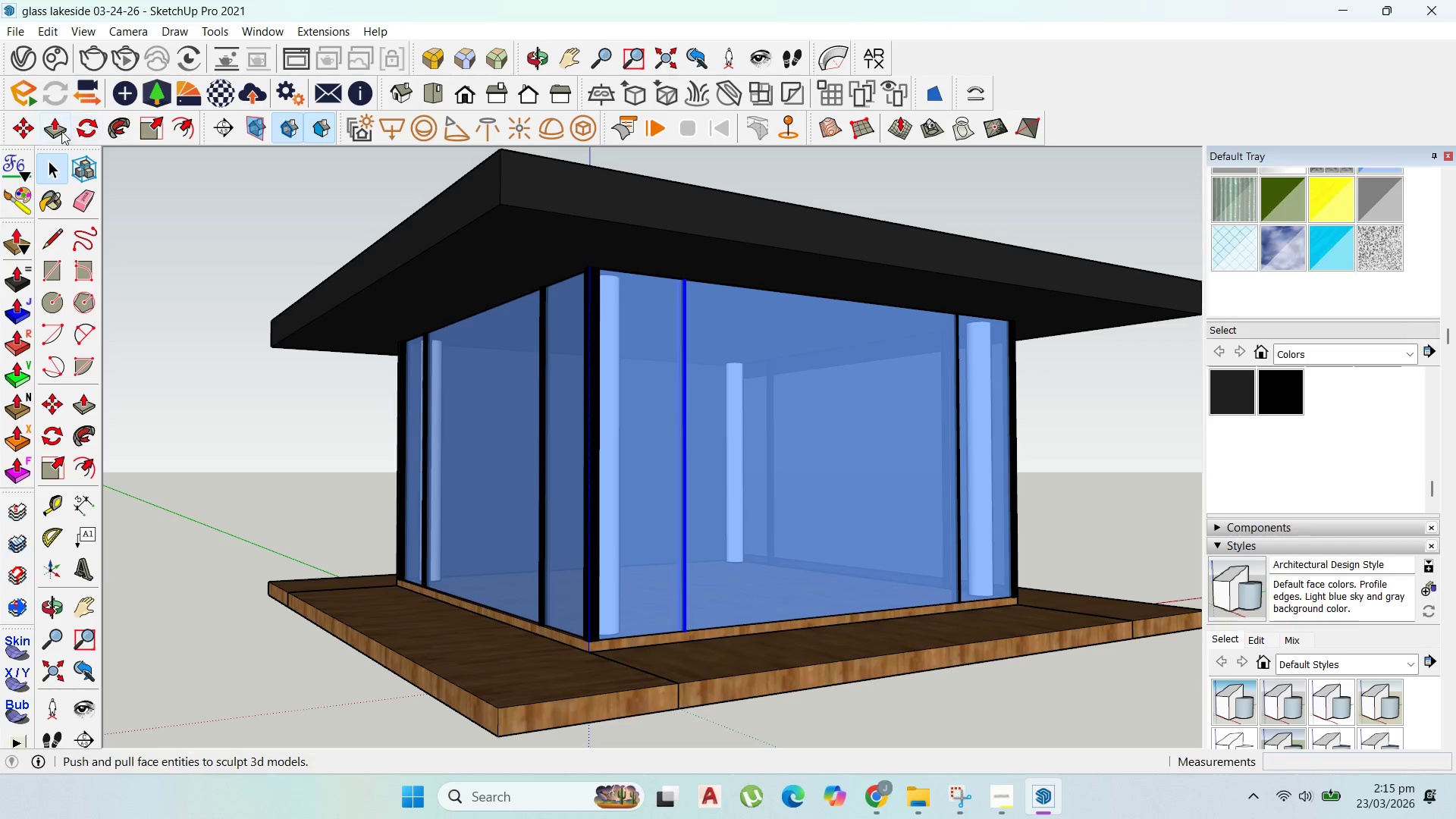 
left_click([25, 133])
 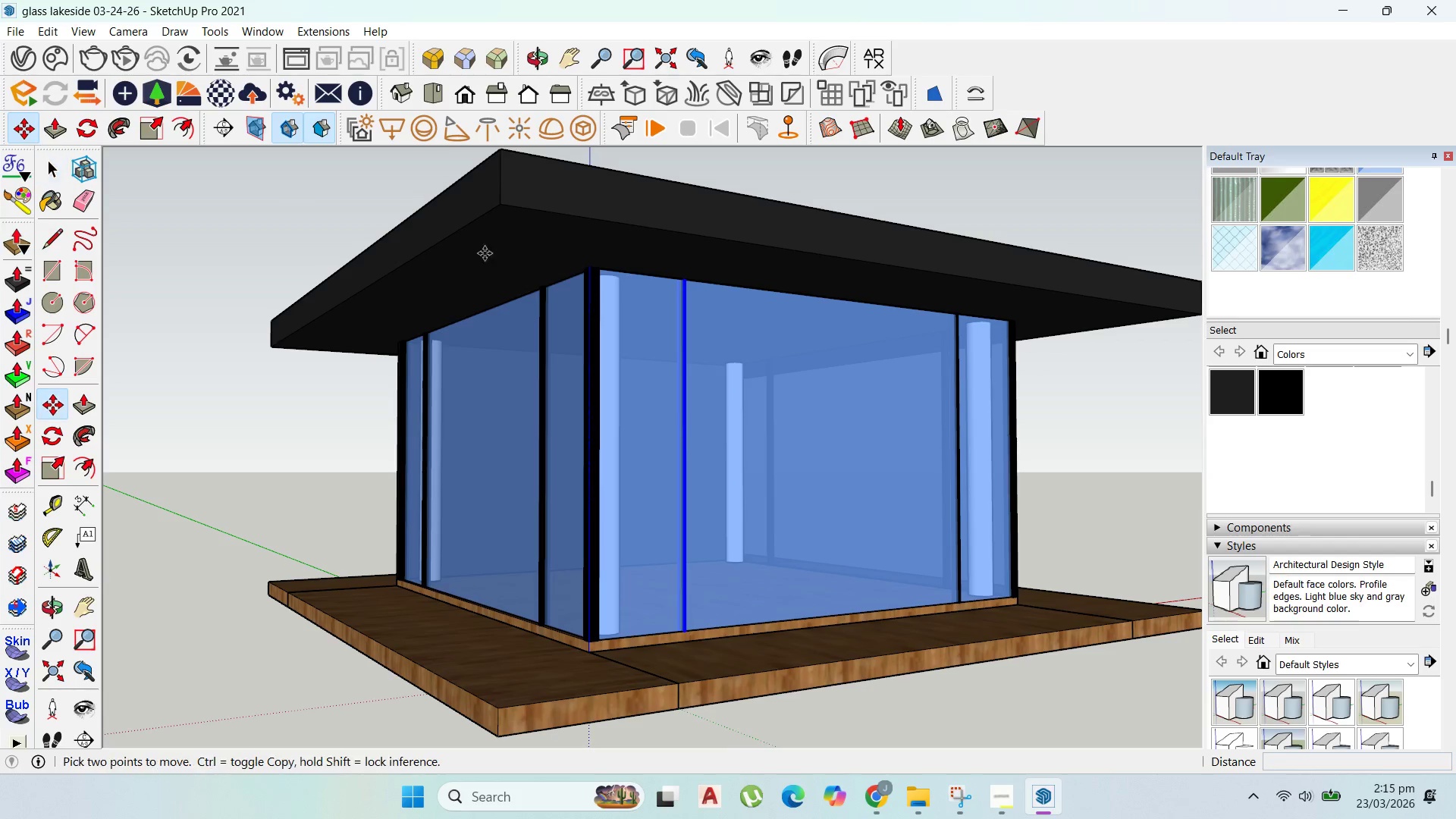 
key(Control+ControlLeft)
 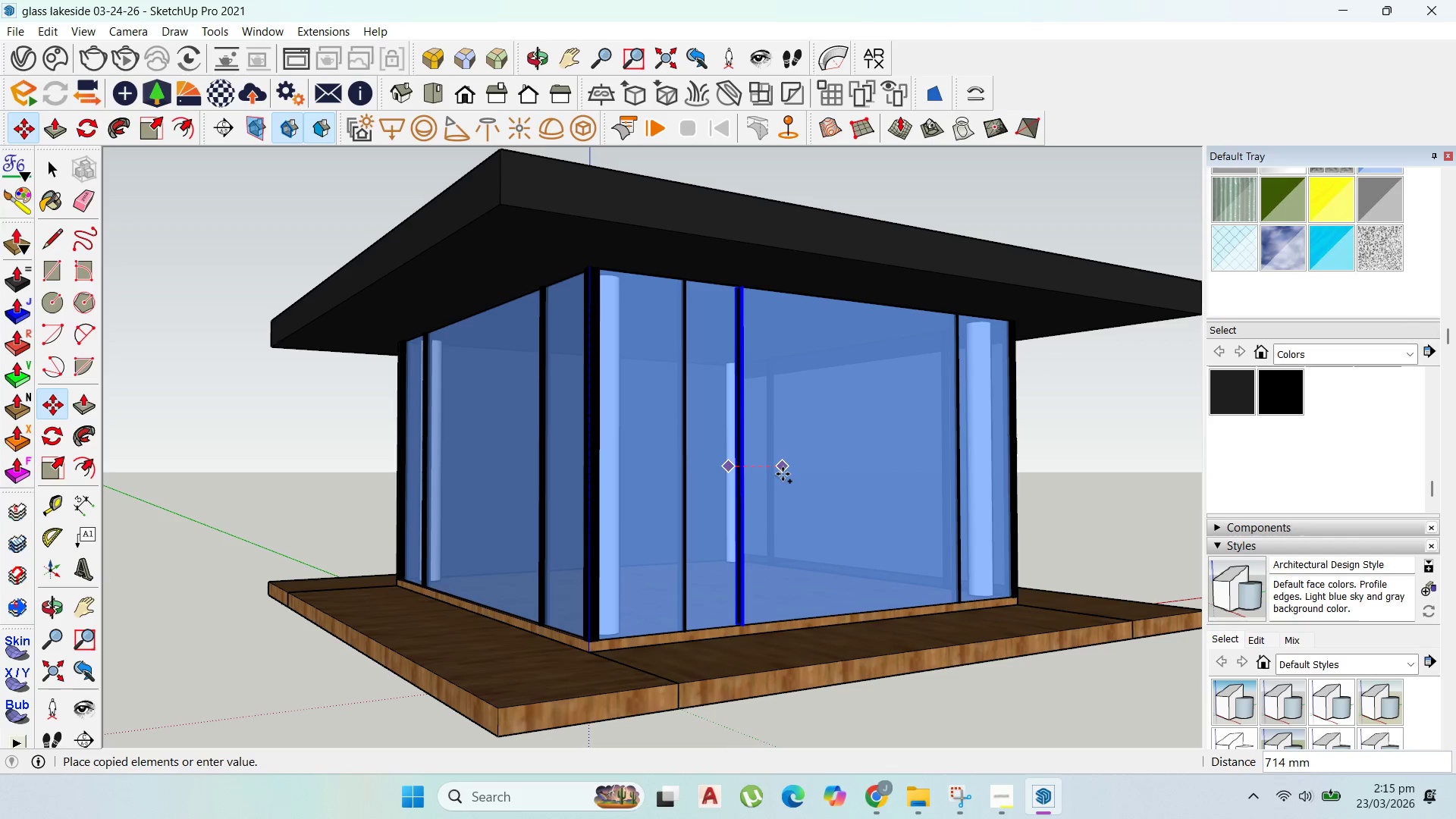 
wait(7.22)
 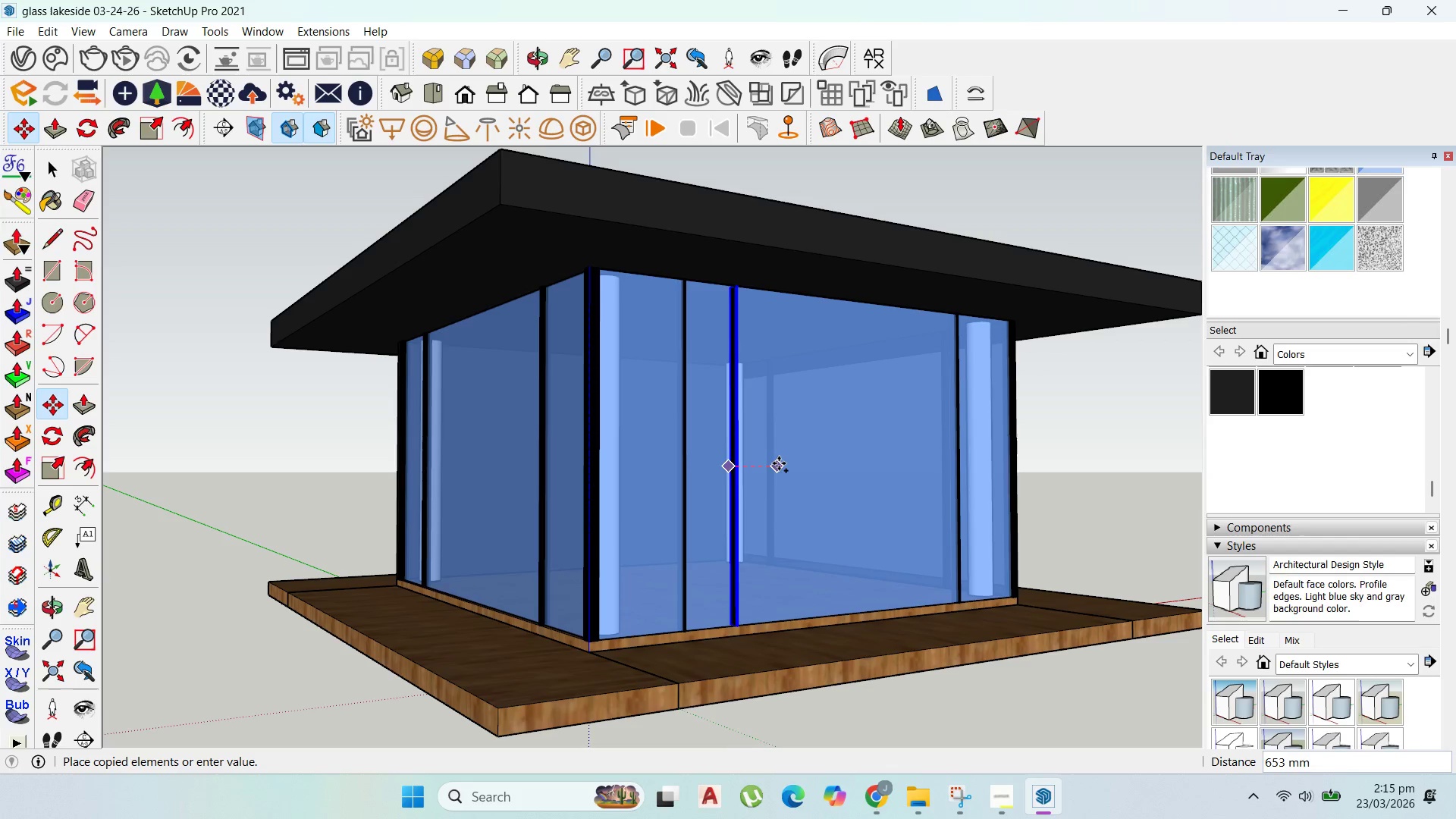 
left_click_drag(start_coordinate=[87, 130], to_coordinate=[151, 160])
 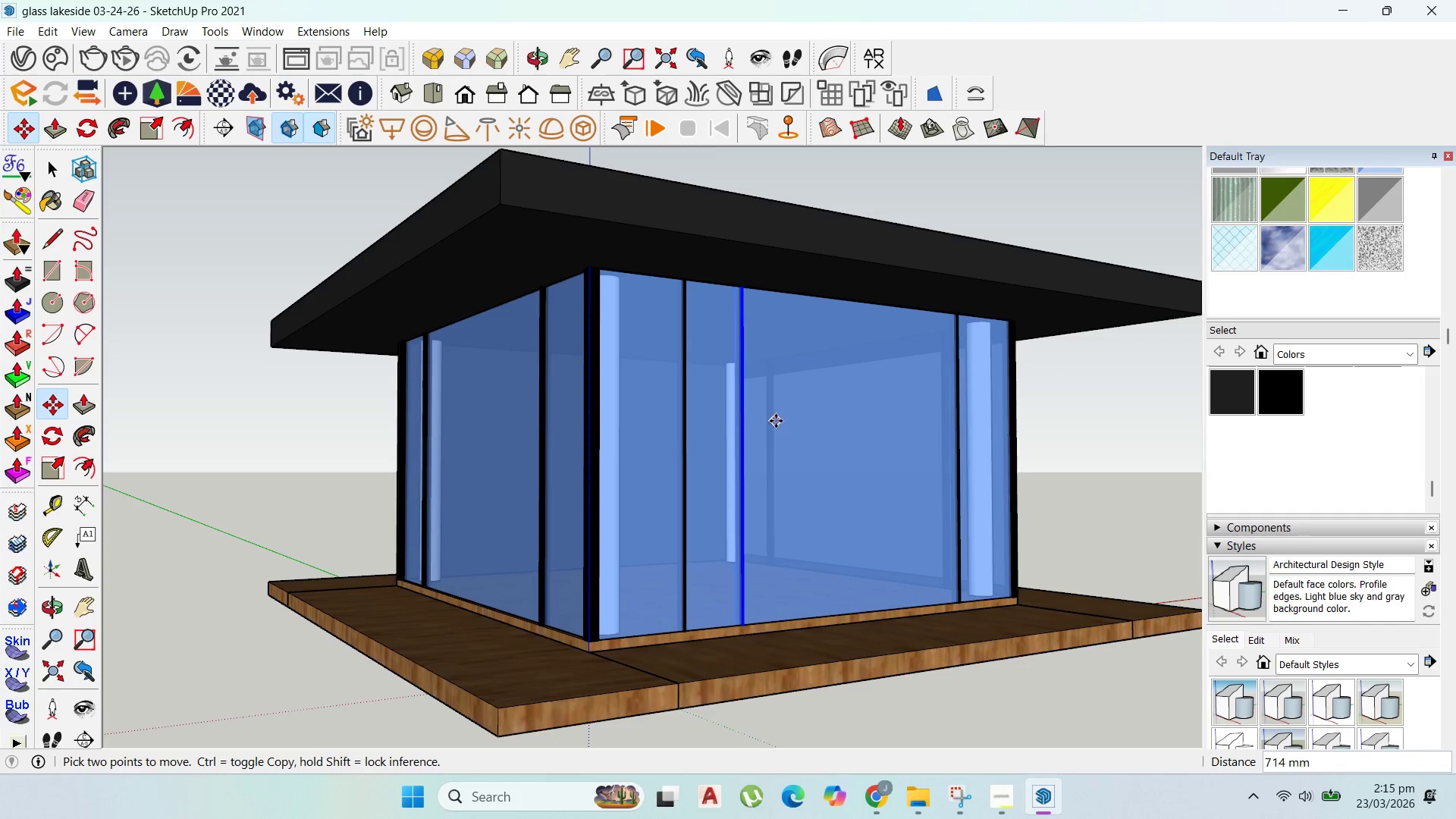 
scroll: coordinate [776, 421], scroll_direction: up, amount: 1.0
 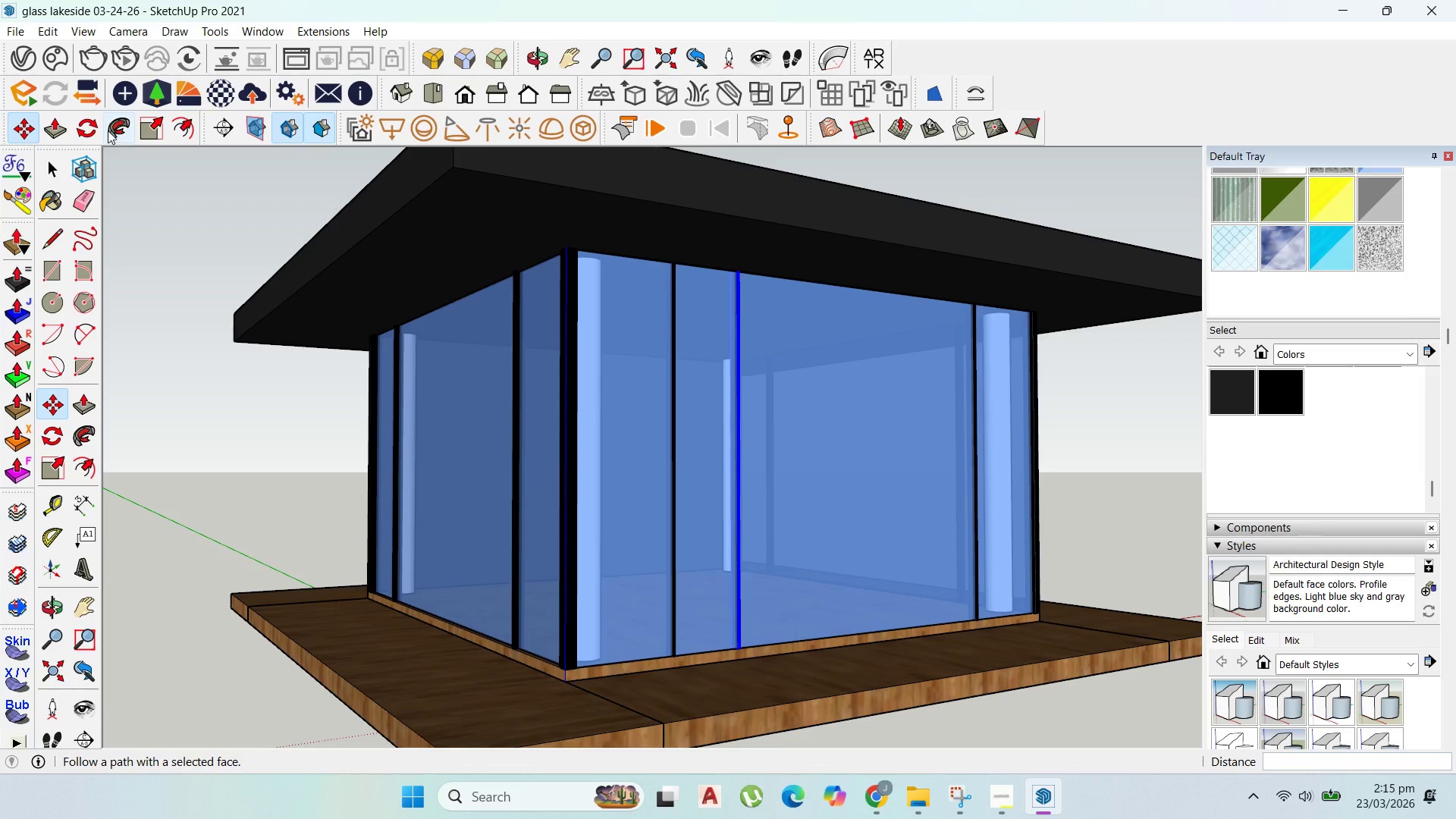 
left_click([89, 127])
 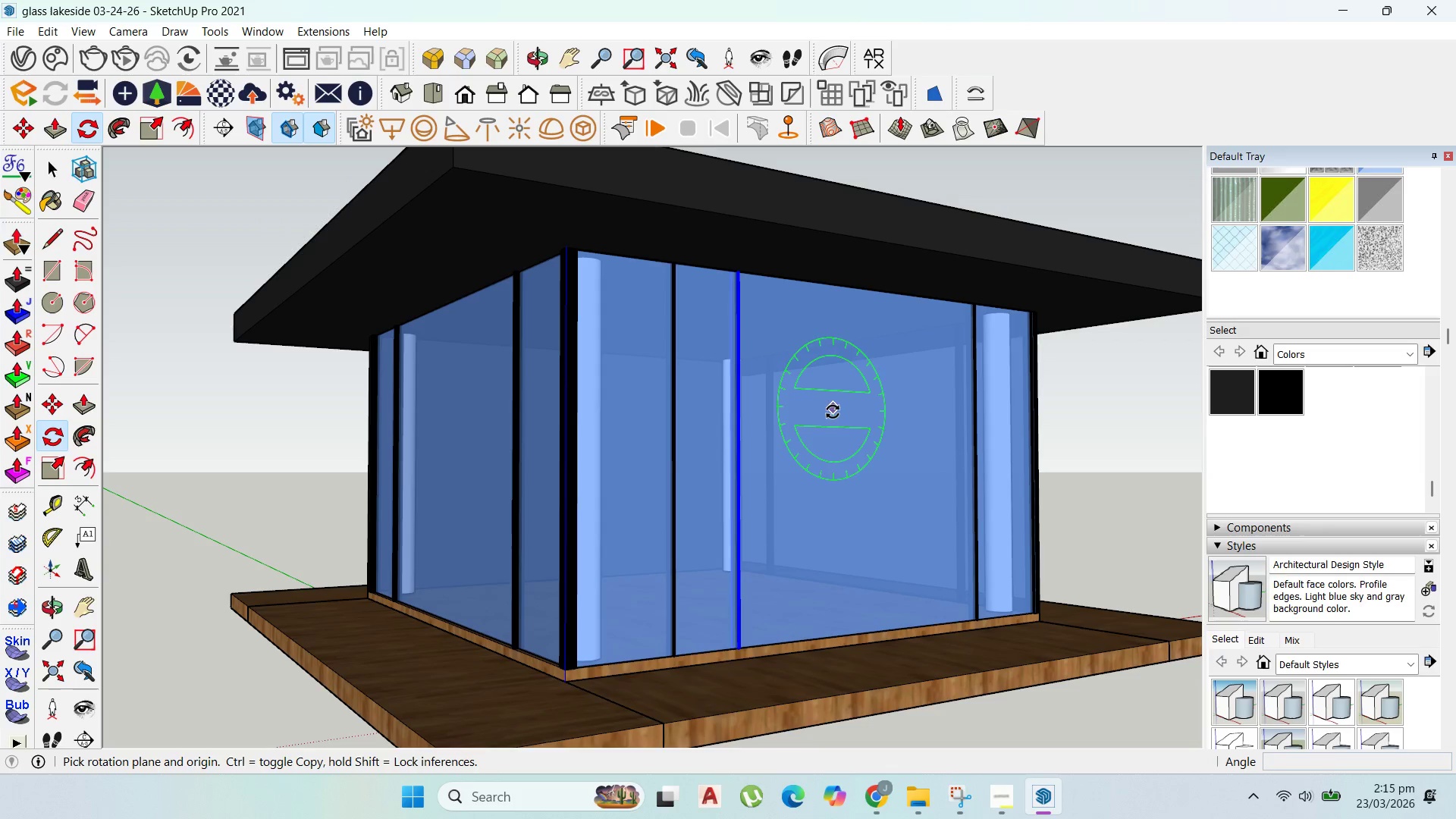 
left_click([822, 405])
 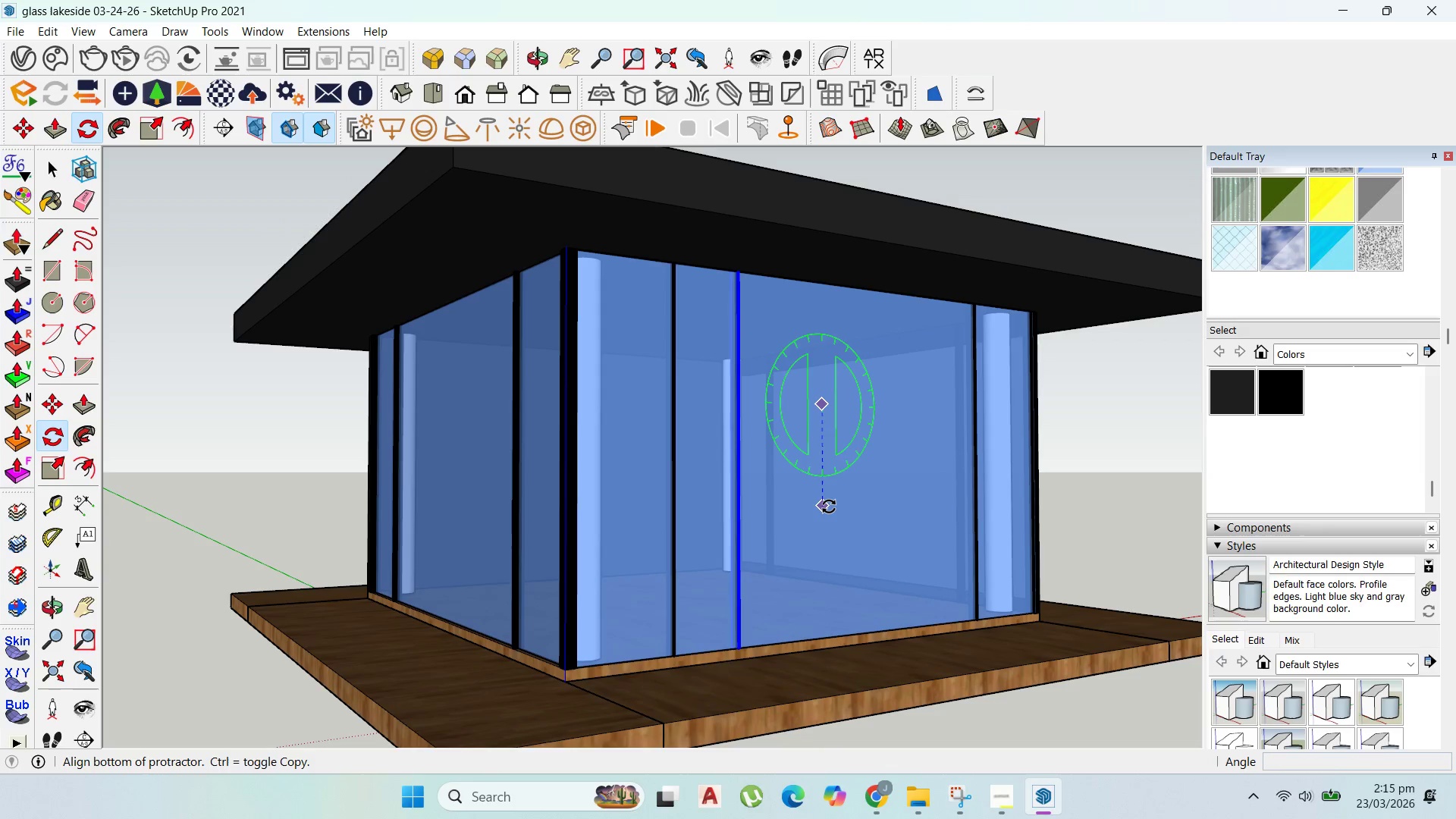 
left_click([829, 507])
 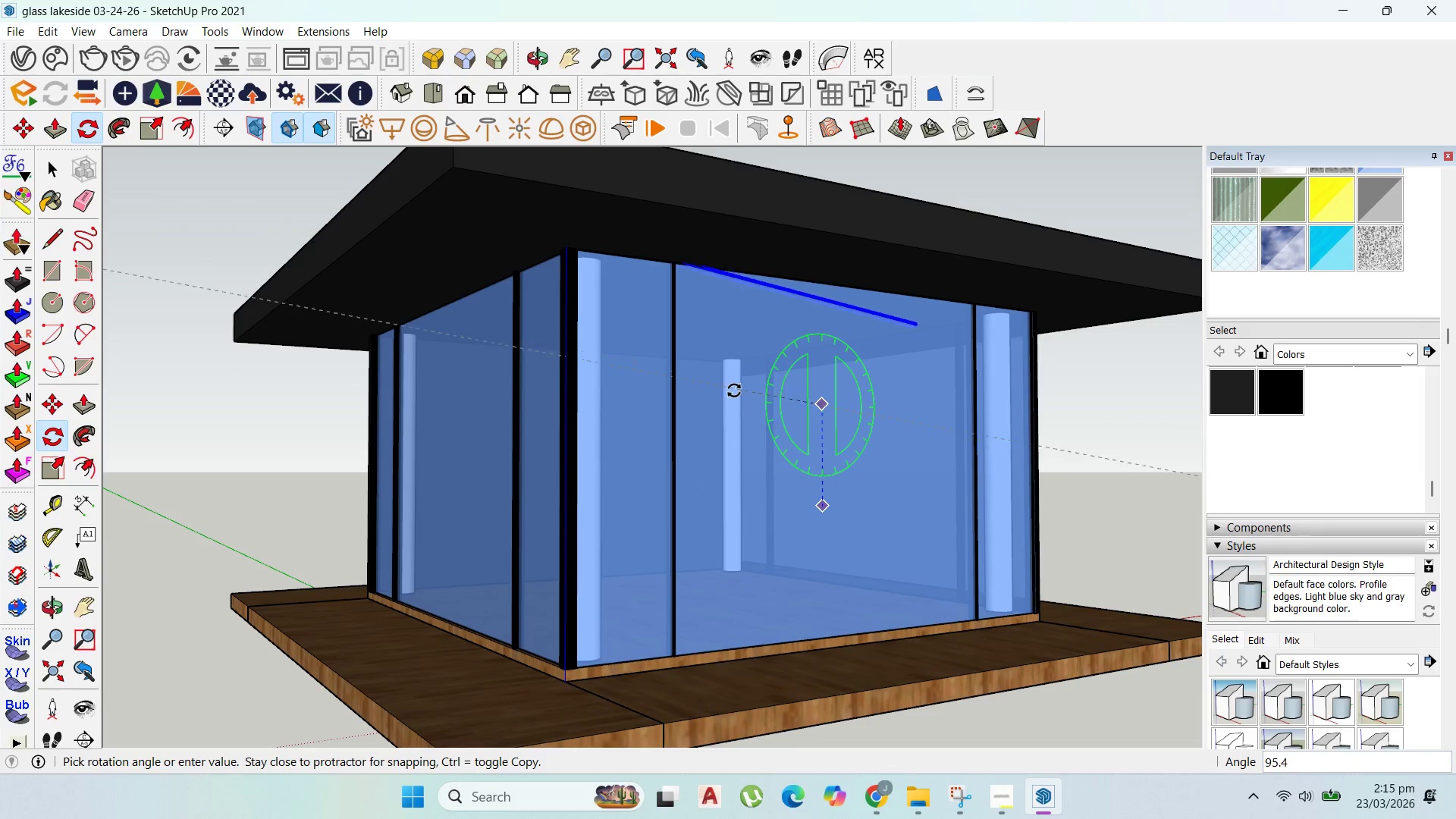 
left_click([733, 397])
 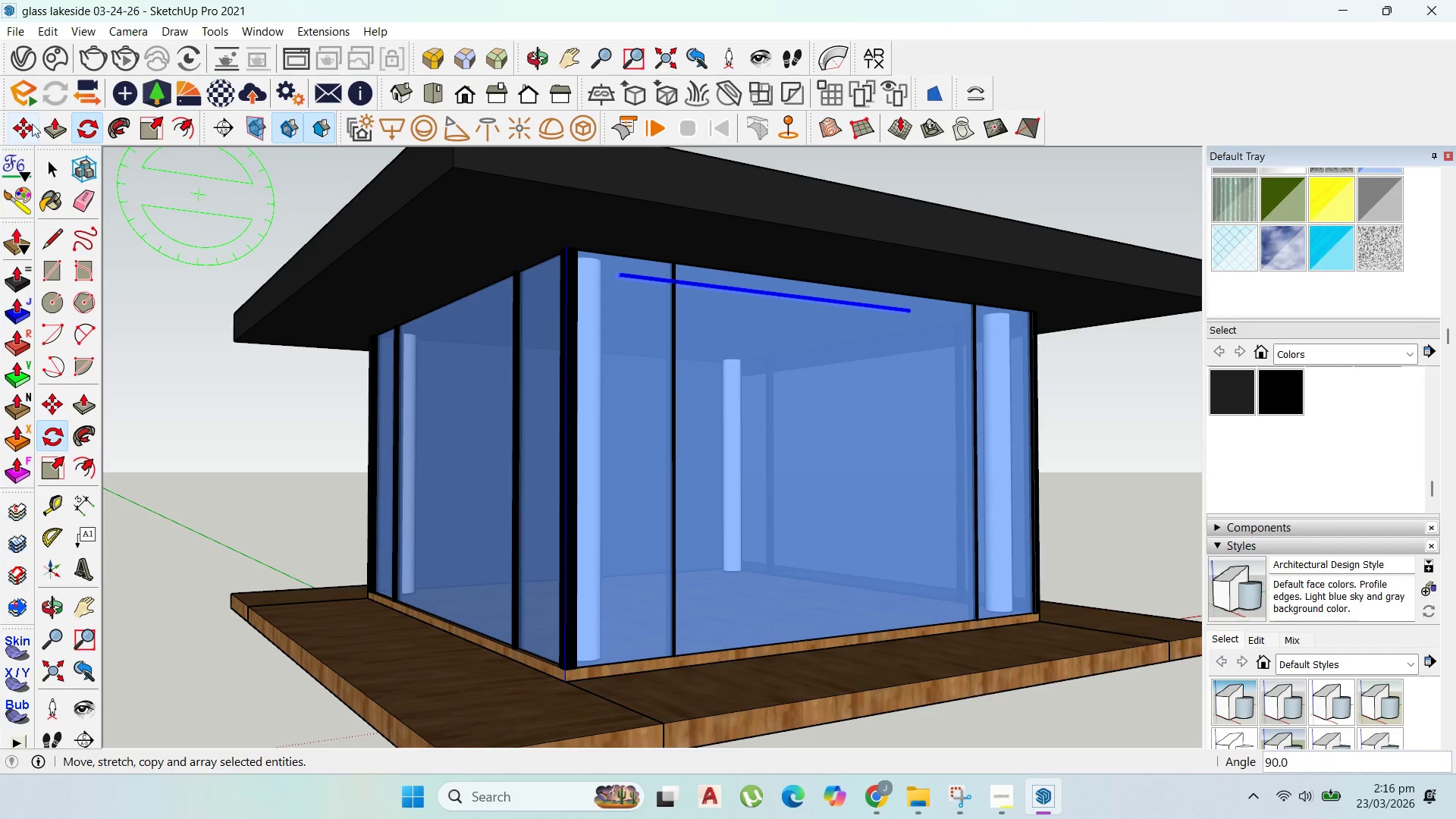 
scroll: coordinate [638, 301], scroll_direction: up, amount: 13.0
 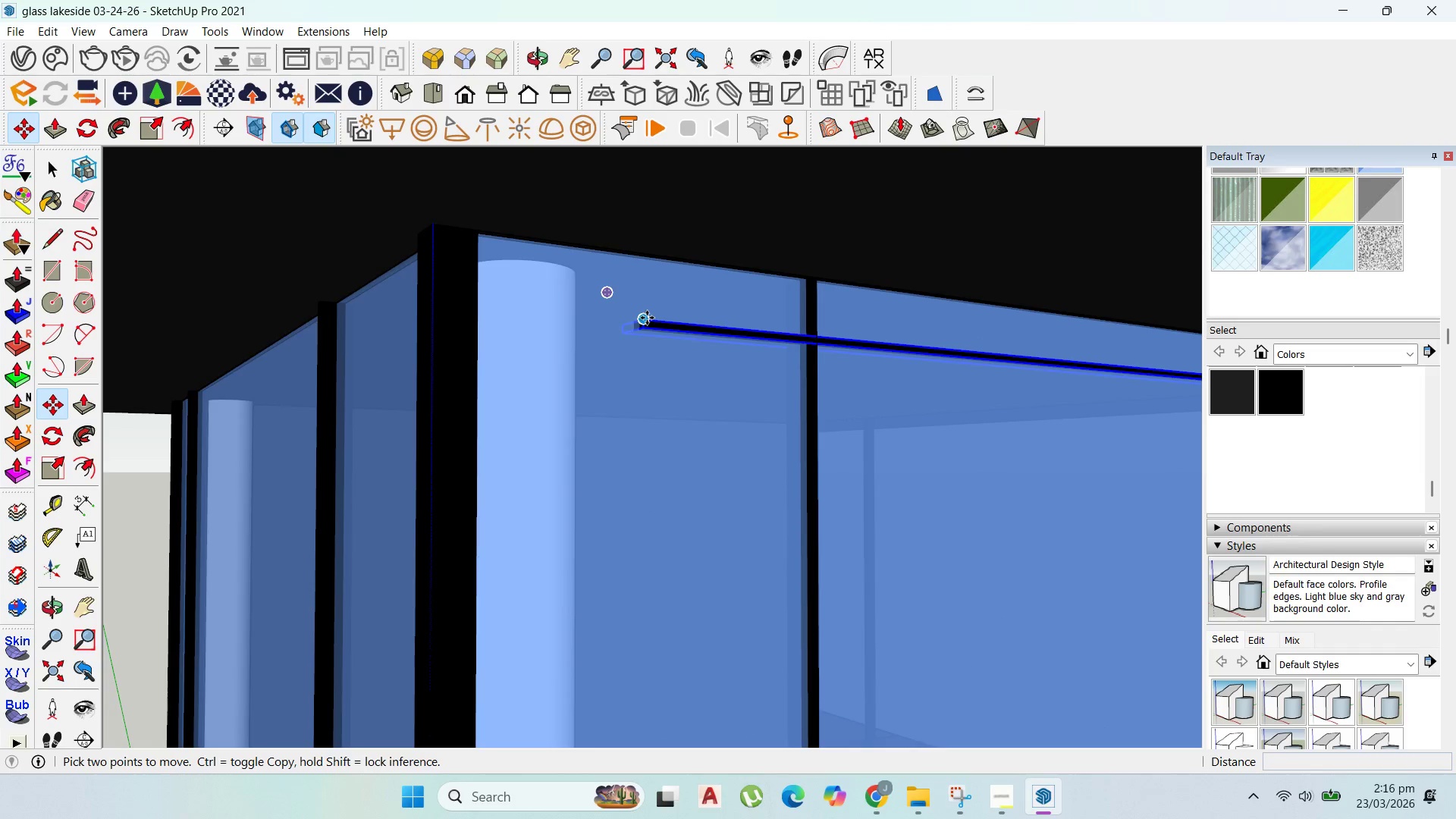 
left_click_drag(start_coordinate=[647, 318], to_coordinate=[643, 317])
 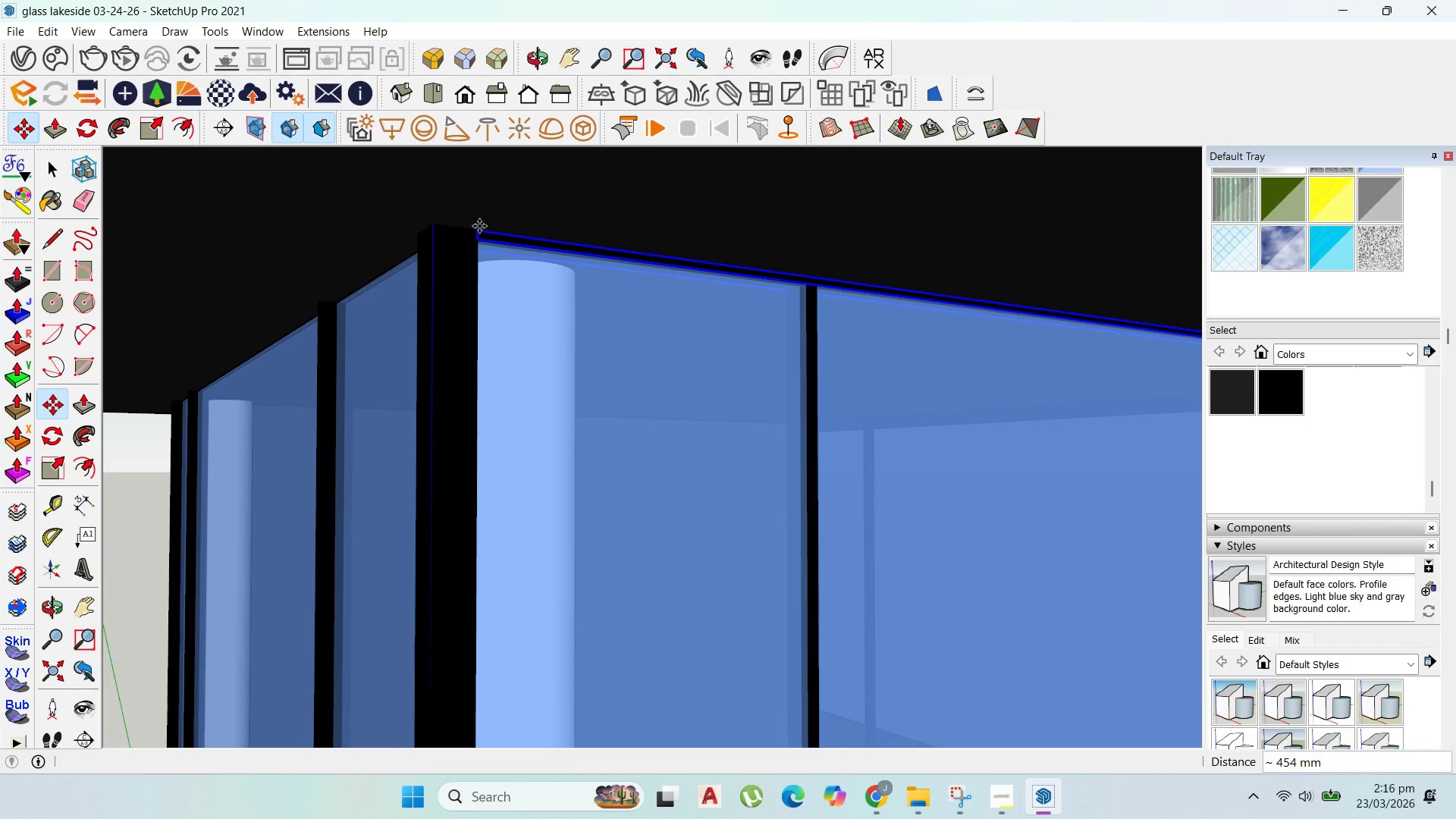 
scroll: coordinate [475, 432], scroll_direction: down, amount: 7.0
 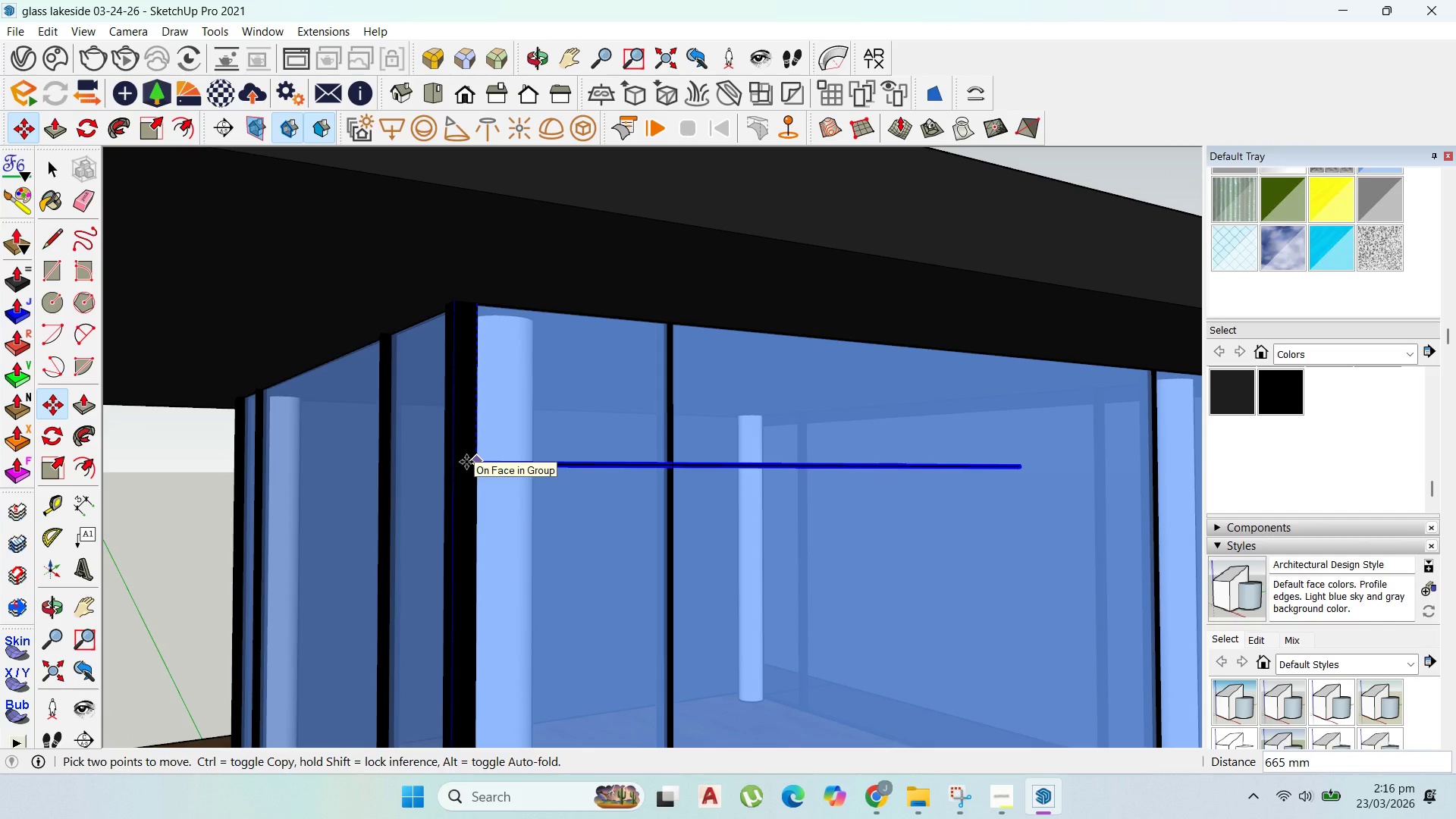 
type(600)
 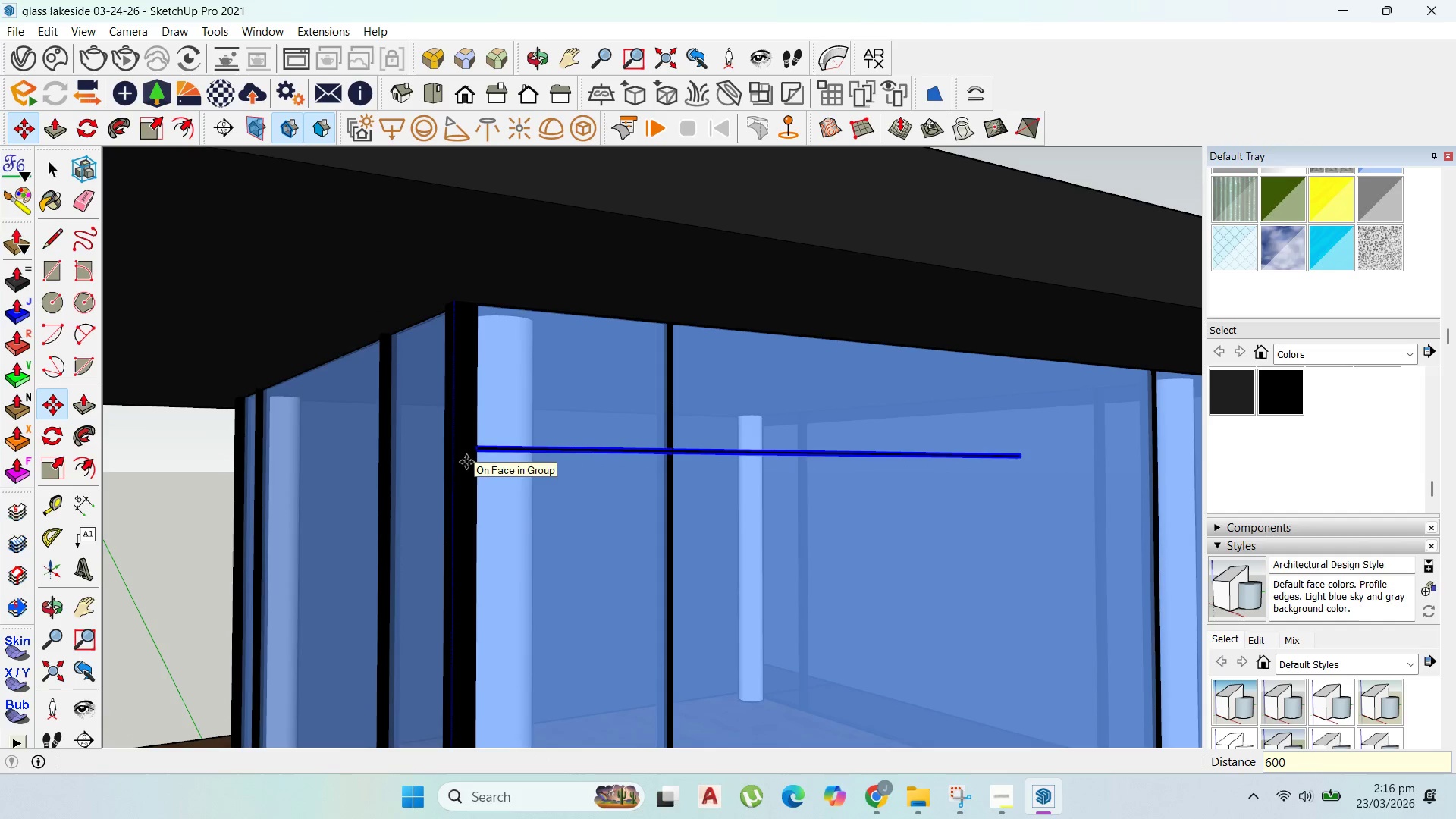 
key(Enter)
 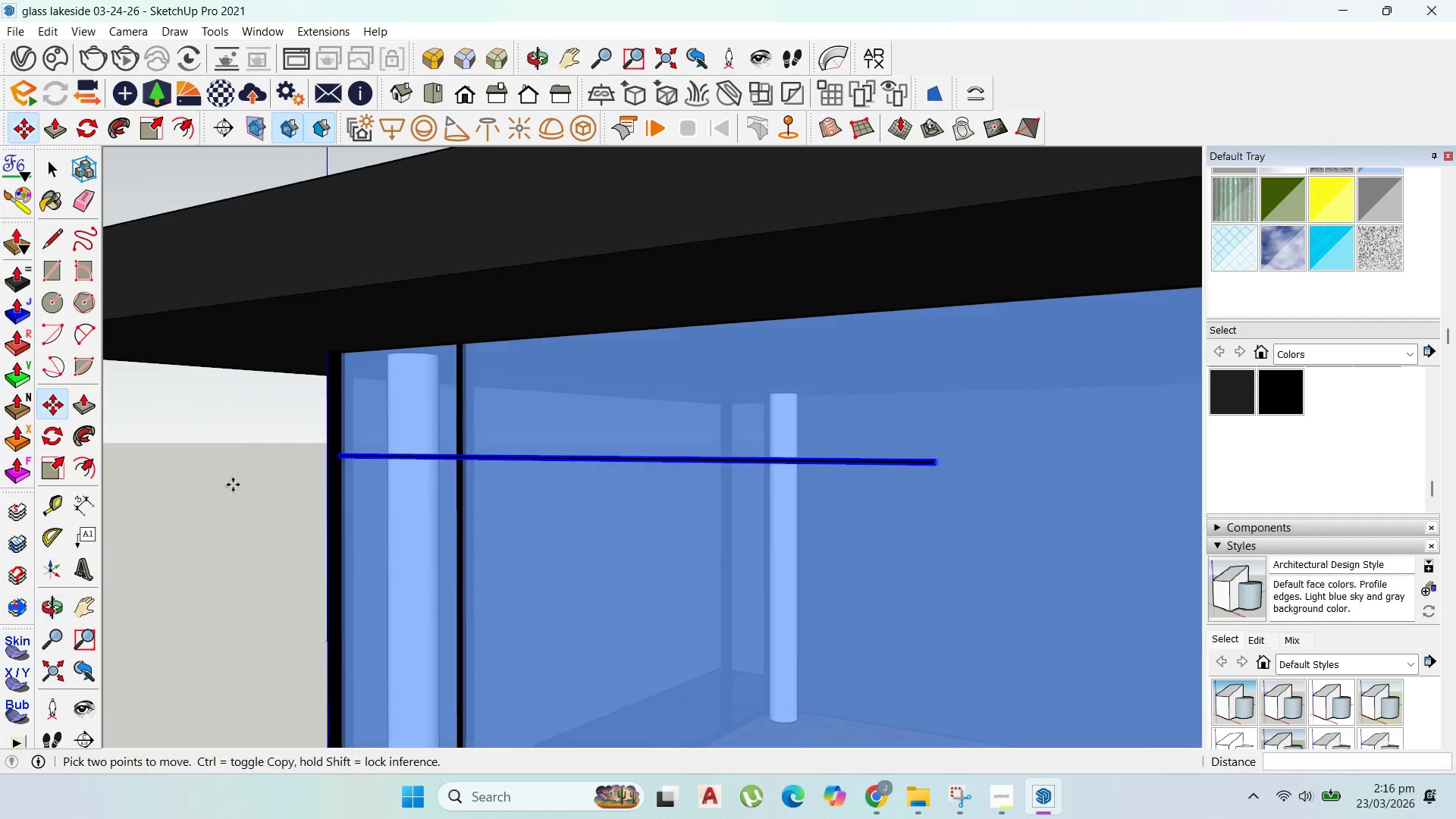 
scroll: coordinate [276, 477], scroll_direction: down, amount: 5.0
 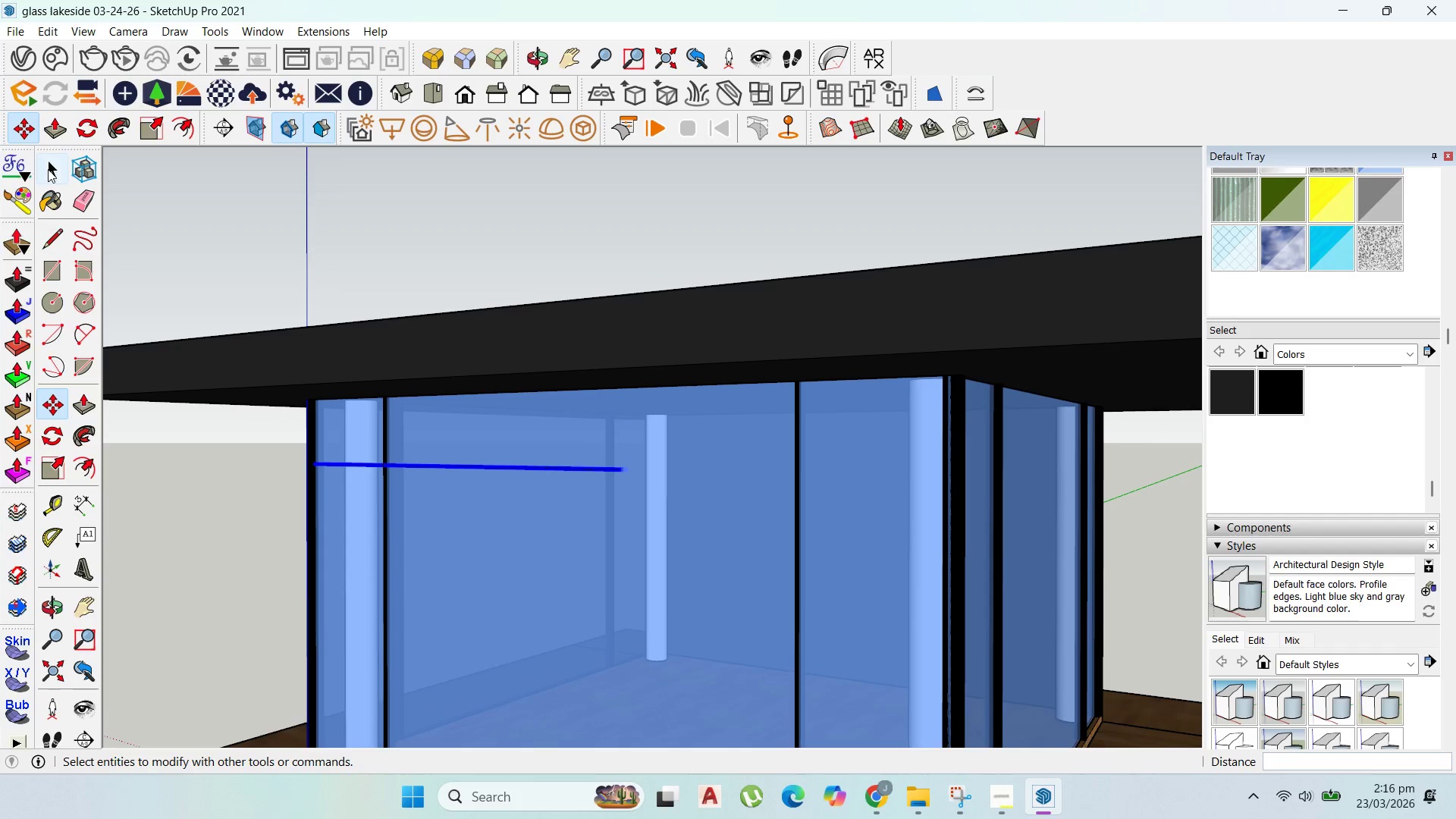 
left_click_drag(start_coordinate=[51, 165], to_coordinate=[58, 165])
 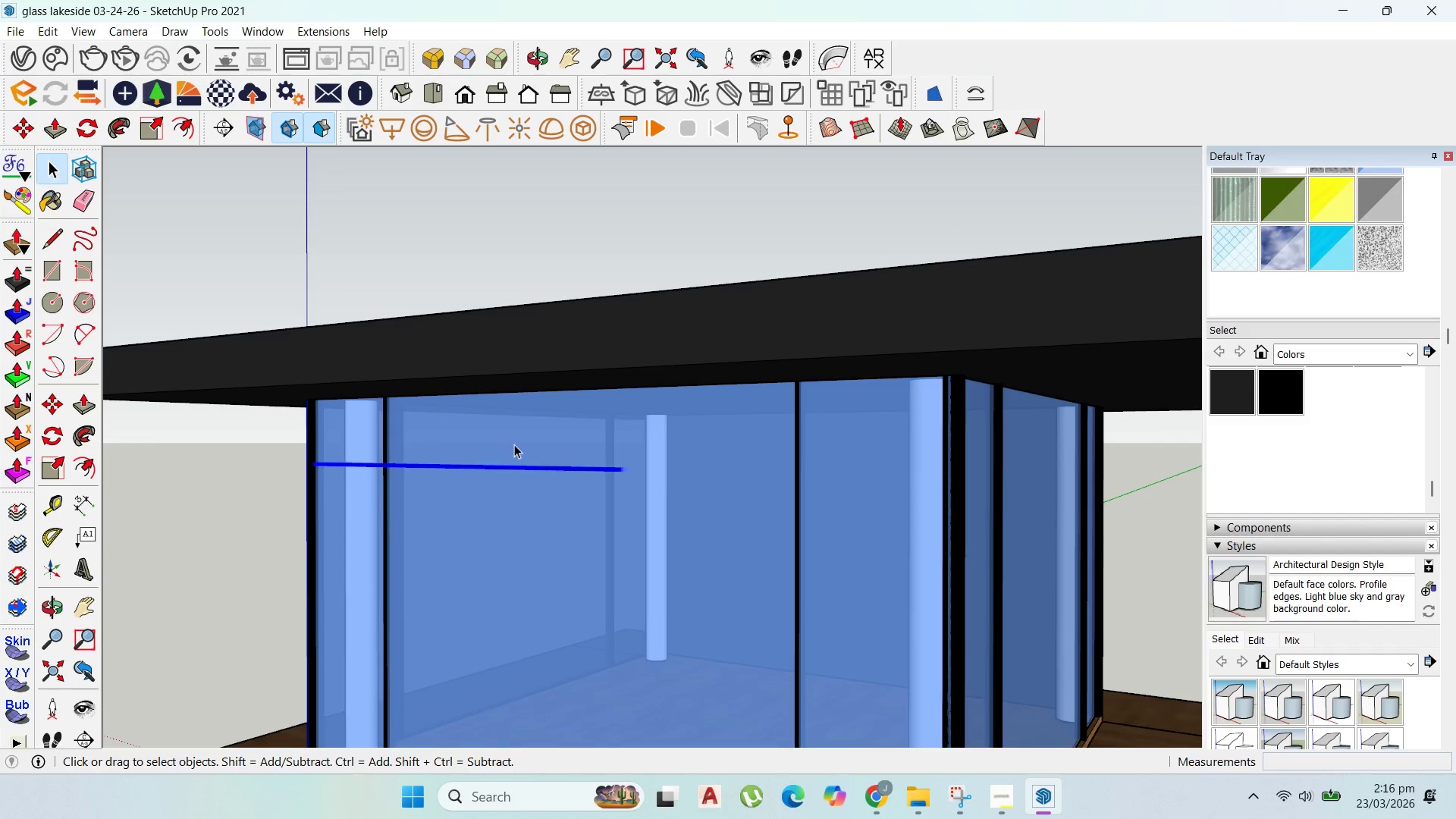 
double_click([630, 474])
 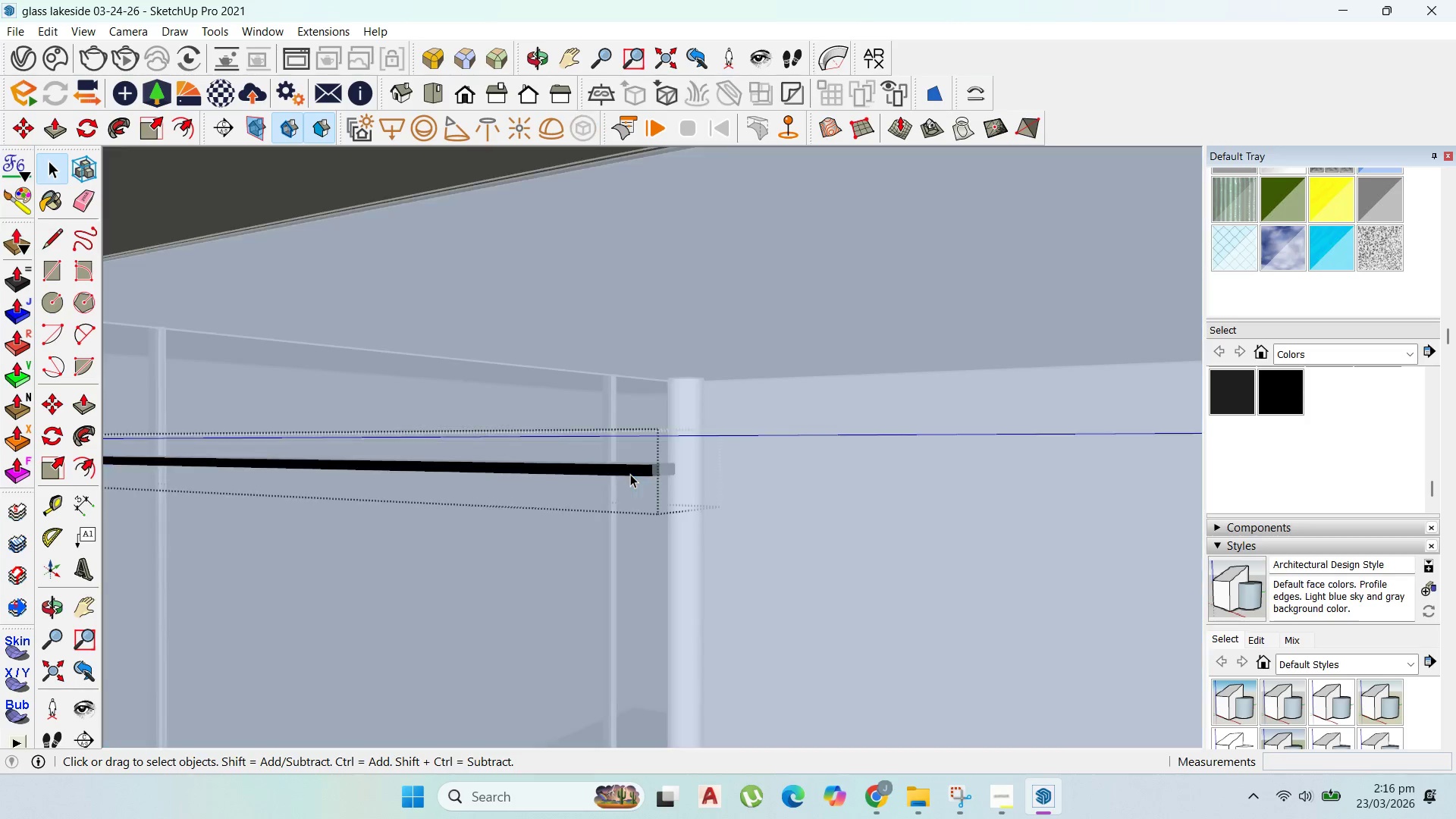 
triple_click([630, 474])
 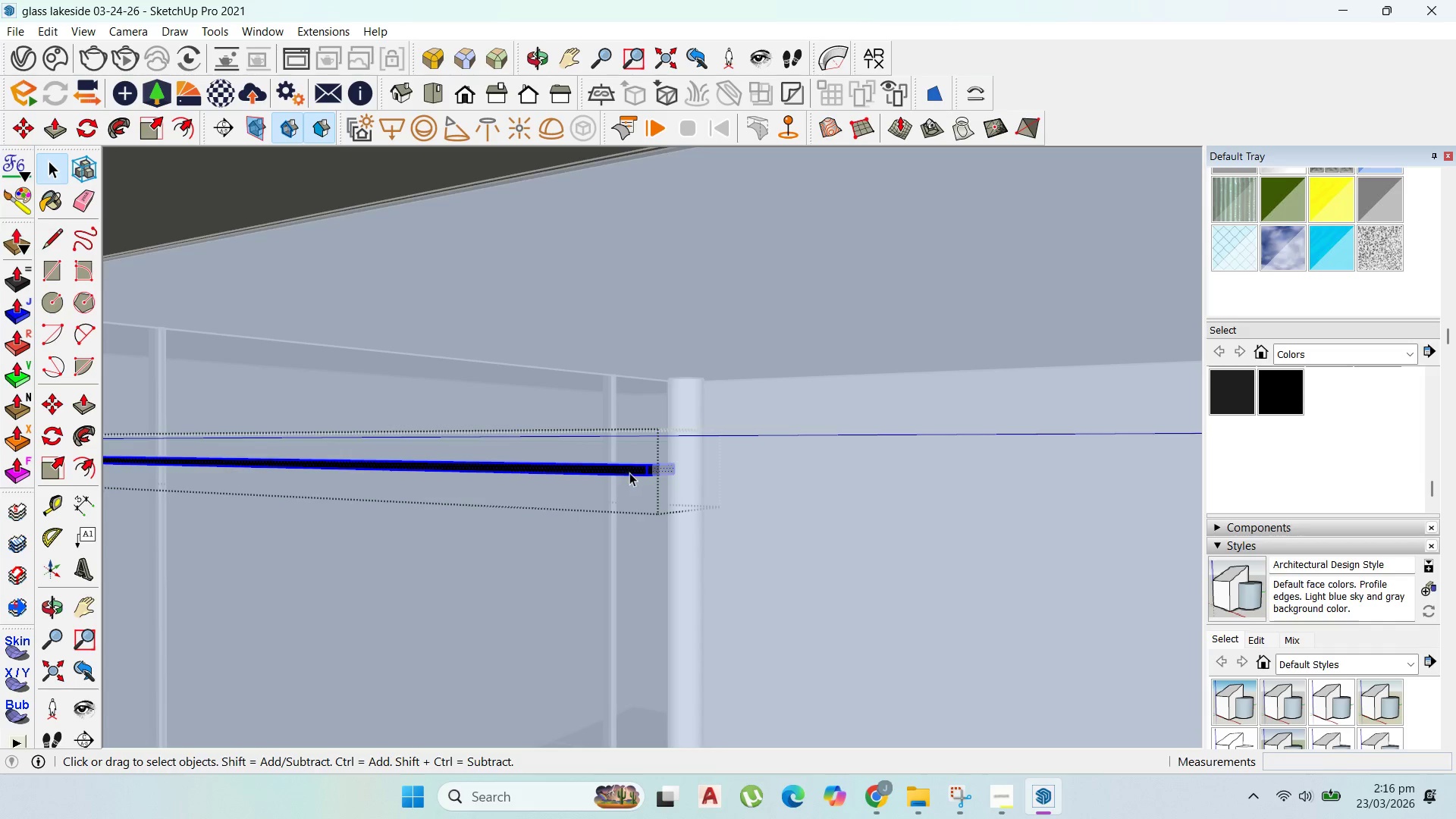 
scroll: coordinate [633, 476], scroll_direction: up, amount: 13.0
 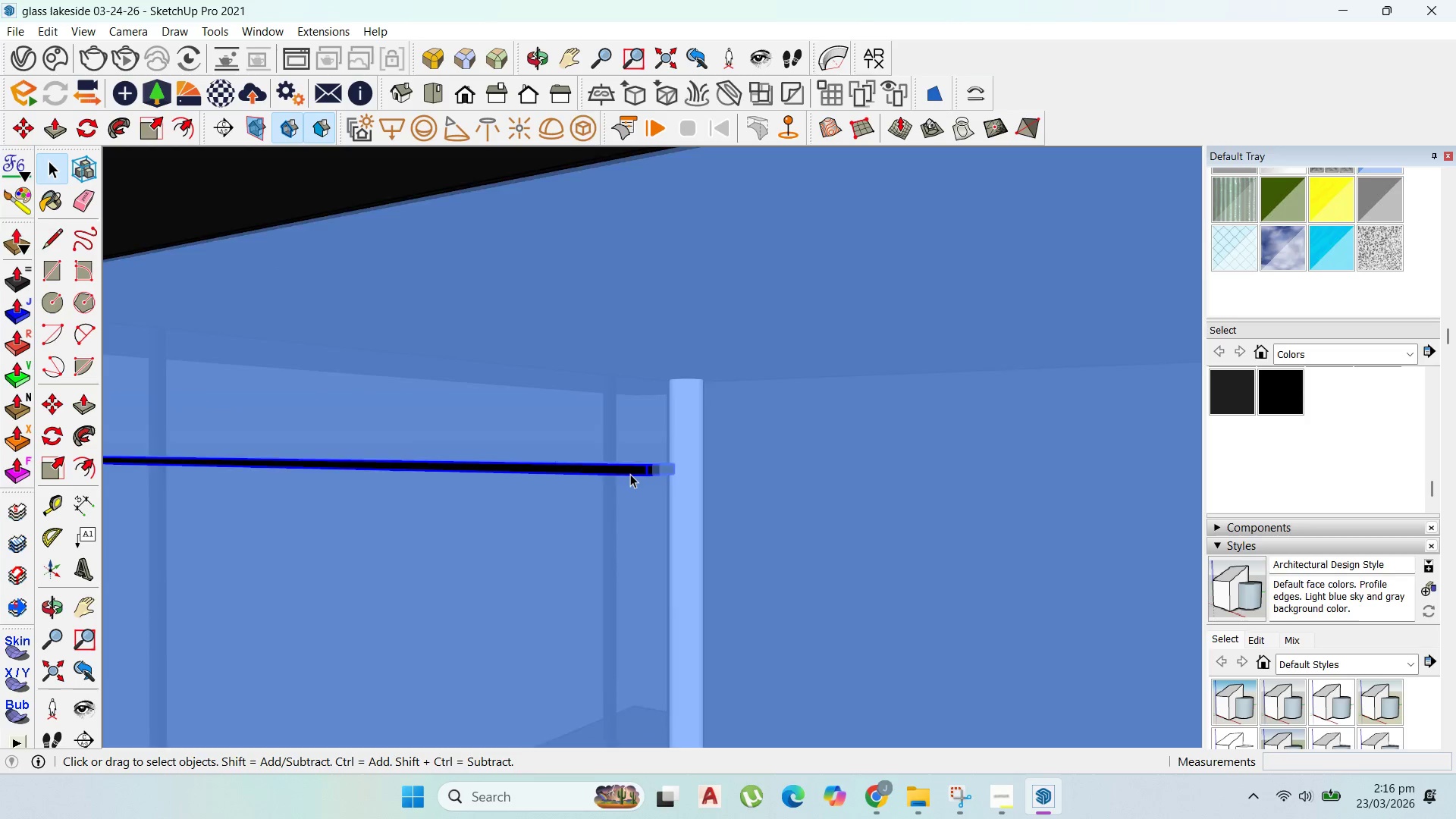 
key(P)
 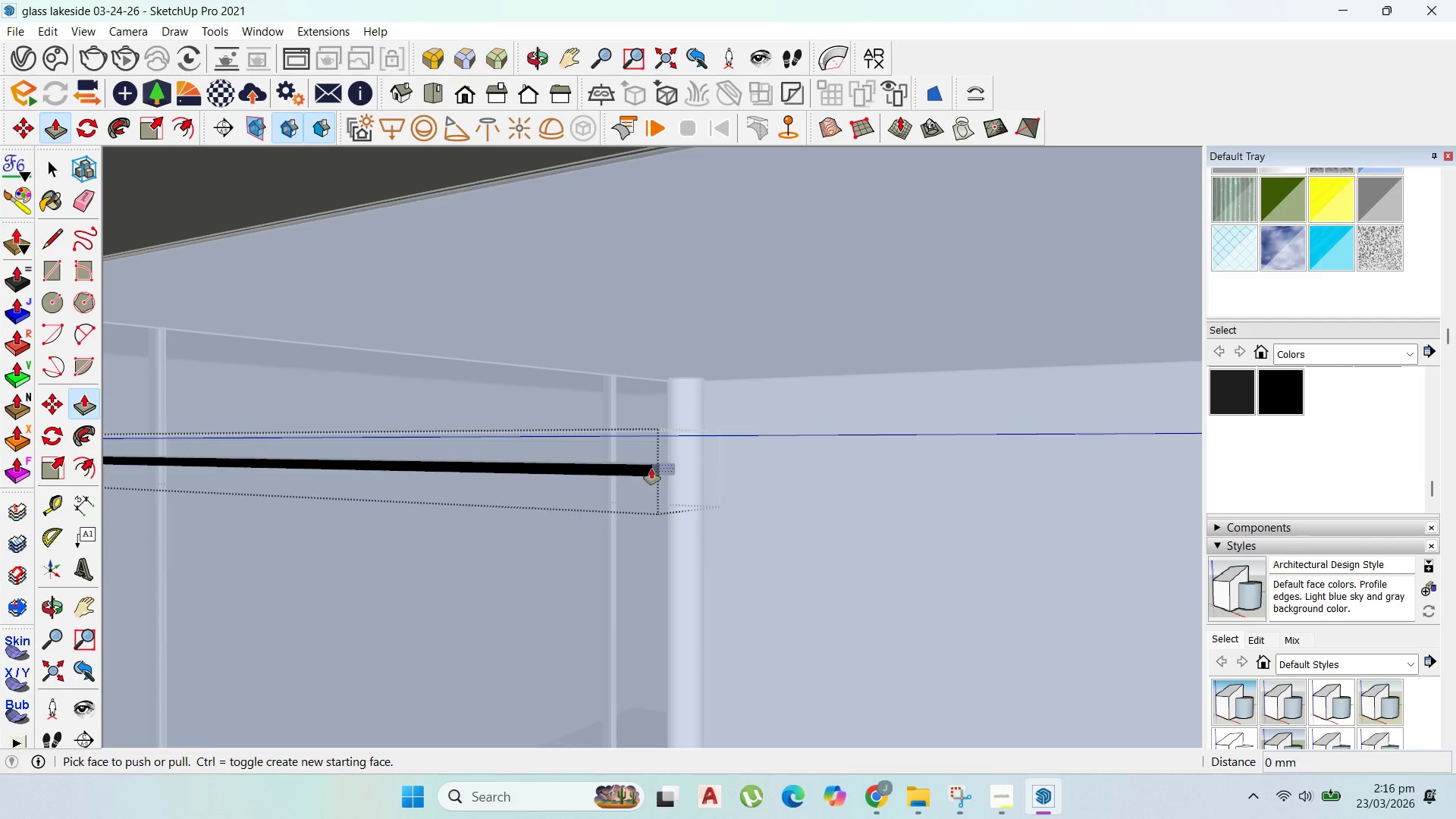 
left_click([651, 469])
 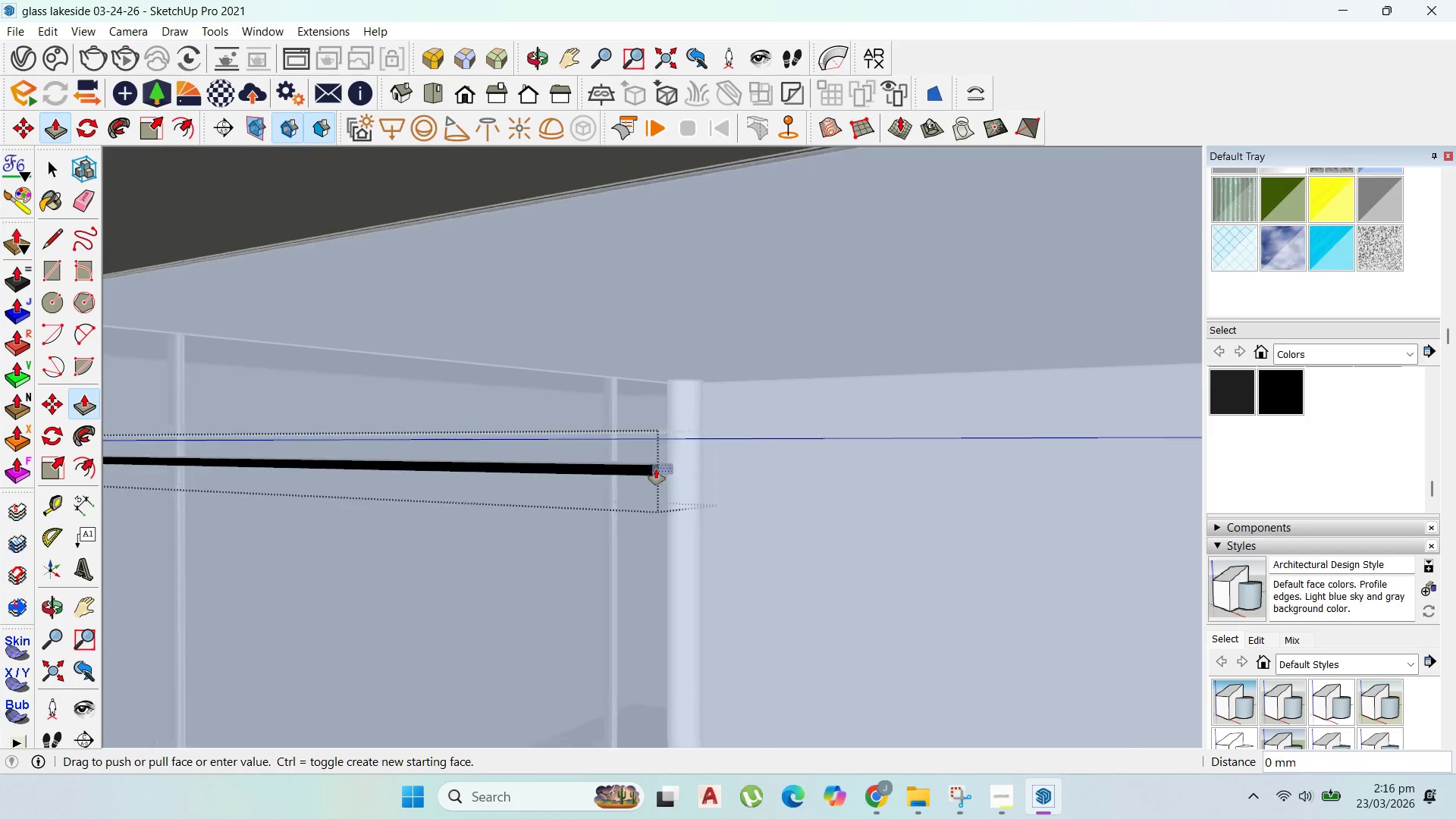 
scroll: coordinate [726, 449], scroll_direction: down, amount: 18.0
 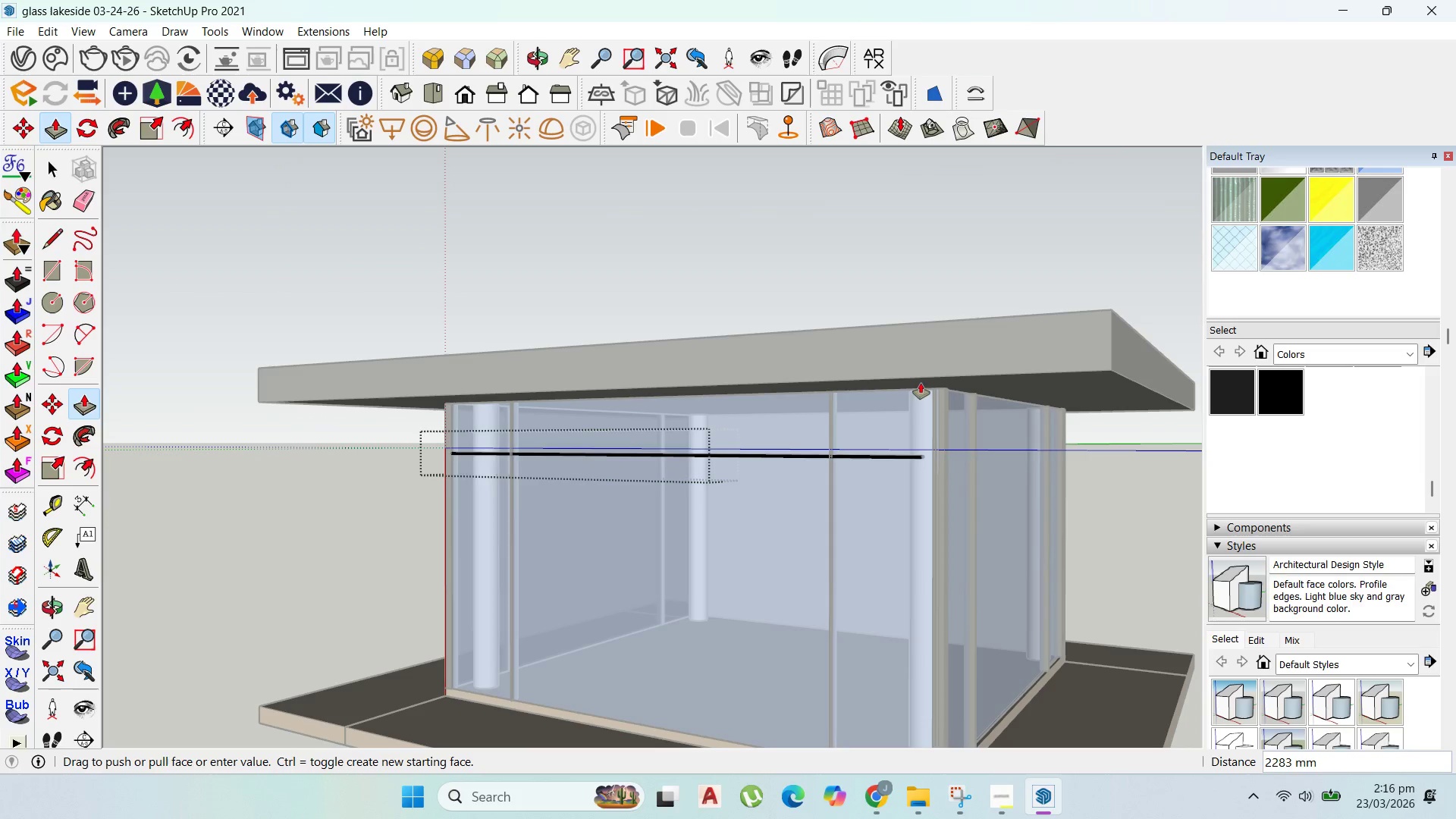 
scroll: coordinate [949, 394], scroll_direction: up, amount: 15.0
 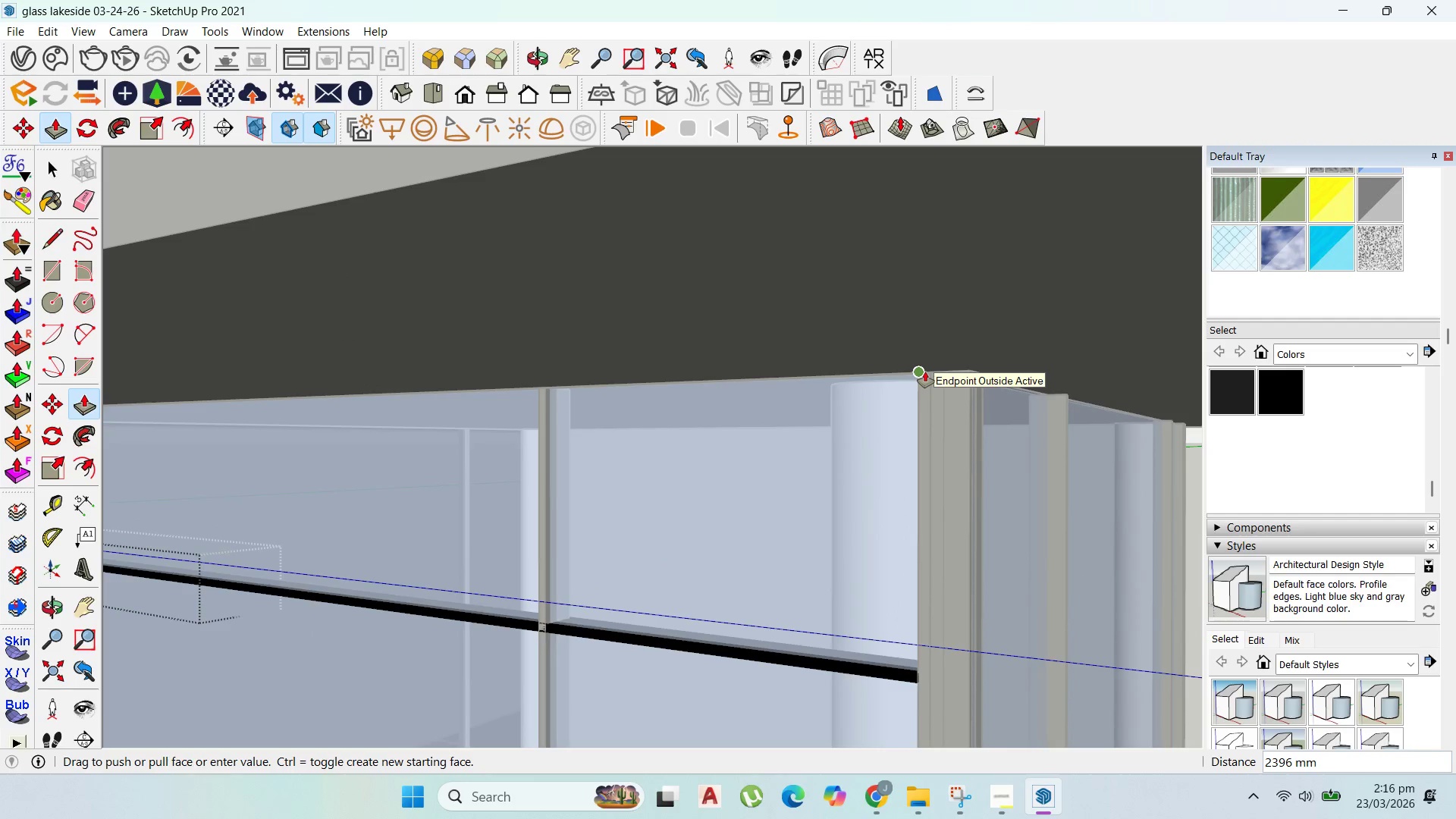 
left_click([925, 372])
 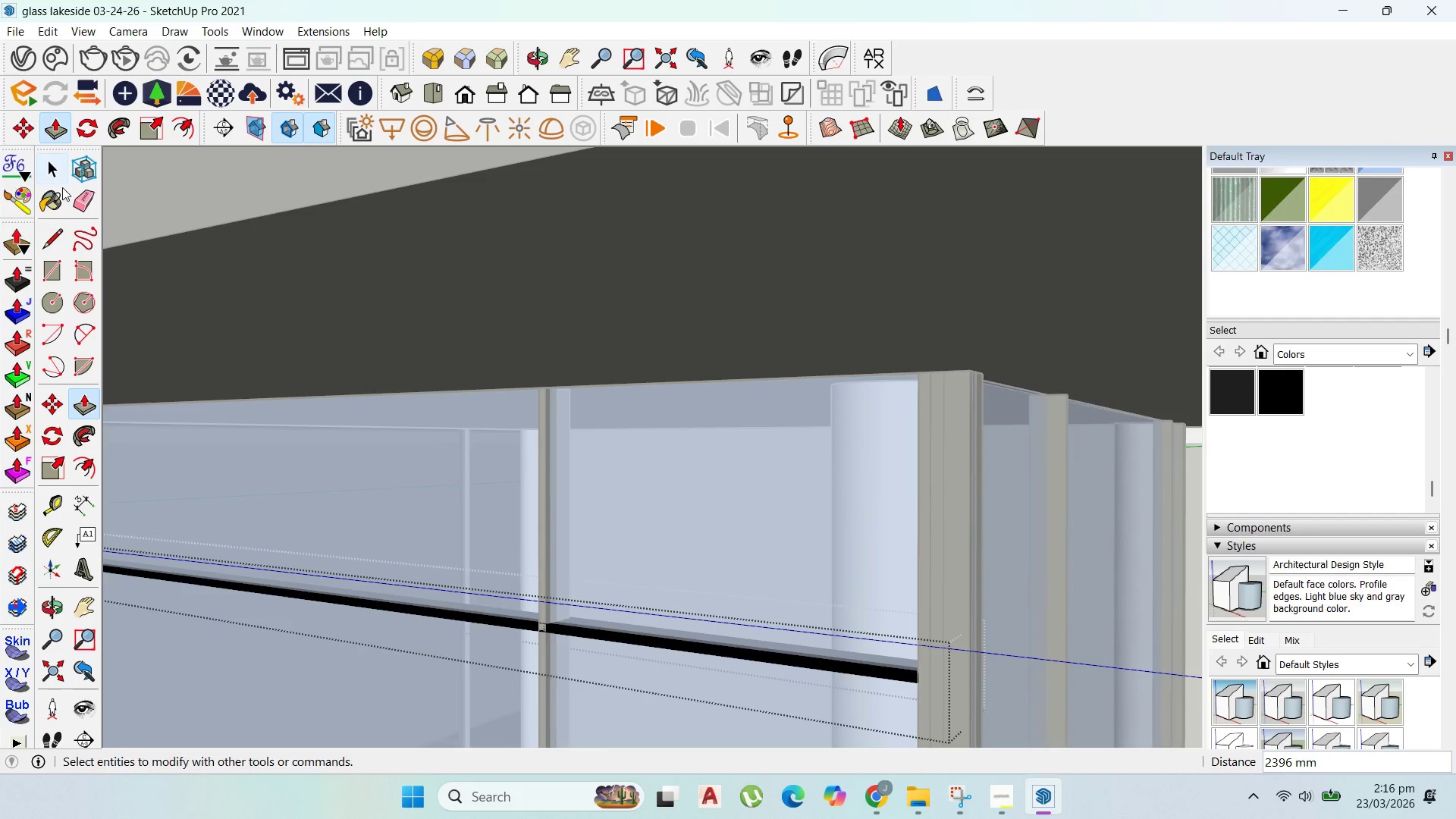 
left_click([58, 167])
 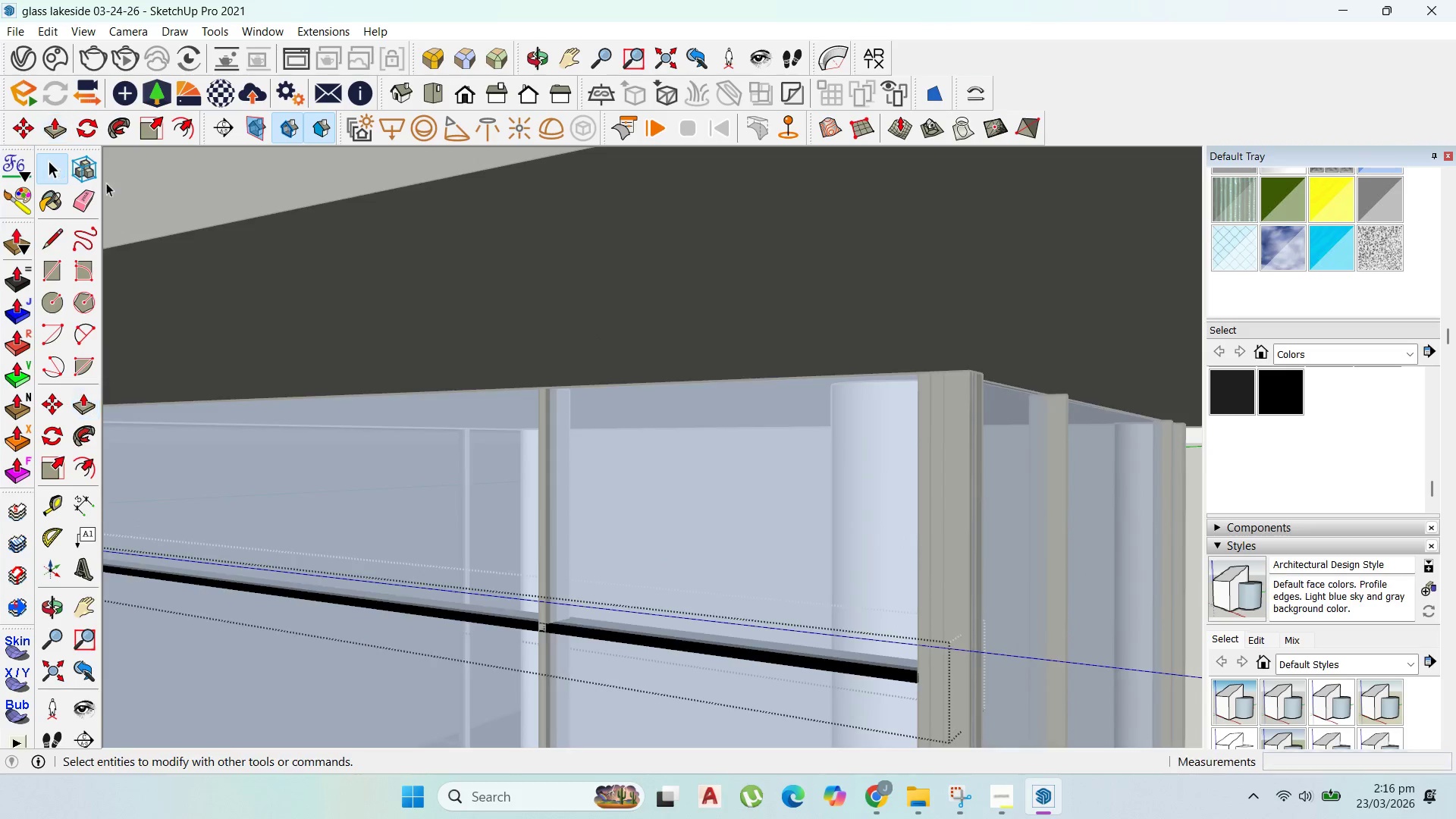 
key(Escape)
 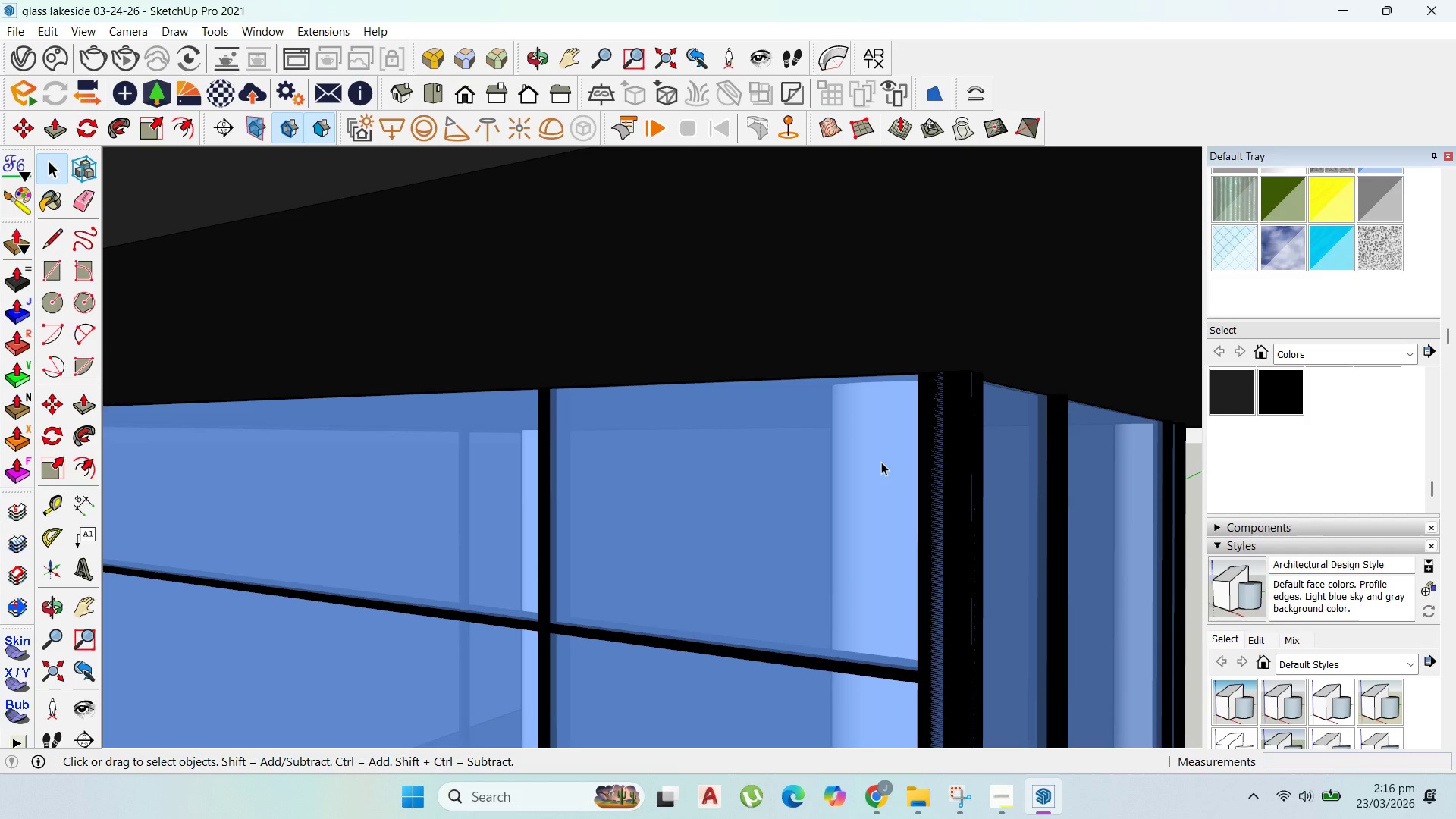 
key(Escape)
 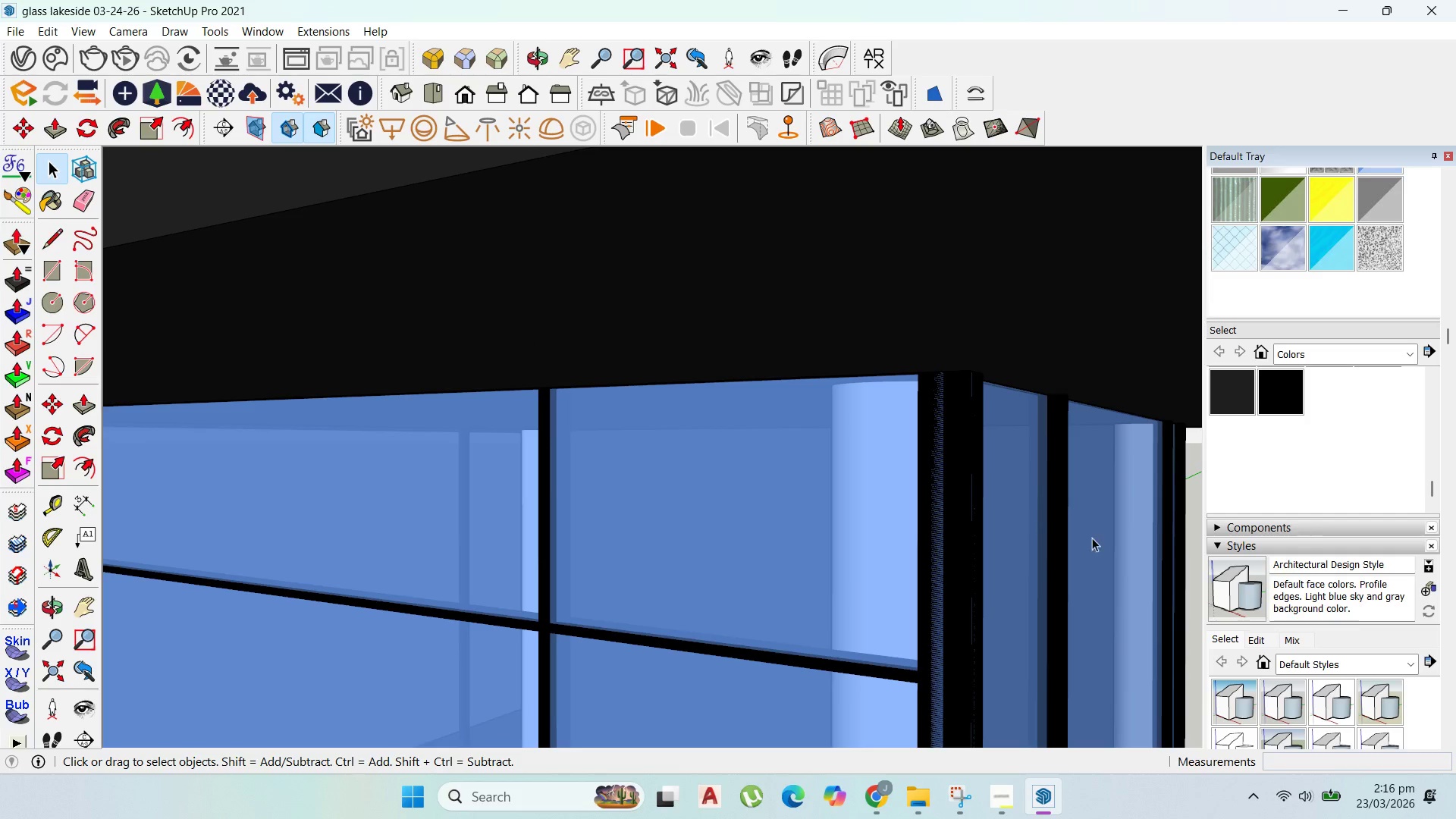 
key(Escape)
 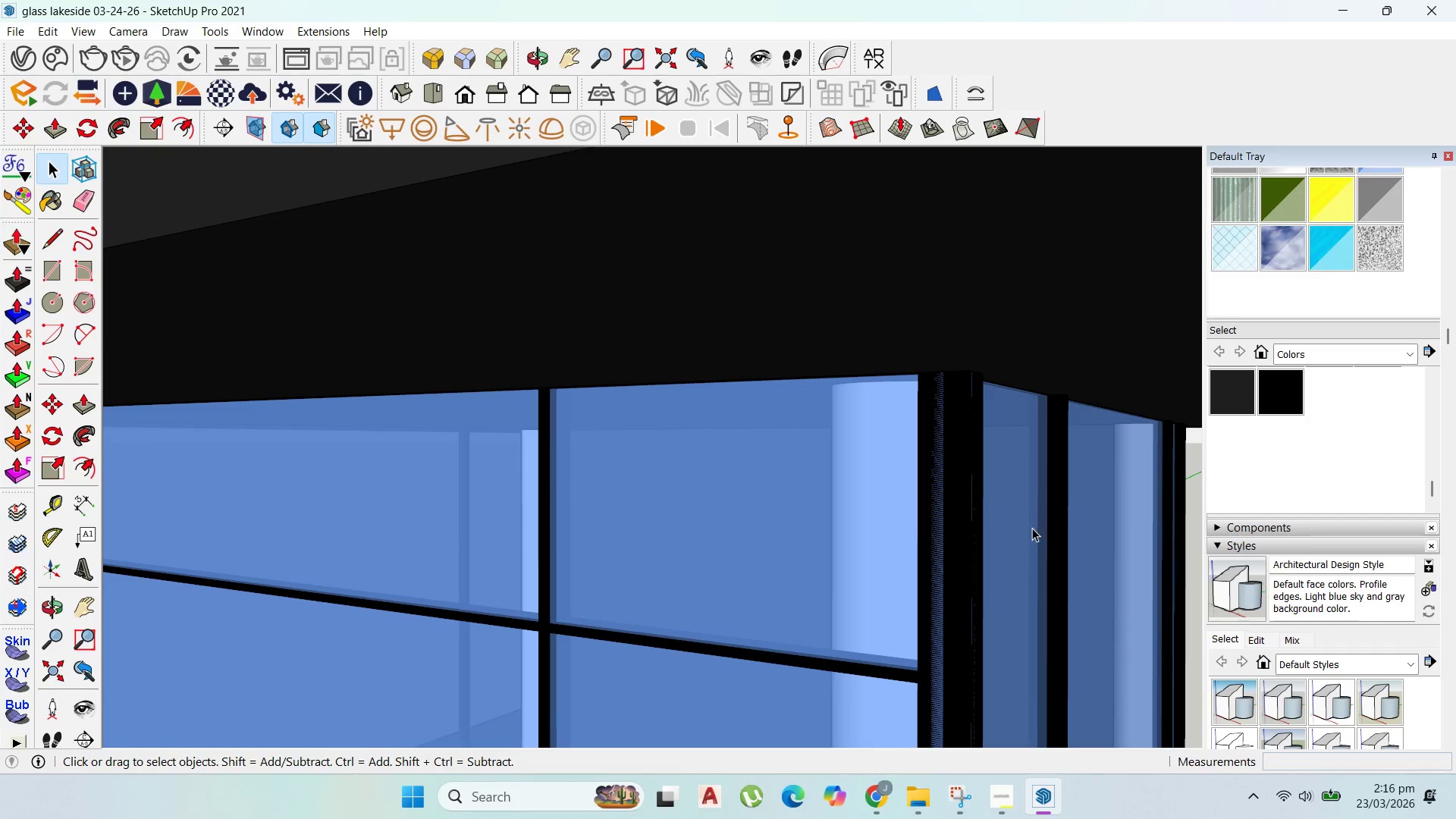 
double_click([1032, 528])
 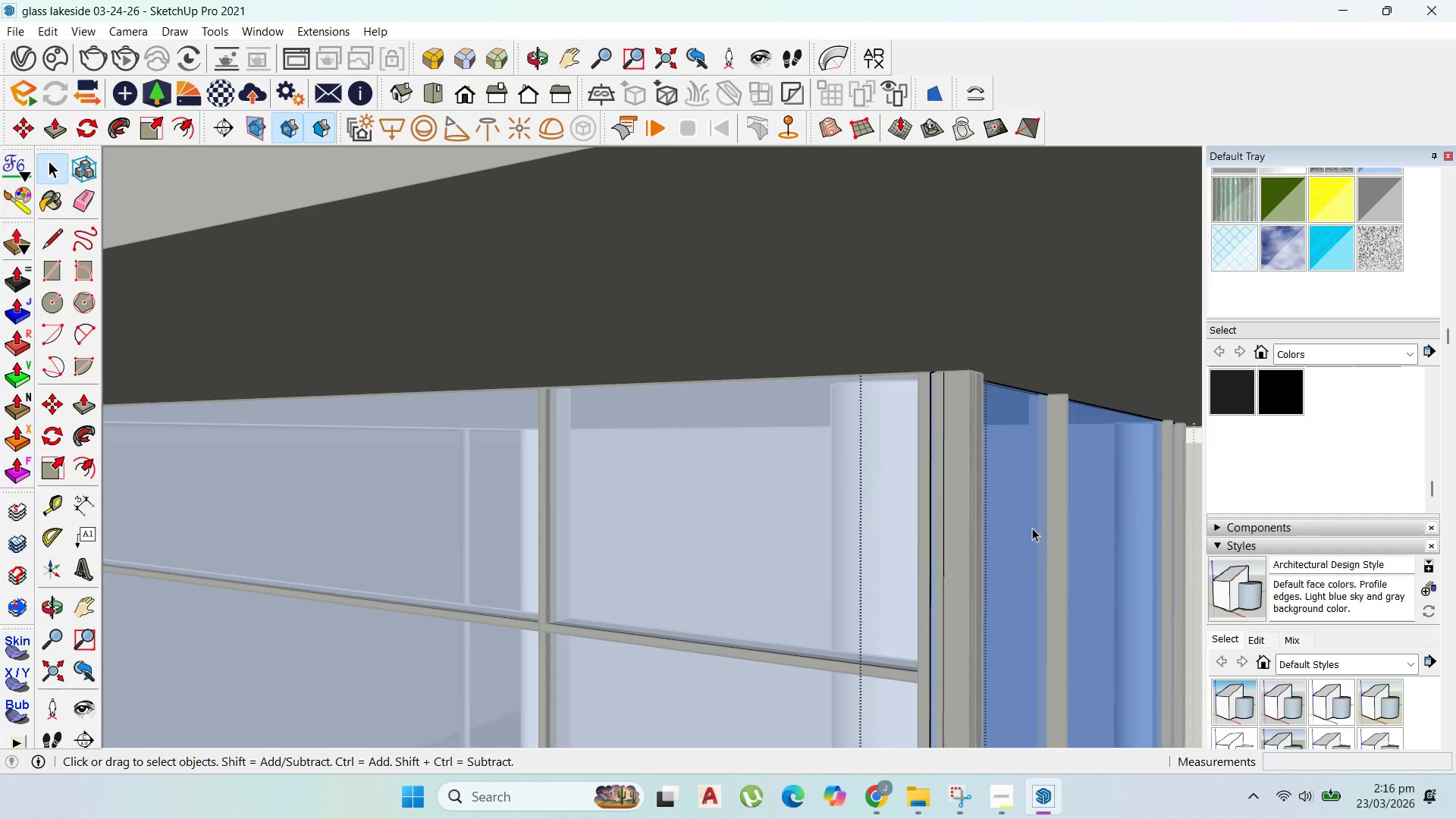 
triple_click([1032, 528])
 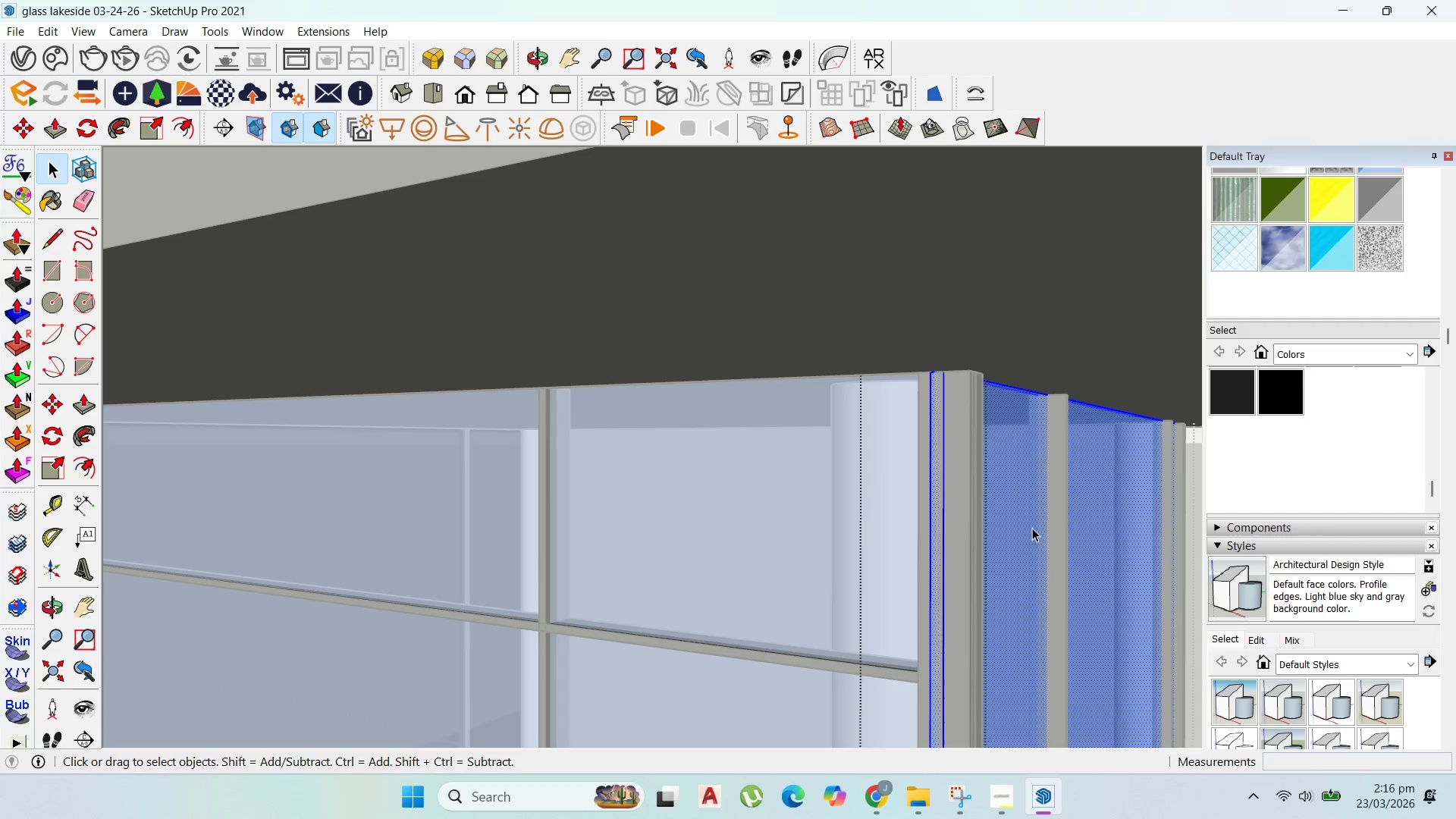 
triple_click([1032, 528])
 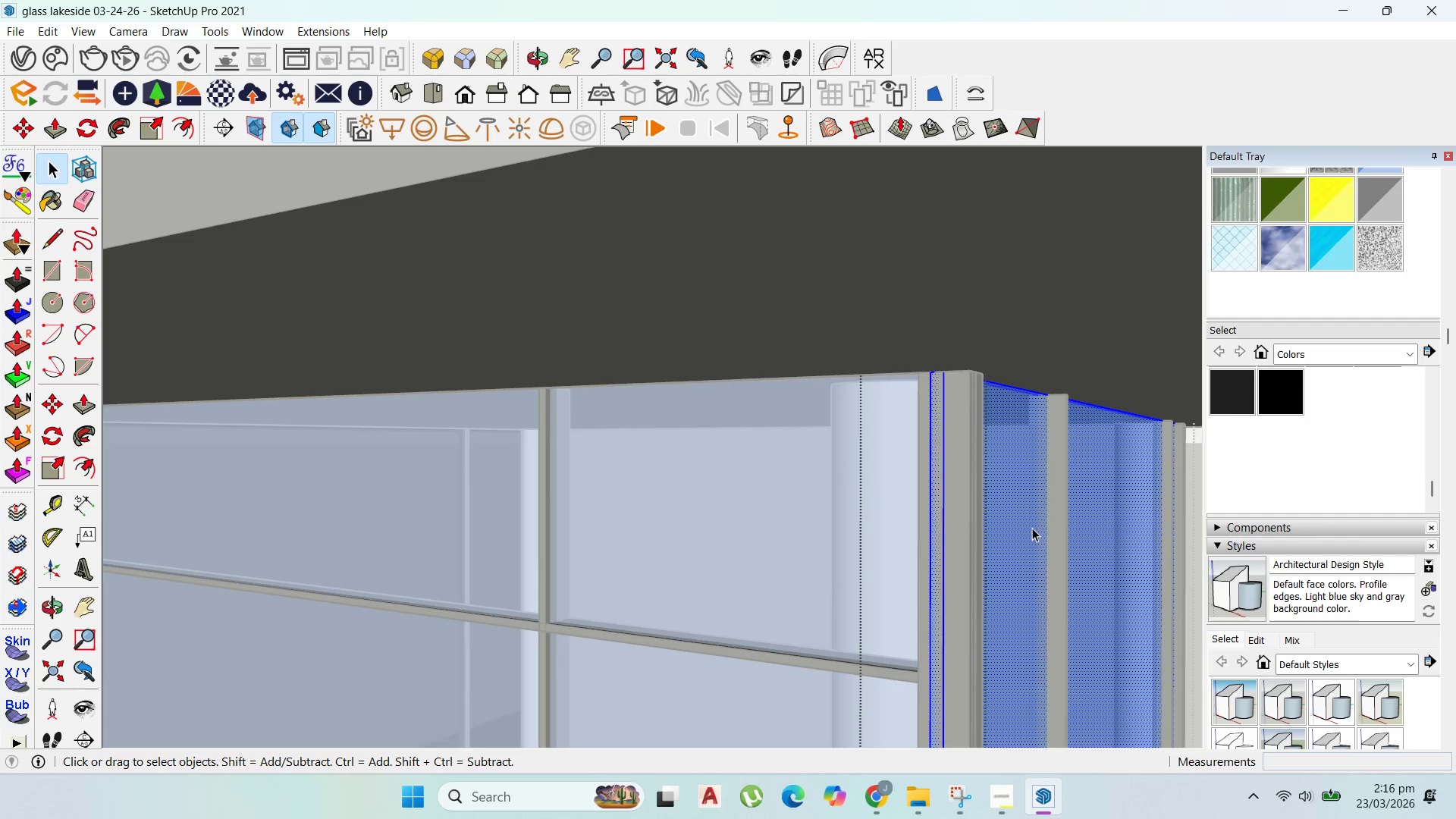 
triple_click([1032, 528])
 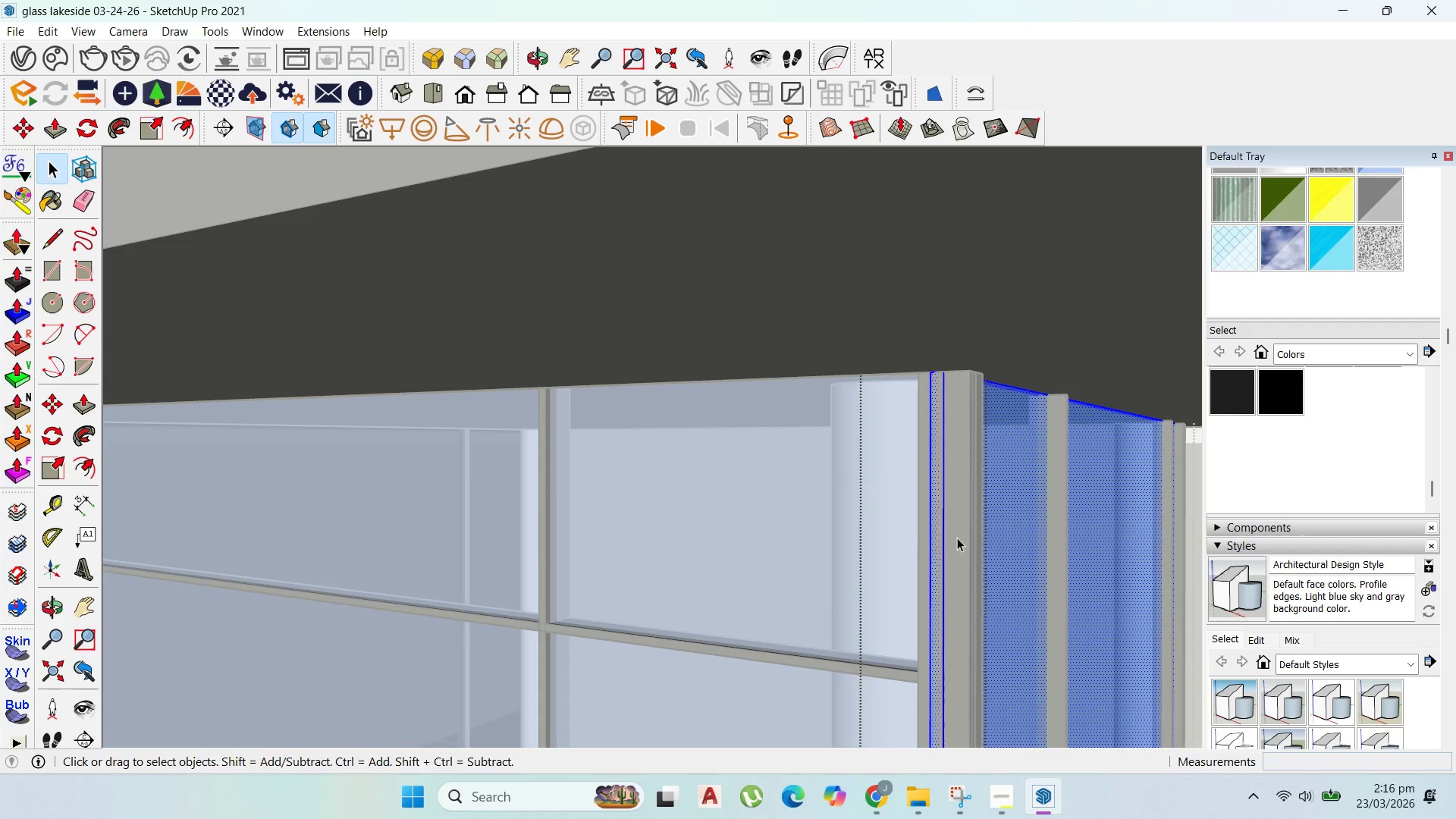 
key(P)
 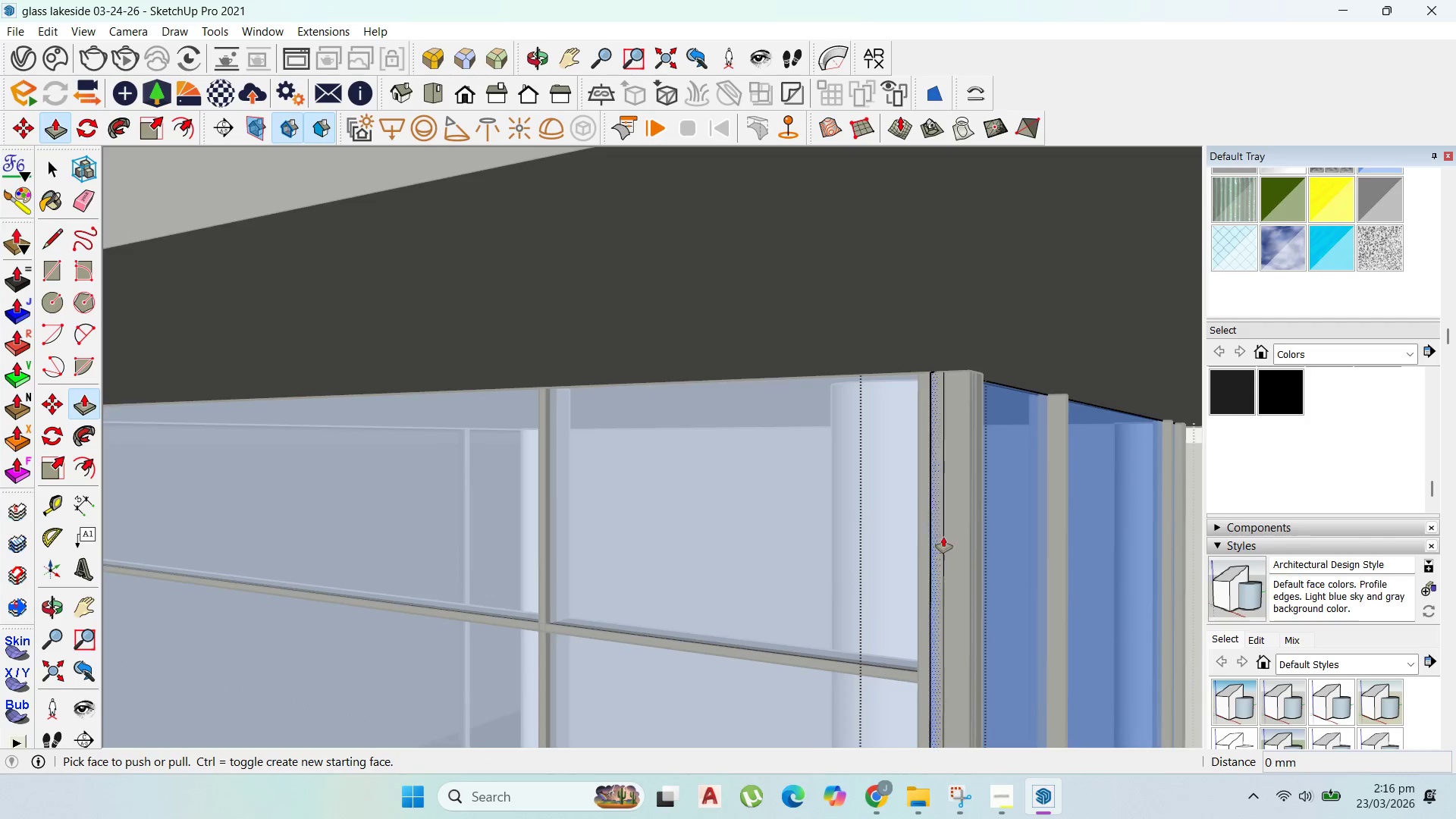 
scroll: coordinate [943, 537], scroll_direction: up, amount: 1.0
 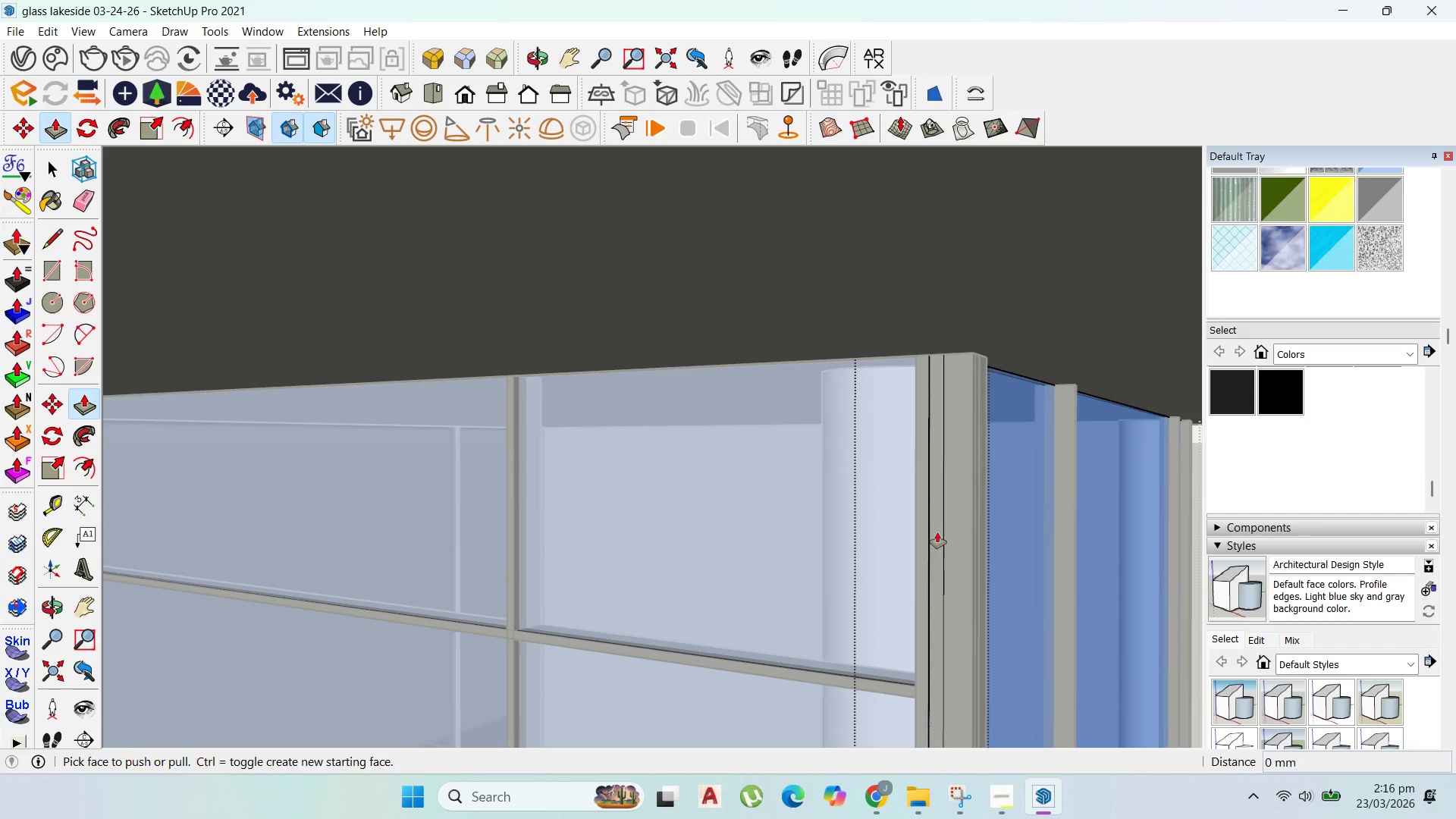 
left_click_drag(start_coordinate=[937, 532], to_coordinate=[989, 359])
 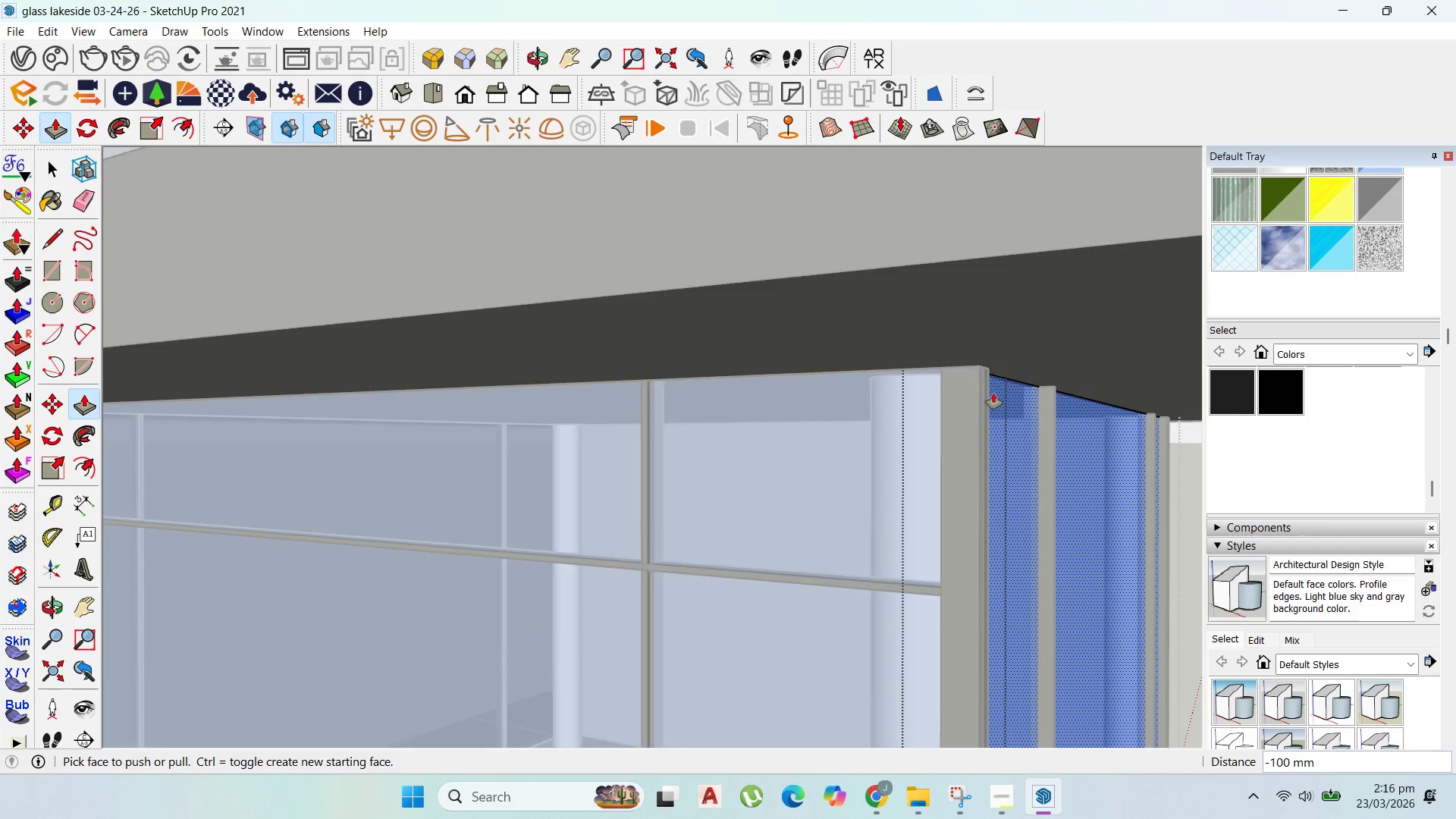 
scroll: coordinate [985, 416], scroll_direction: down, amount: 10.0
 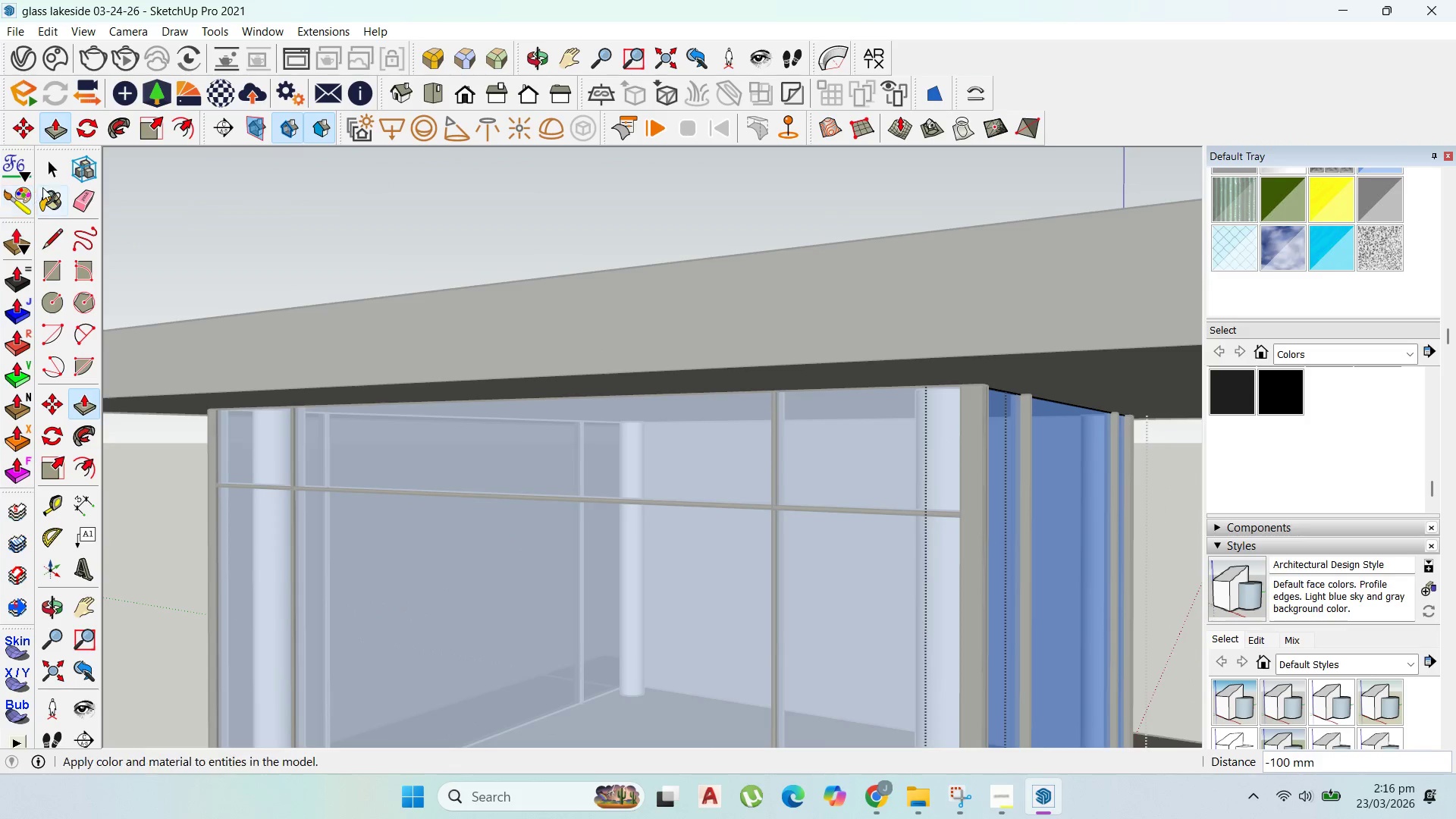 
left_click([43, 167])
 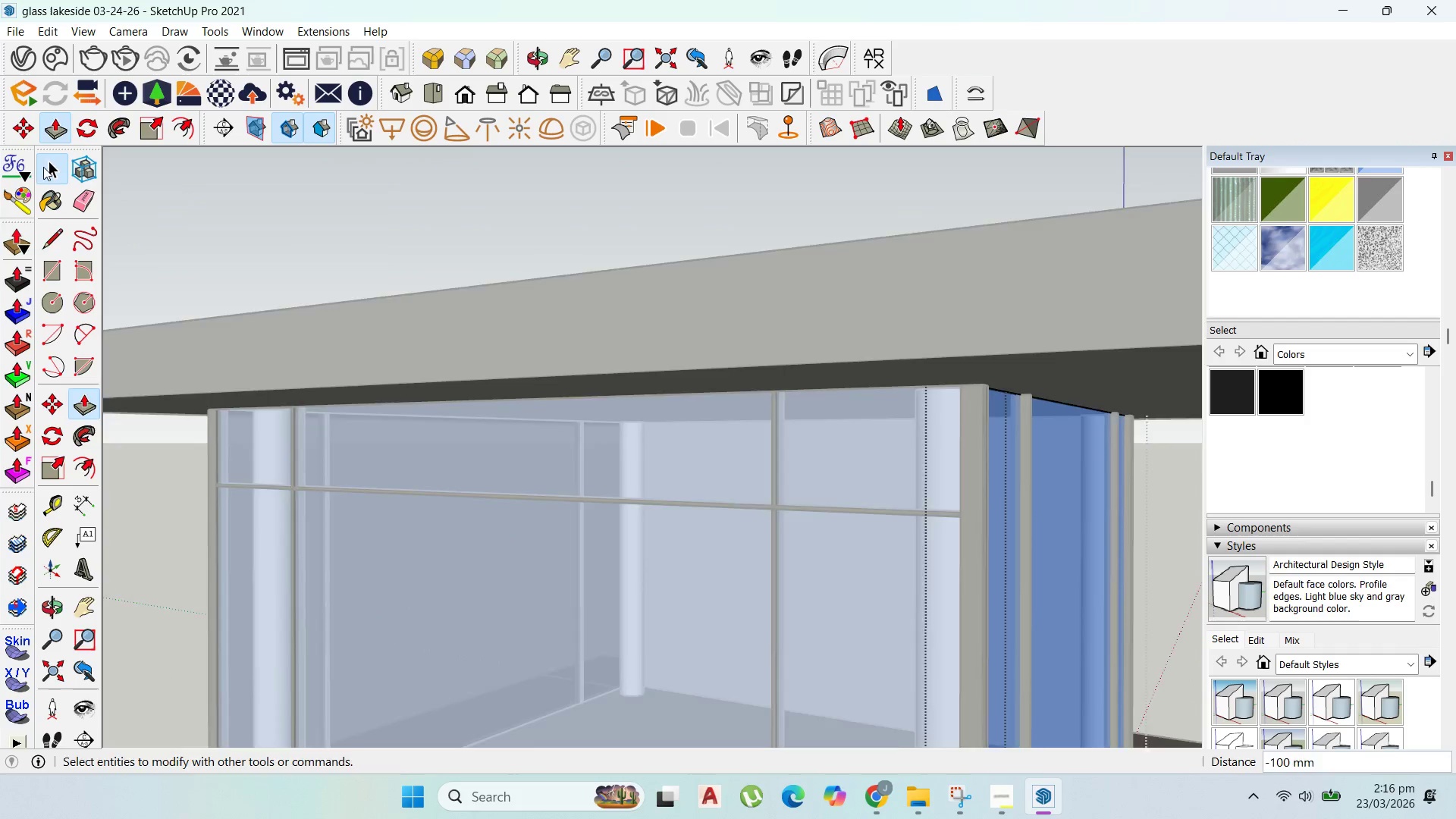 
key(Escape)
 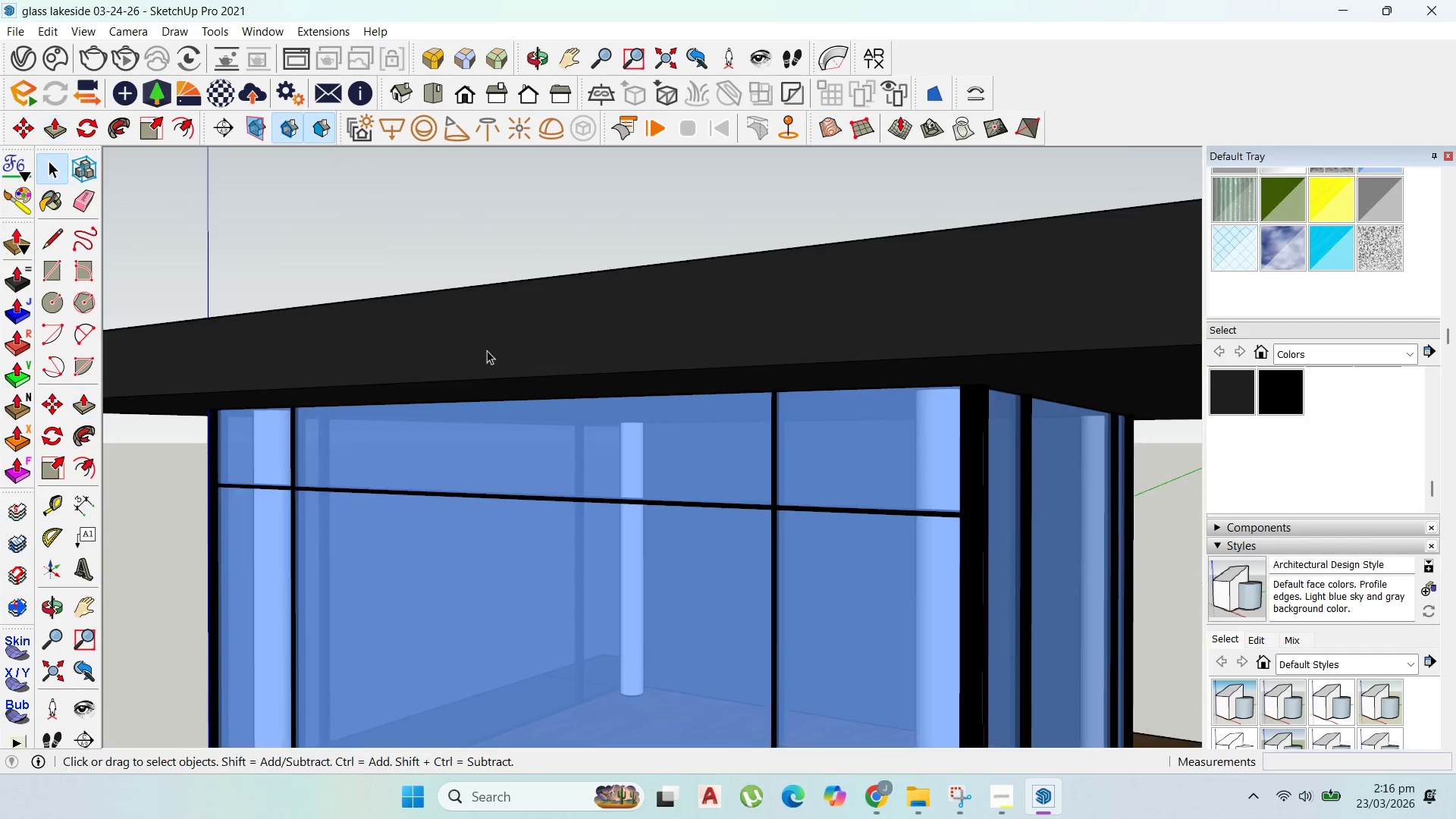 
key(Escape)
 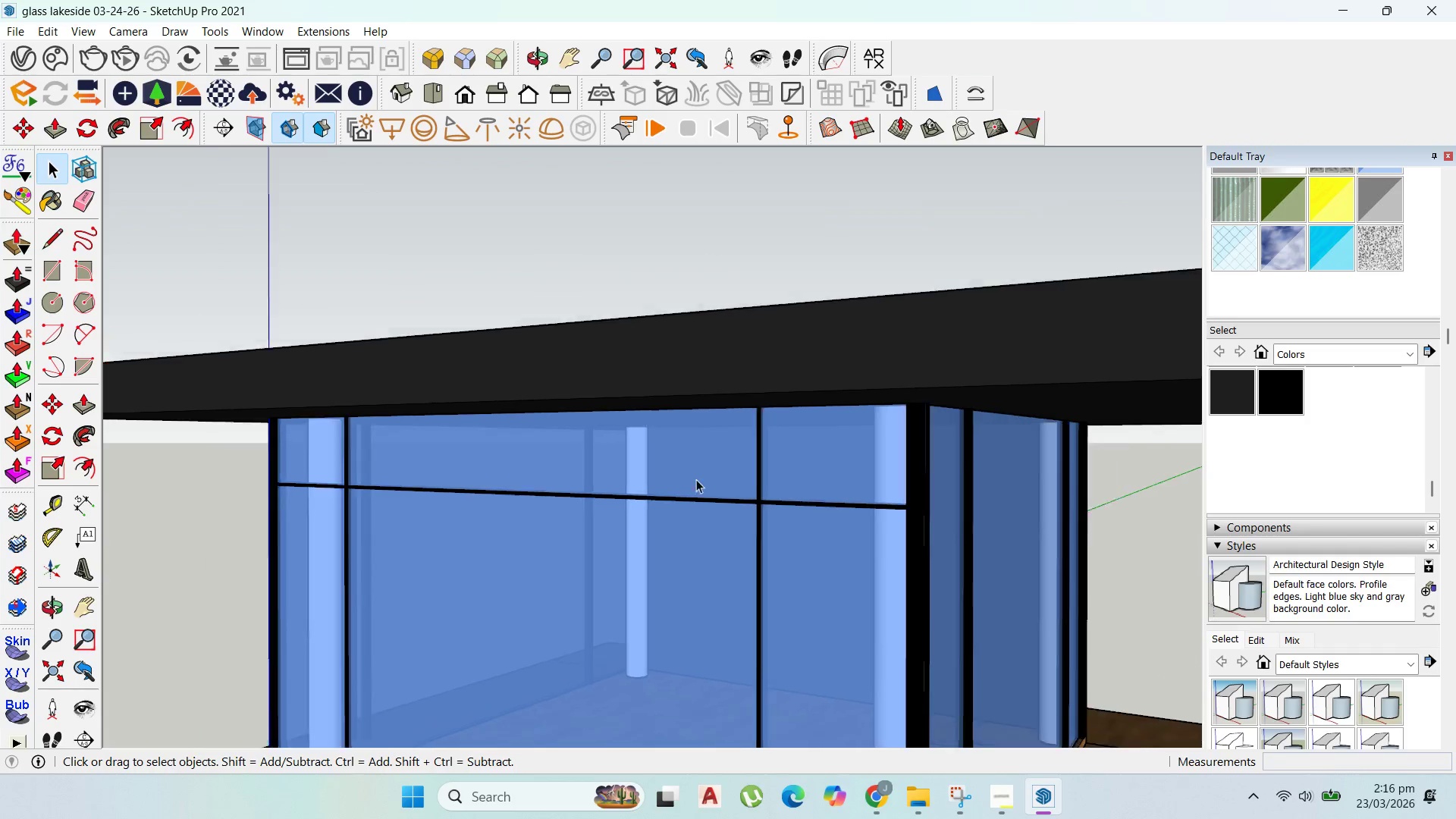 
scroll: coordinate [783, 507], scroll_direction: down, amount: 8.0
 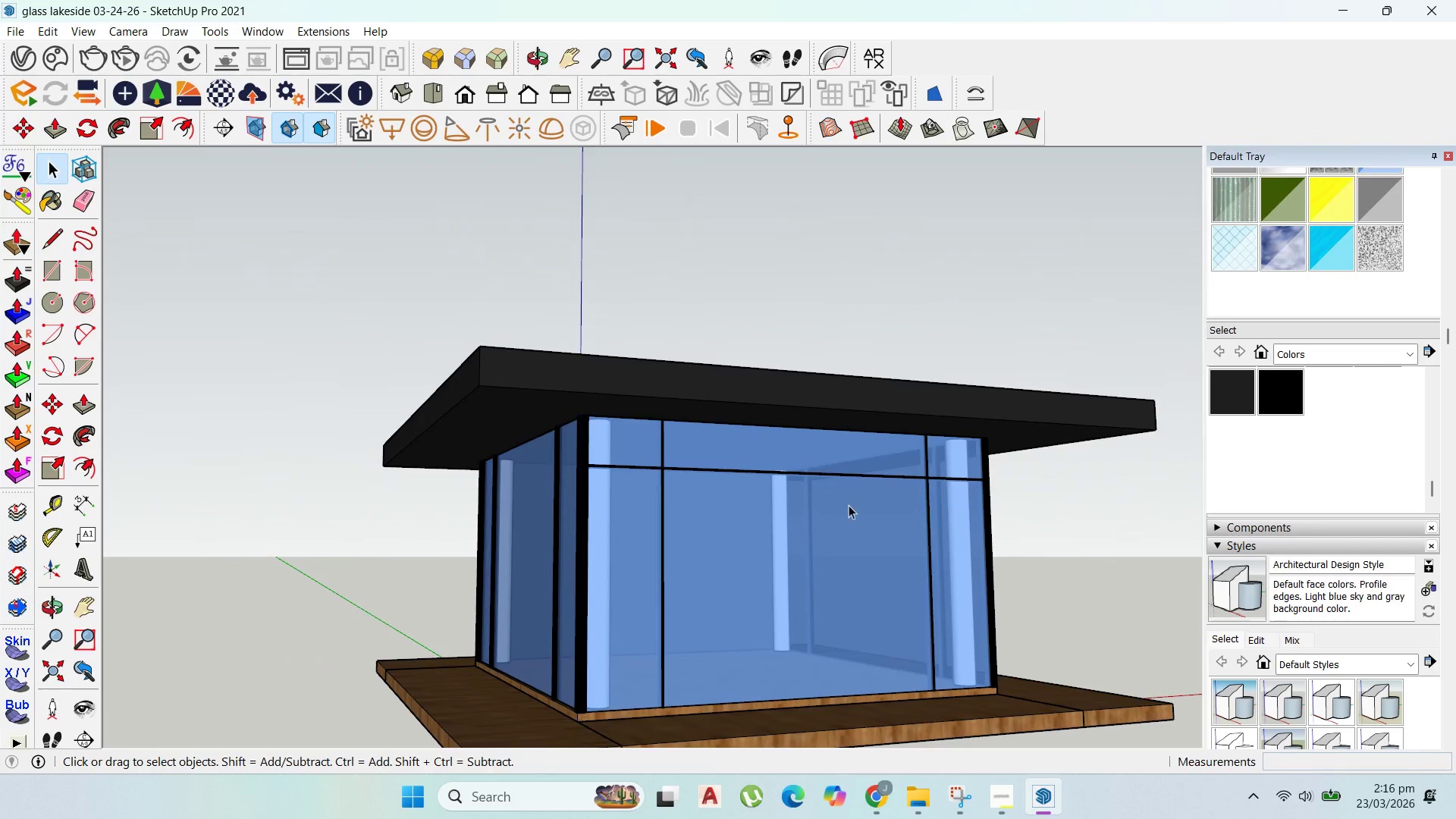 
left_click([858, 483])
 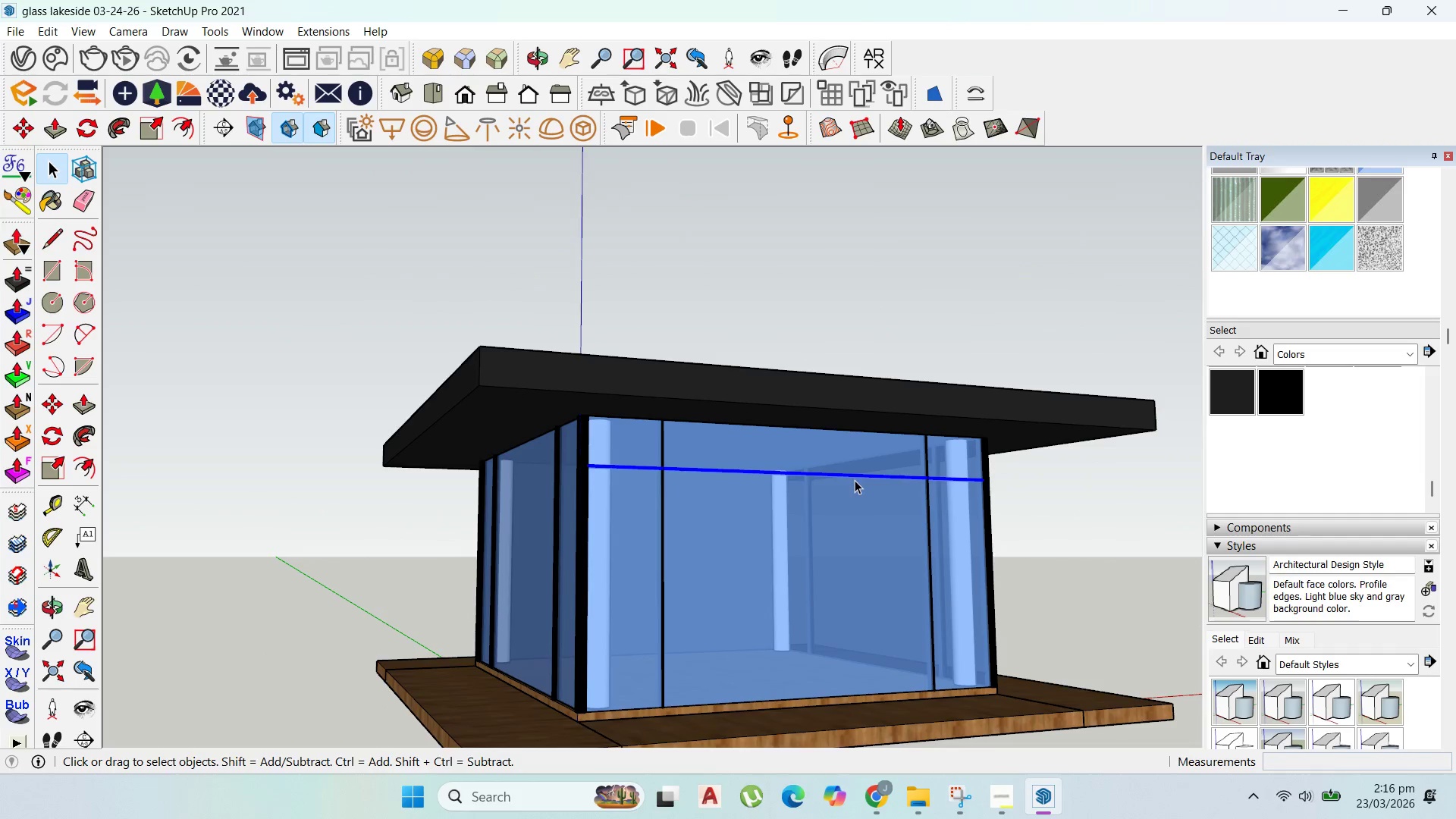 
key(M)
 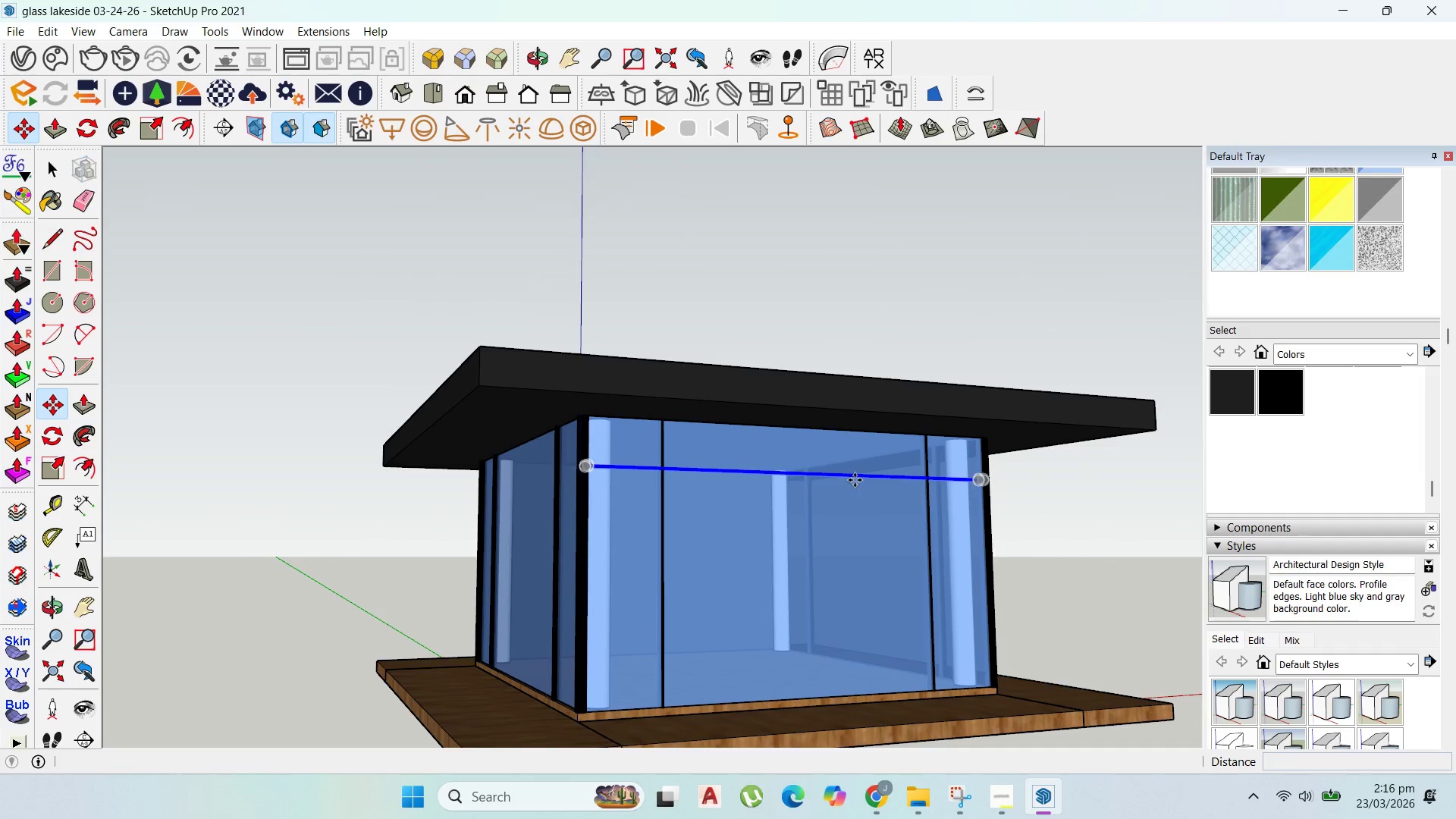 
left_click([855, 480])
 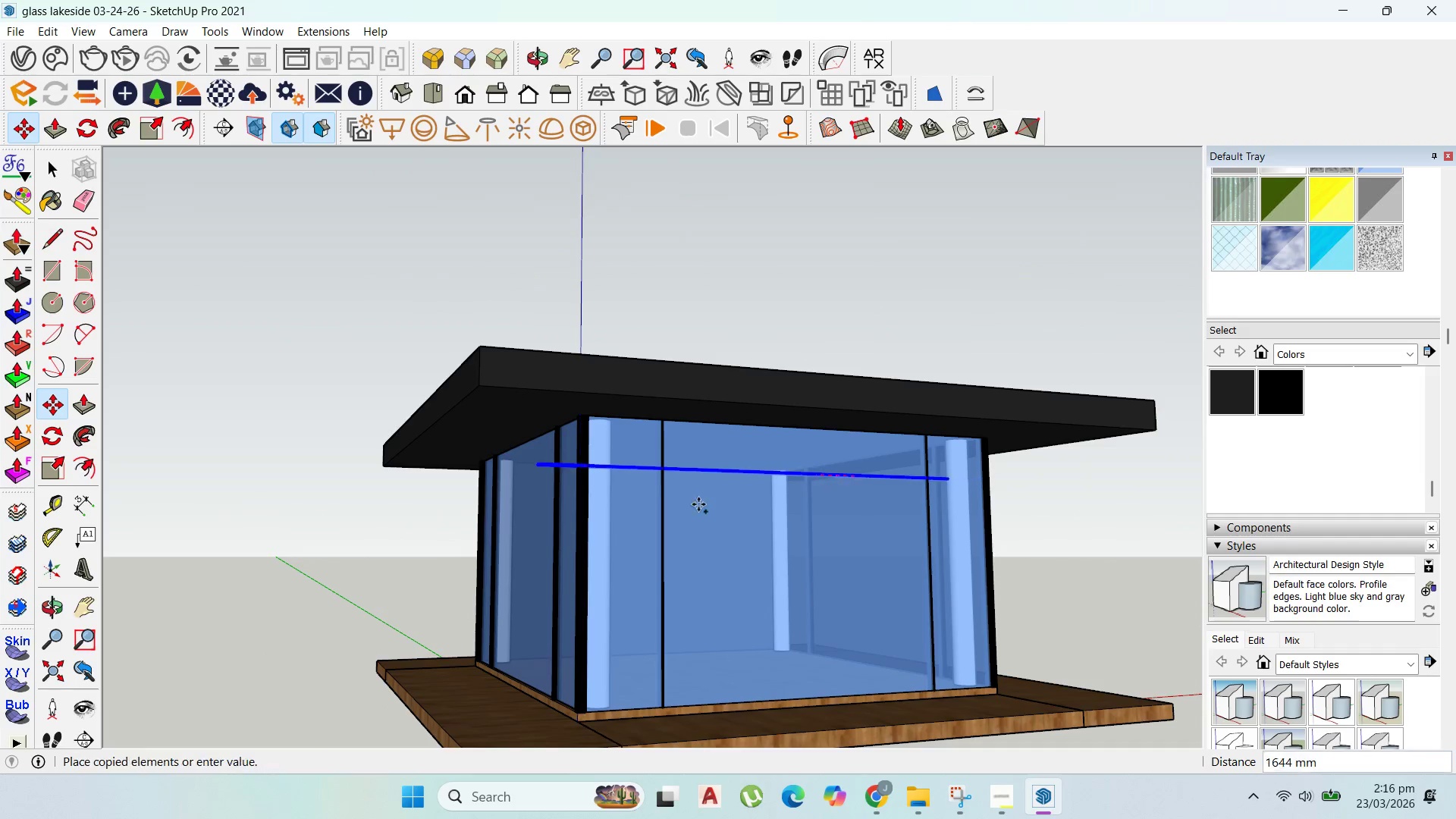 
key(Control+ControlLeft)
 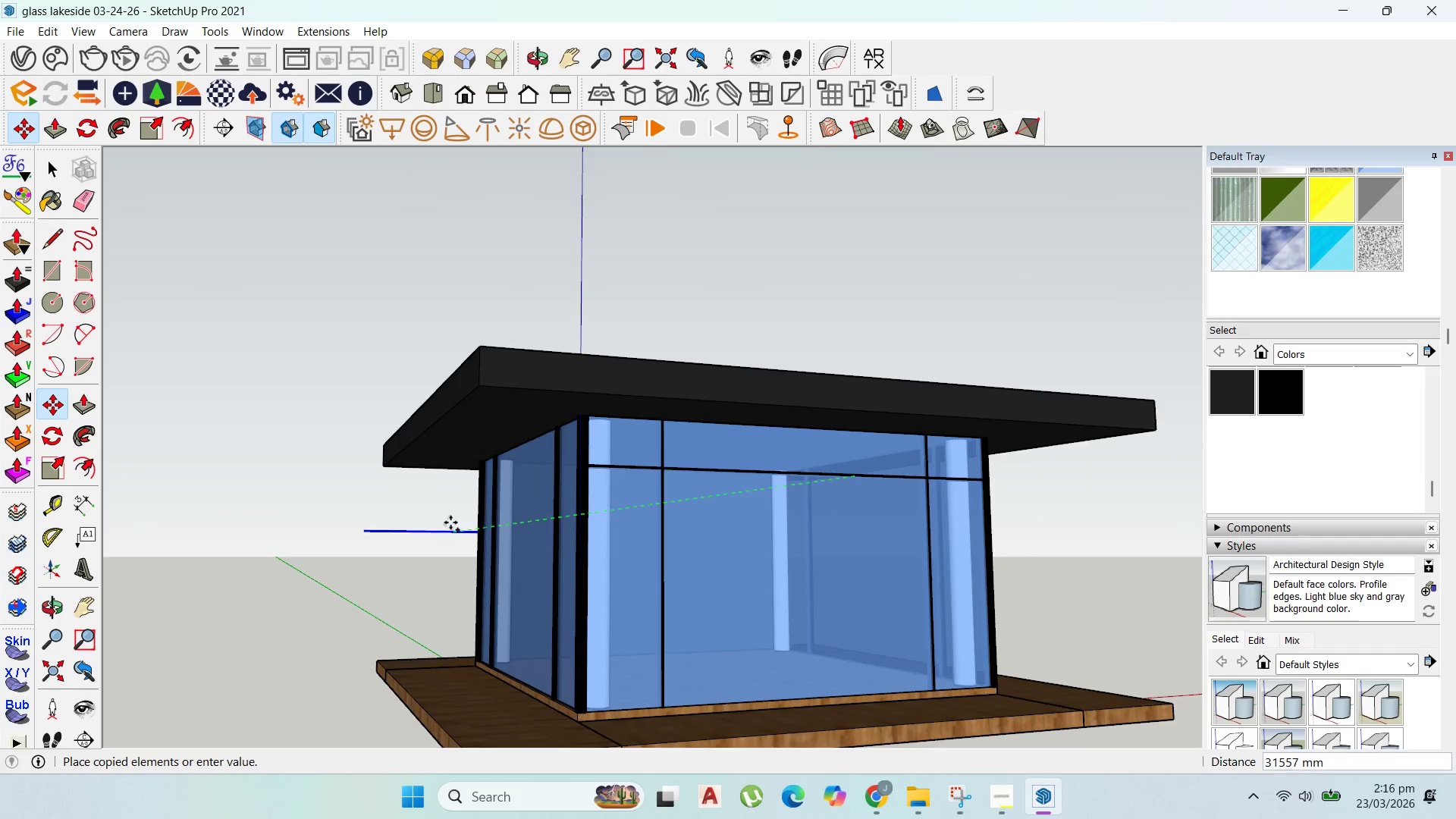 
scroll: coordinate [777, 524], scroll_direction: down, amount: 6.0
 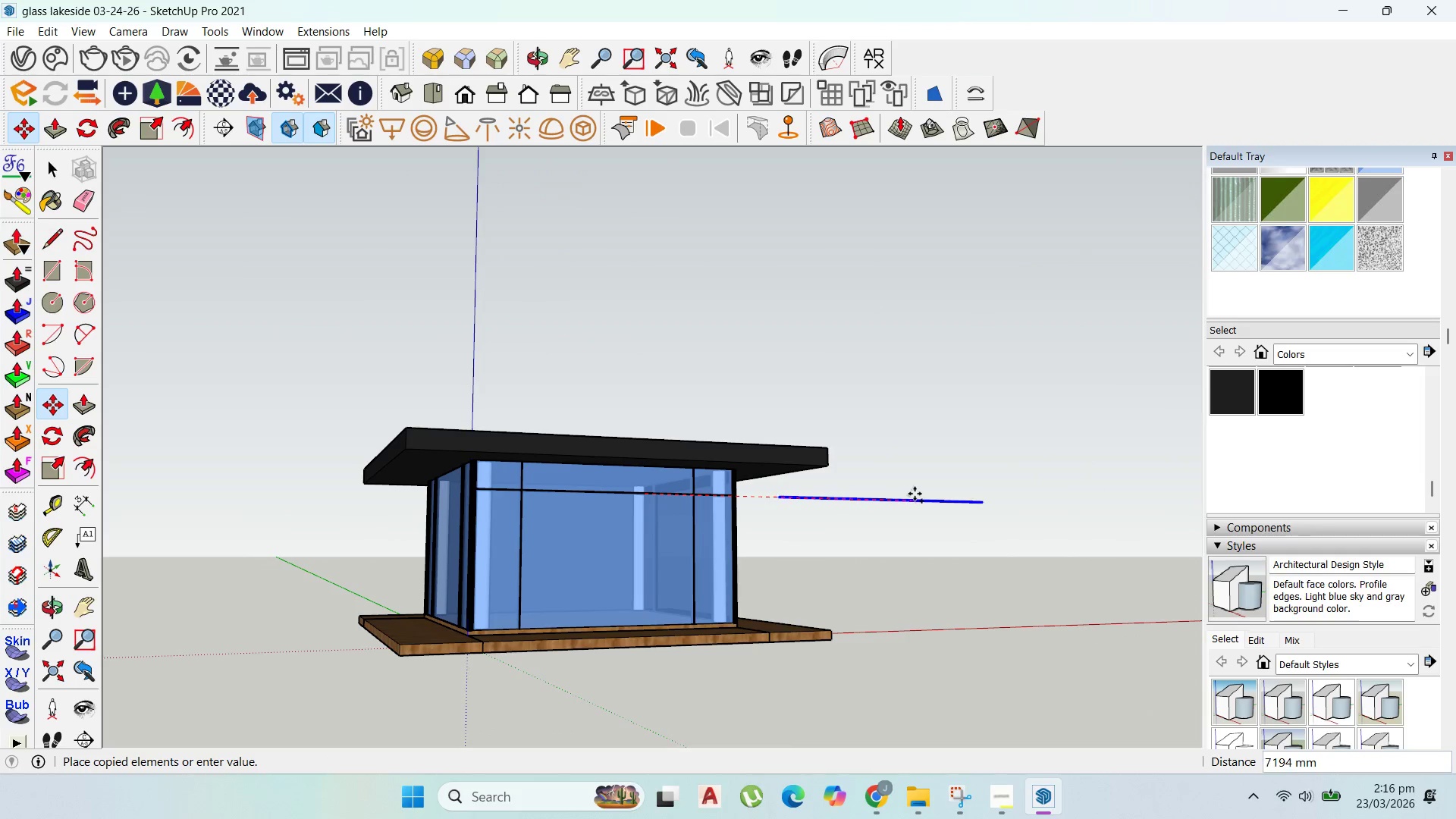 
left_click([915, 494])
 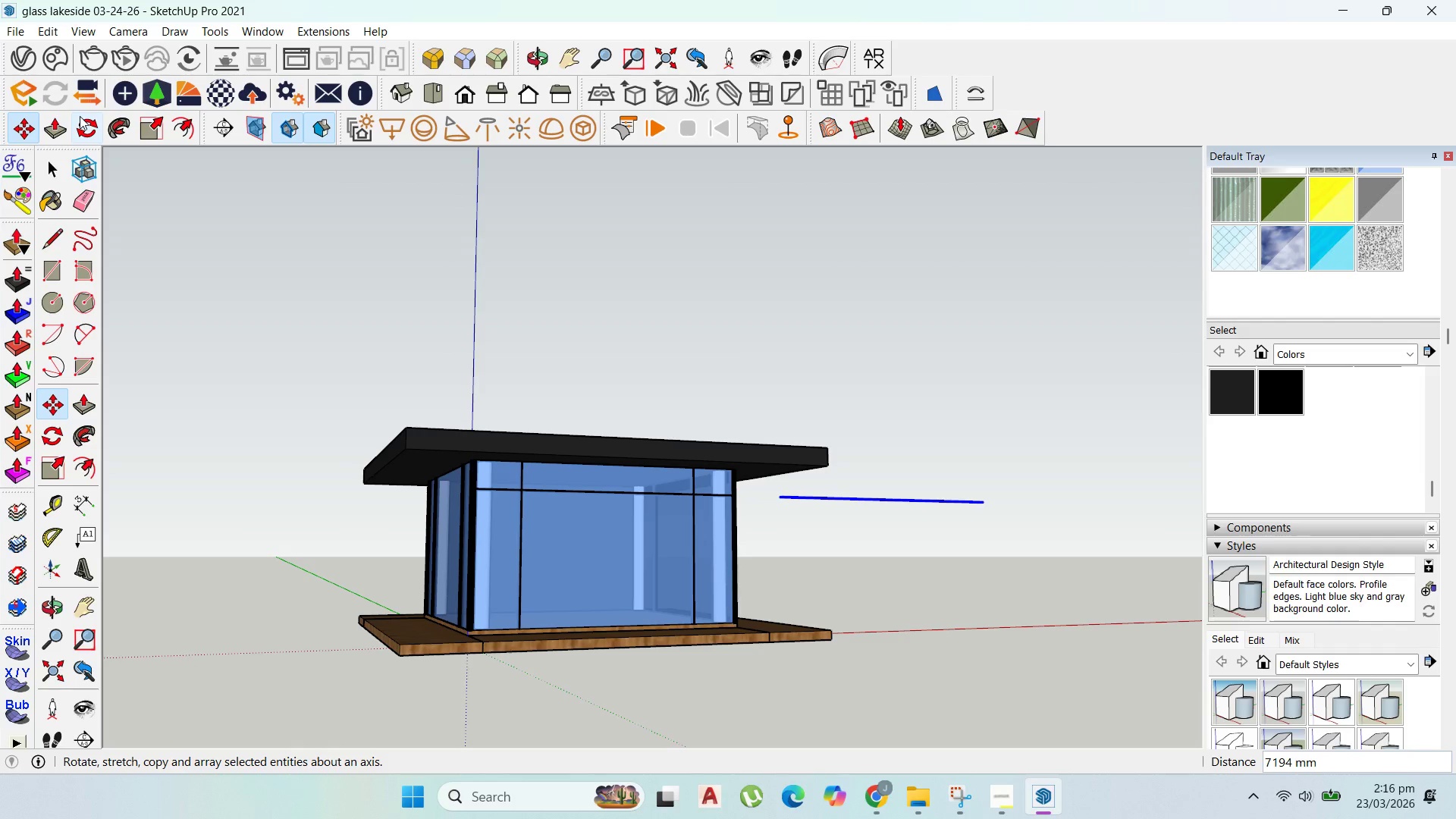 
left_click([86, 119])
 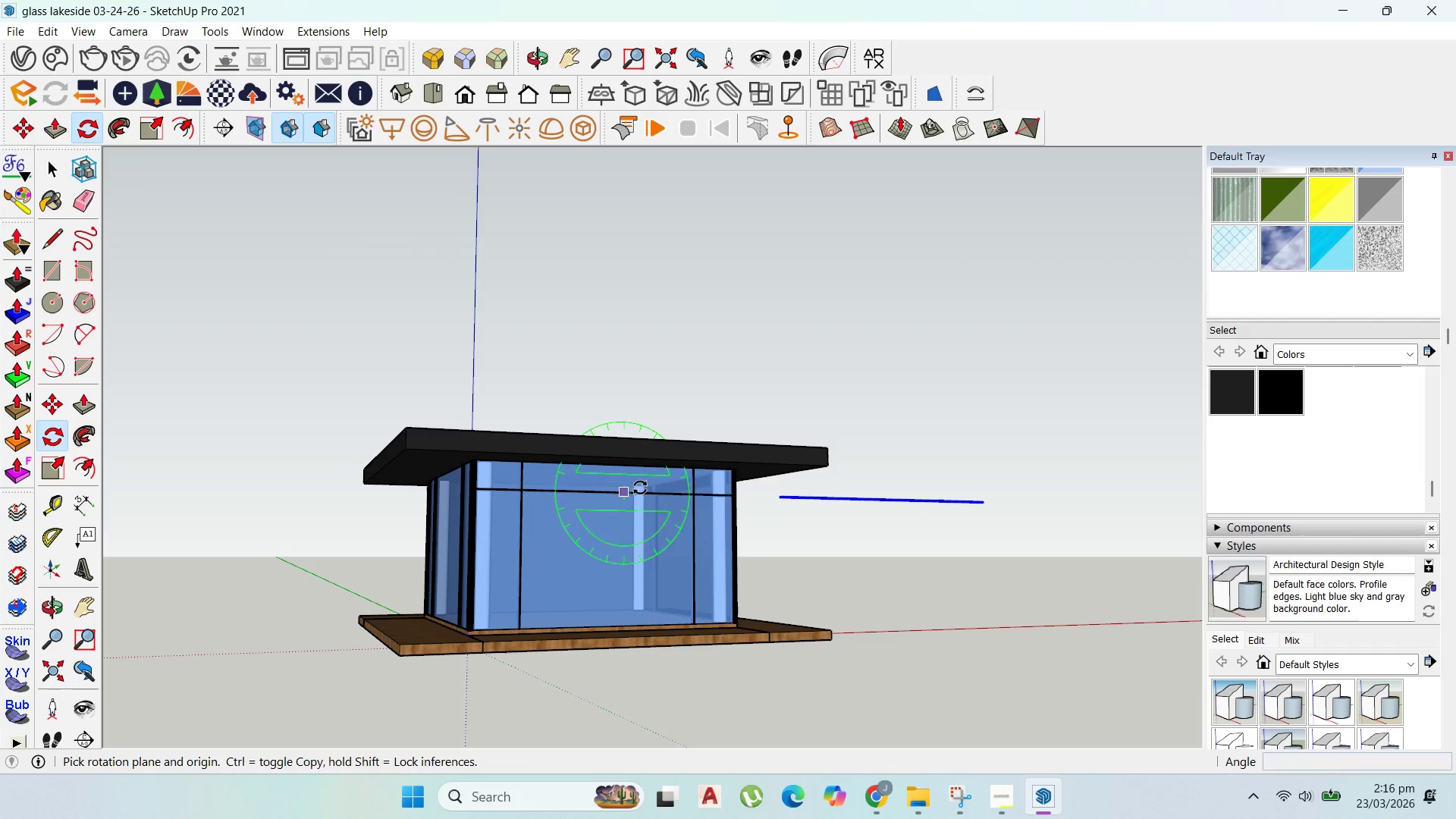 
scroll: coordinate [880, 421], scroll_direction: up, amount: 20.0
 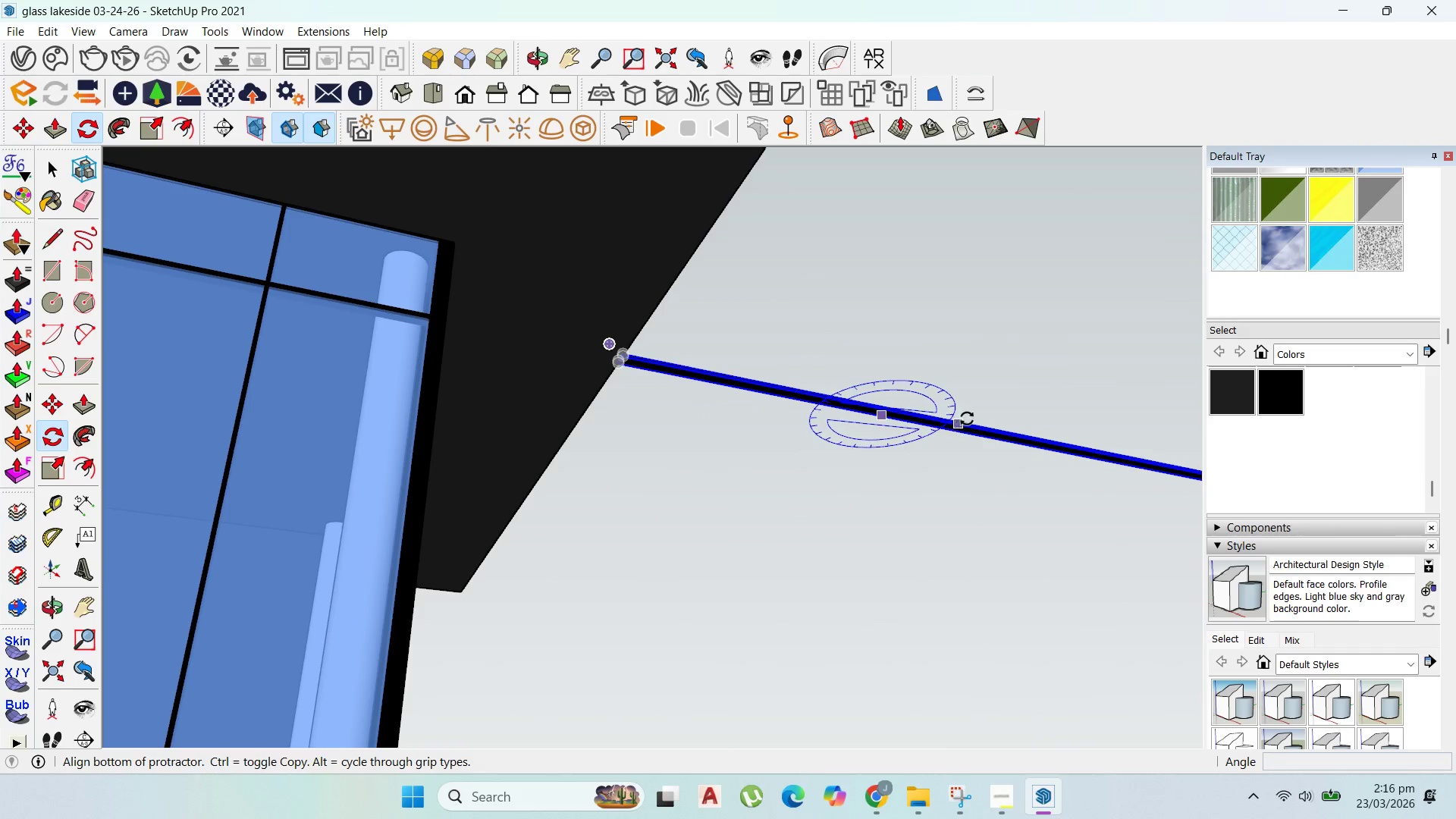 
key(ArrowRight)
 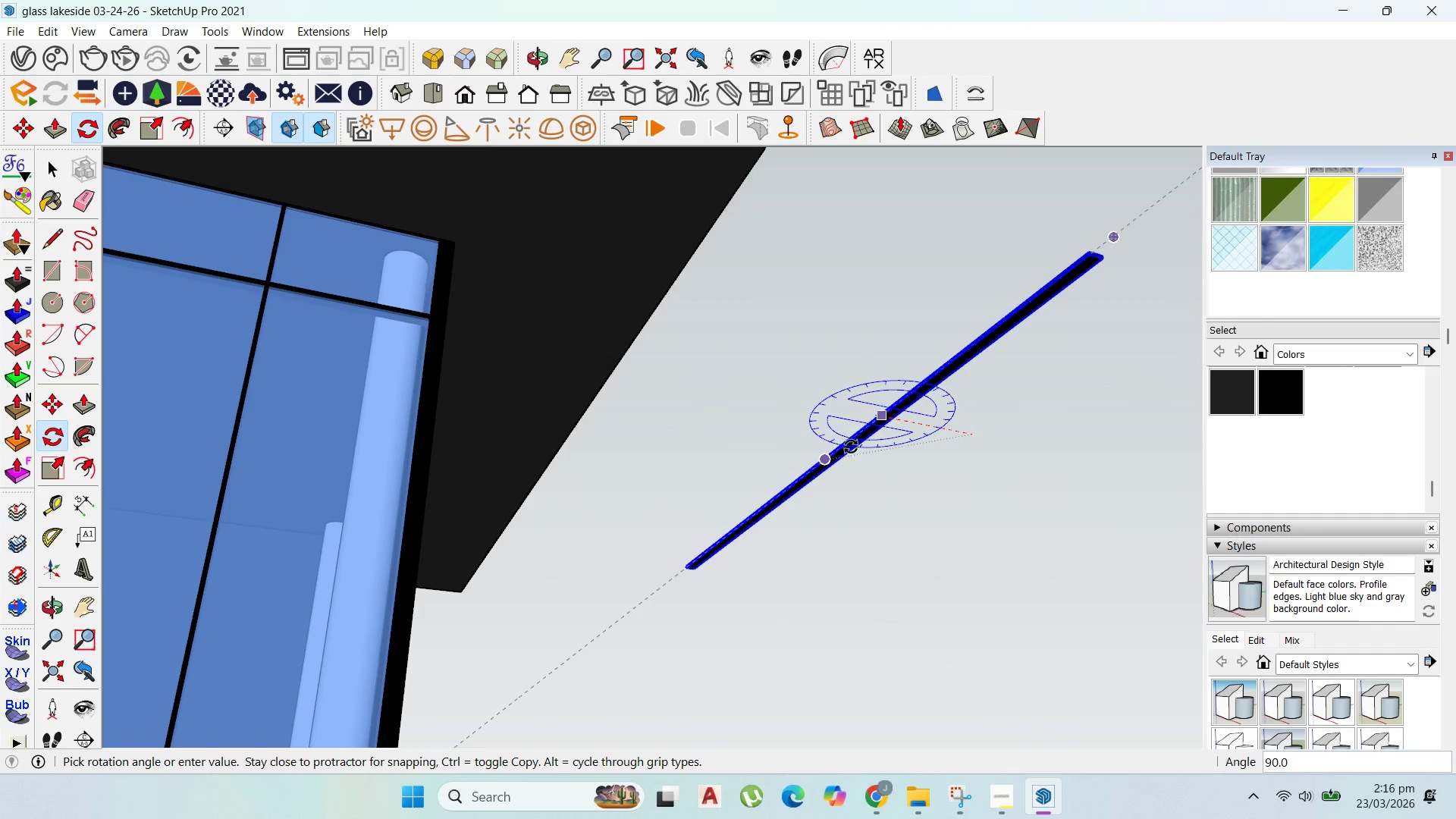 
left_click([829, 488])
 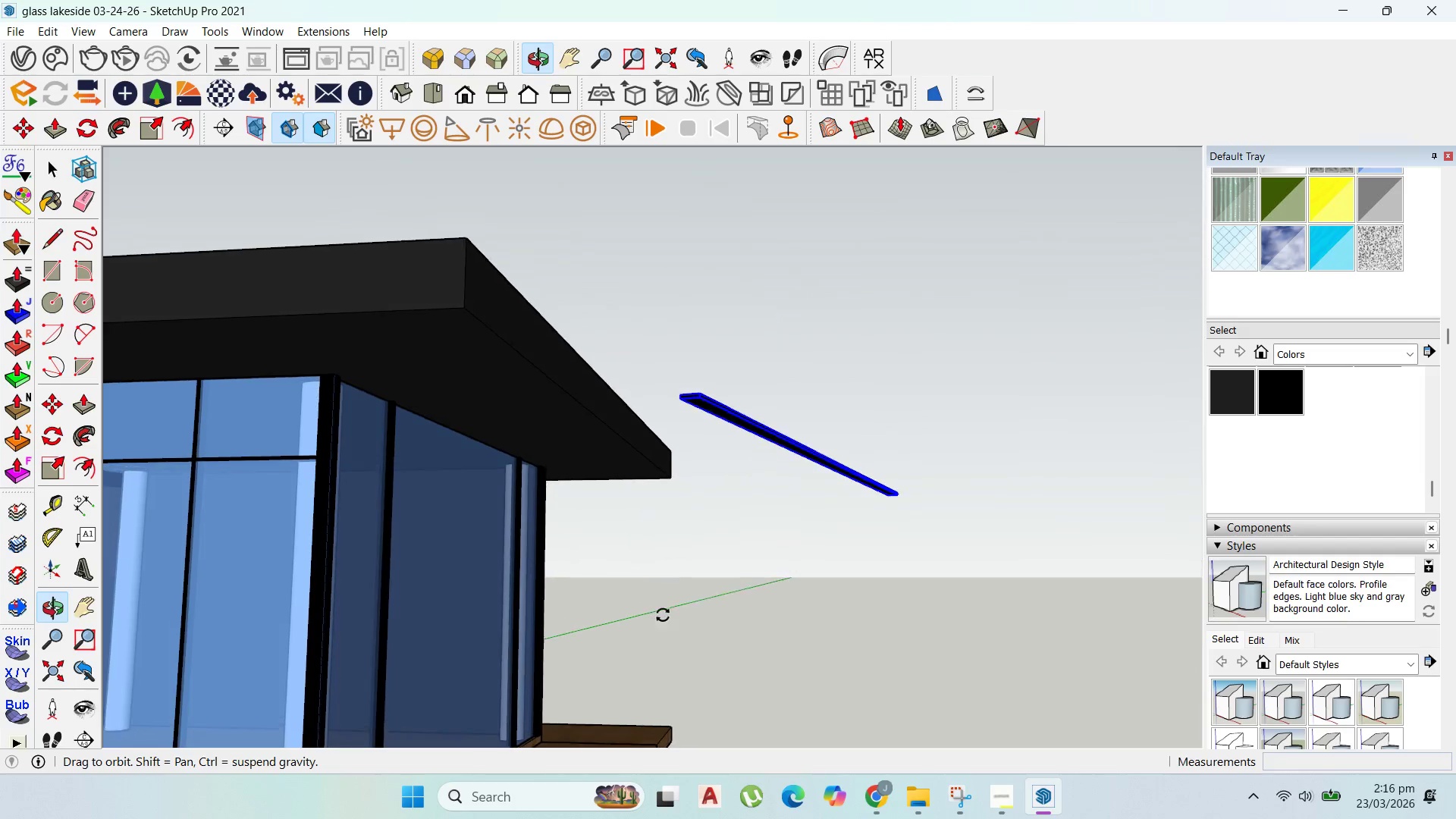 
scroll: coordinate [526, 561], scroll_direction: down, amount: 4.0
 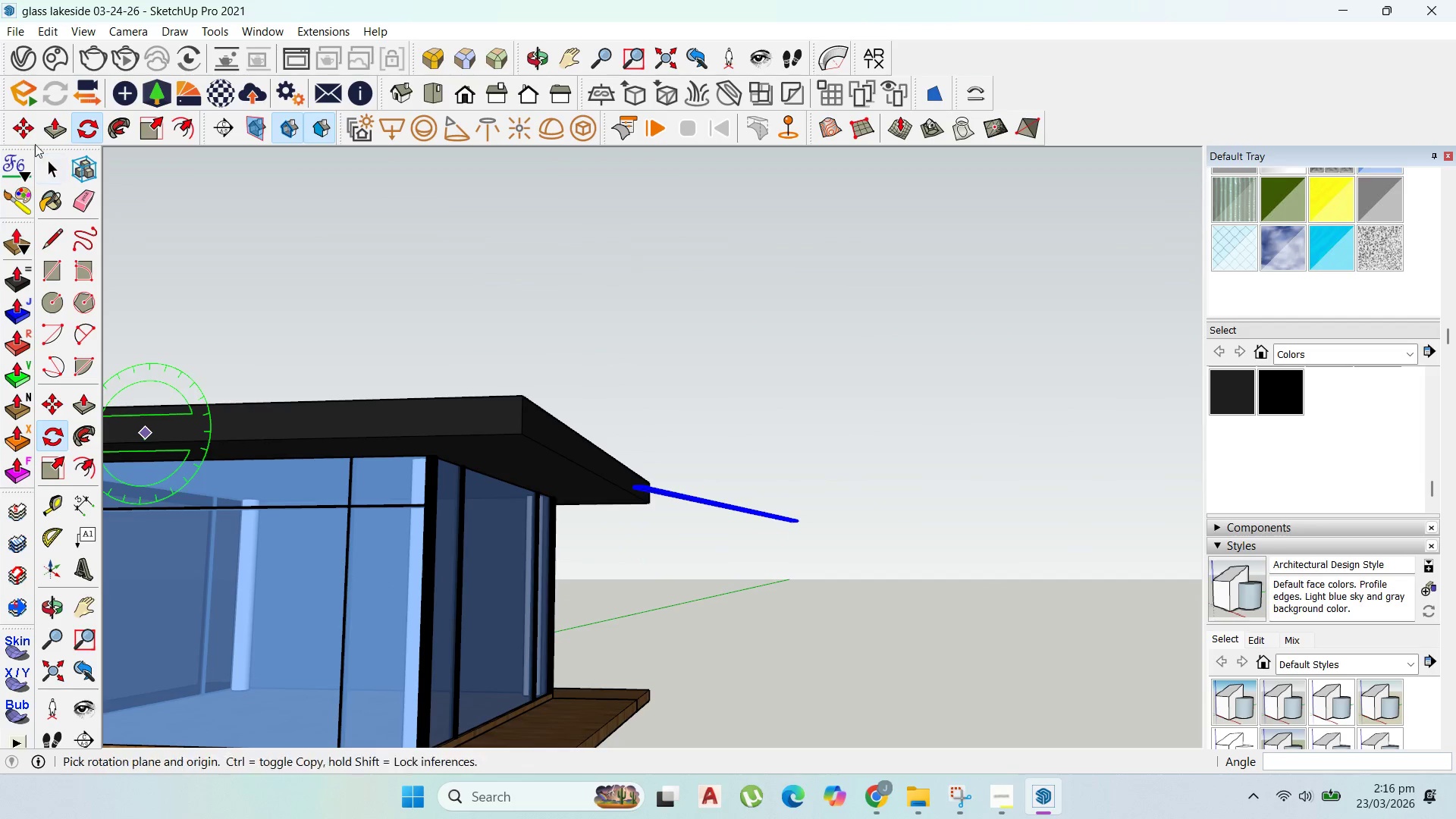 
left_click_drag(start_coordinate=[27, 127], to_coordinate=[26, 134])
 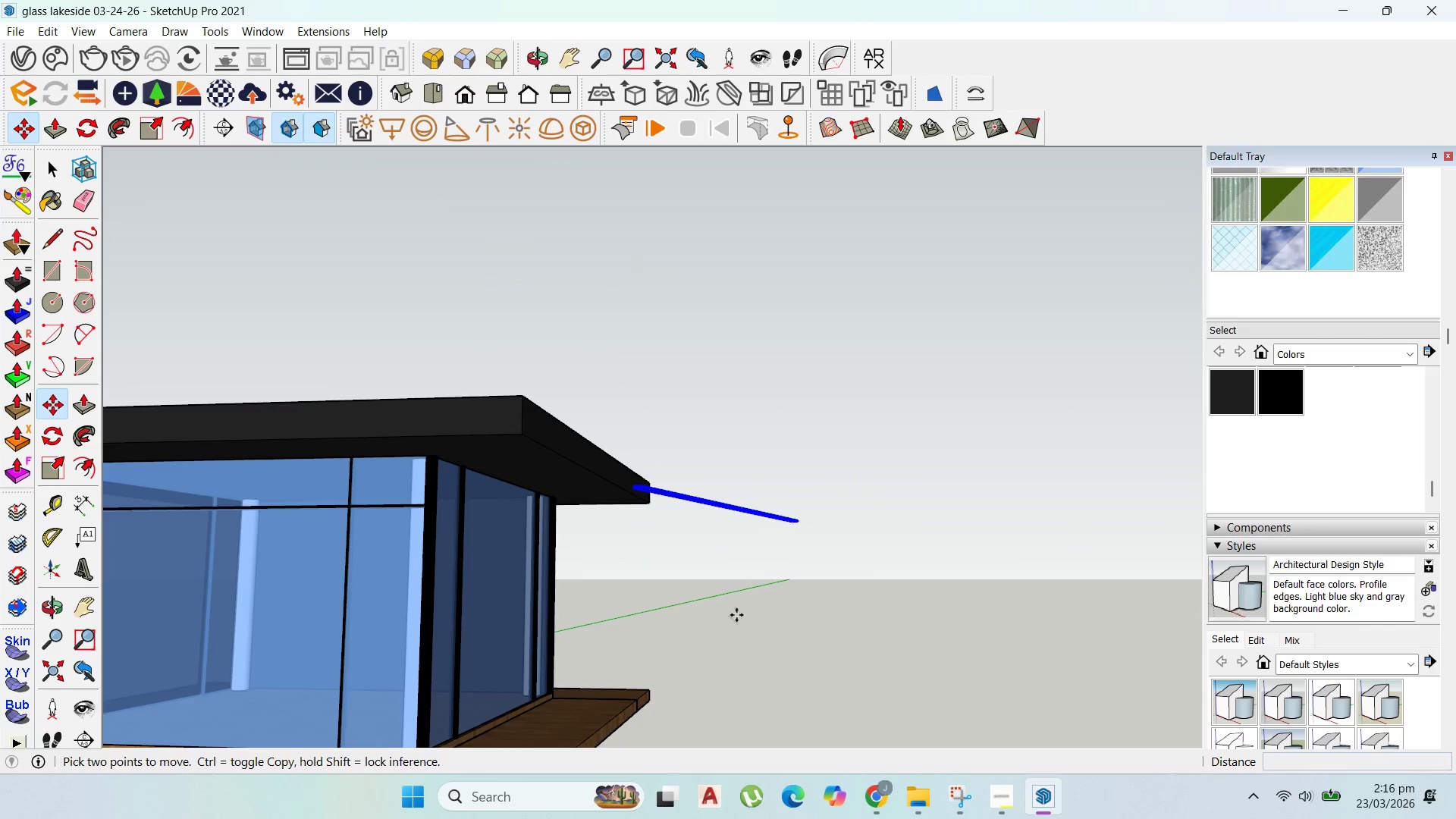 
scroll: coordinate [620, 453], scroll_direction: up, amount: 3.0
 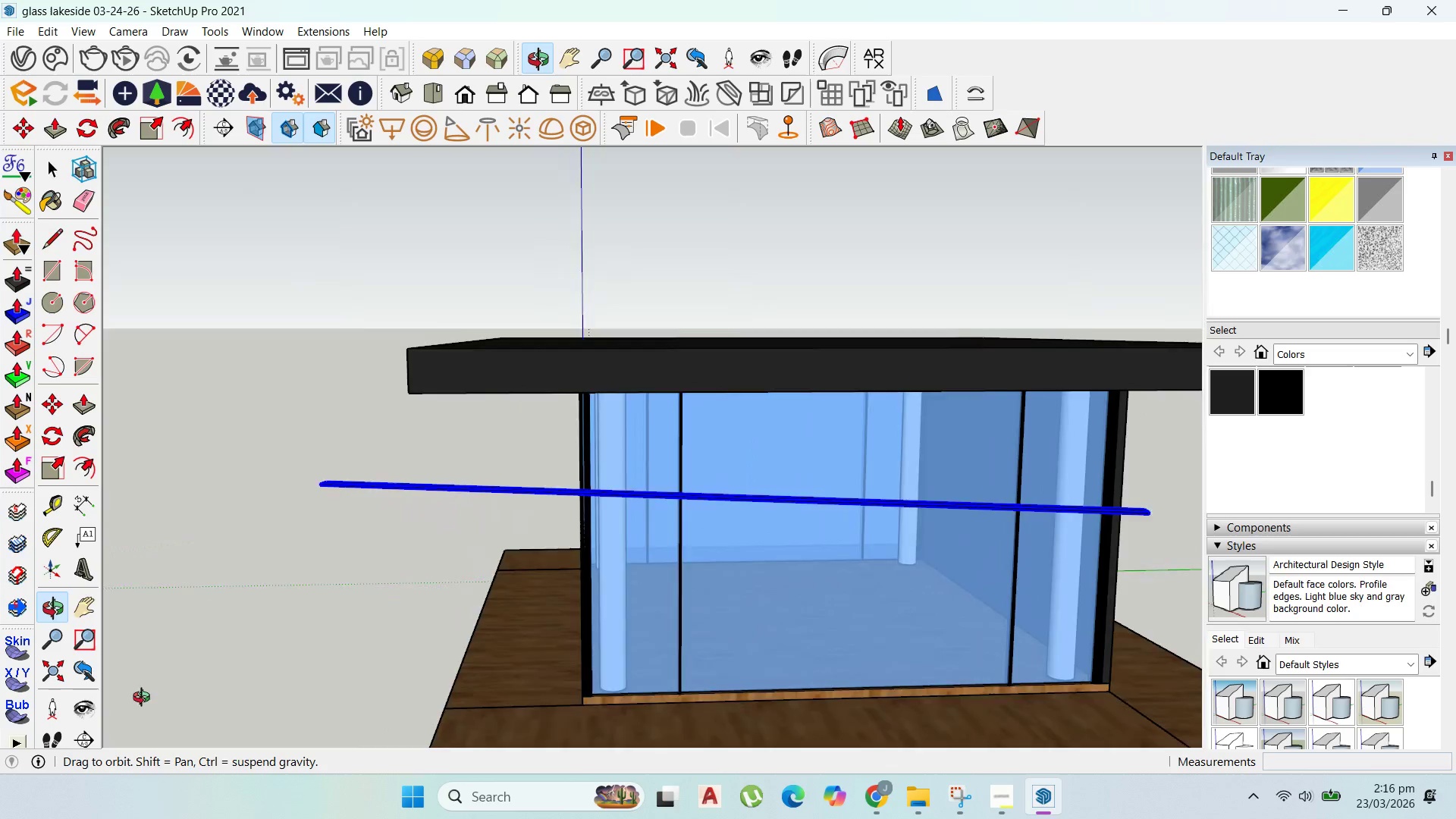 
key(Control+Z)
 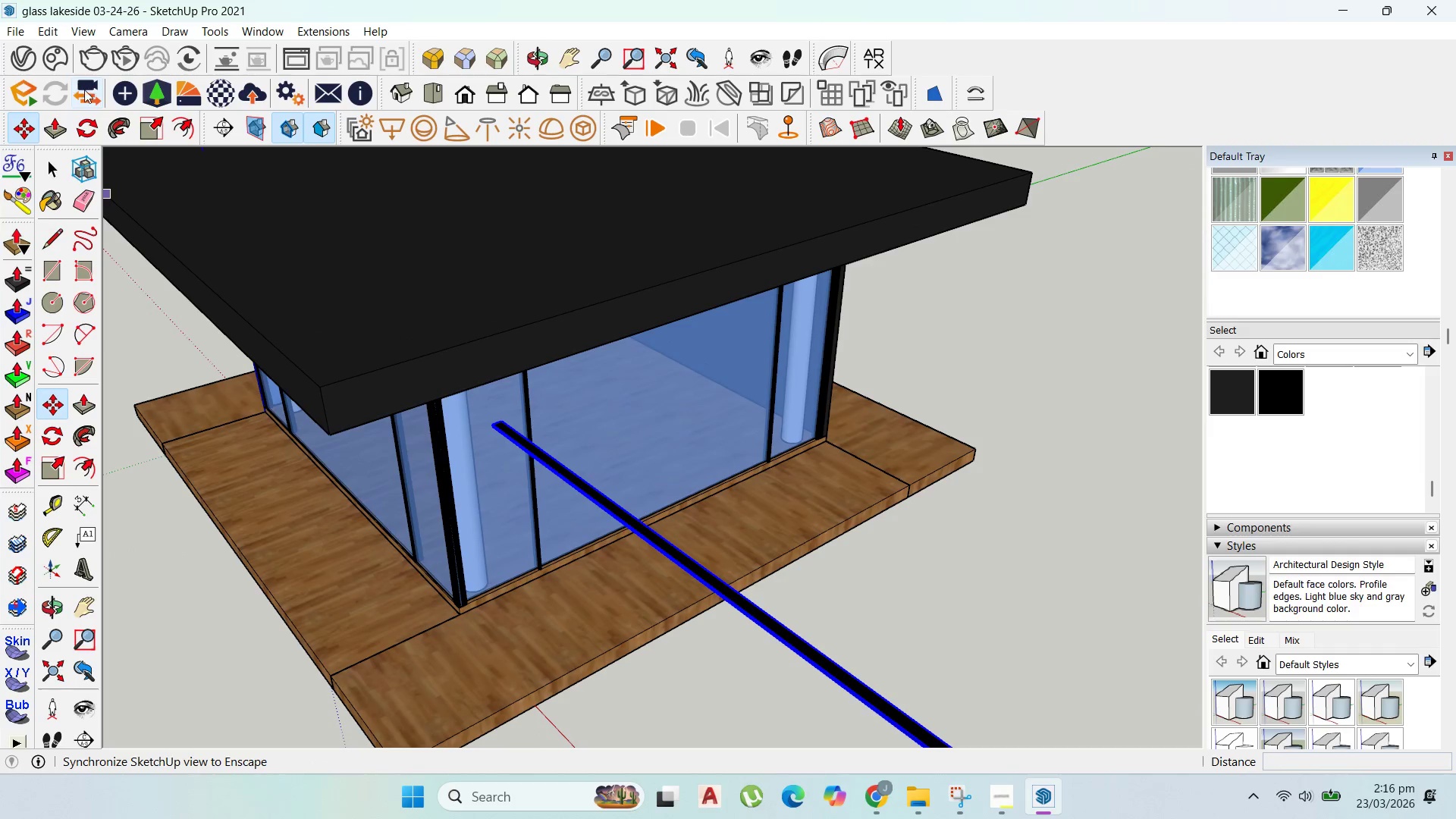 
left_click_drag(start_coordinate=[89, 124], to_coordinate=[87, 131])
 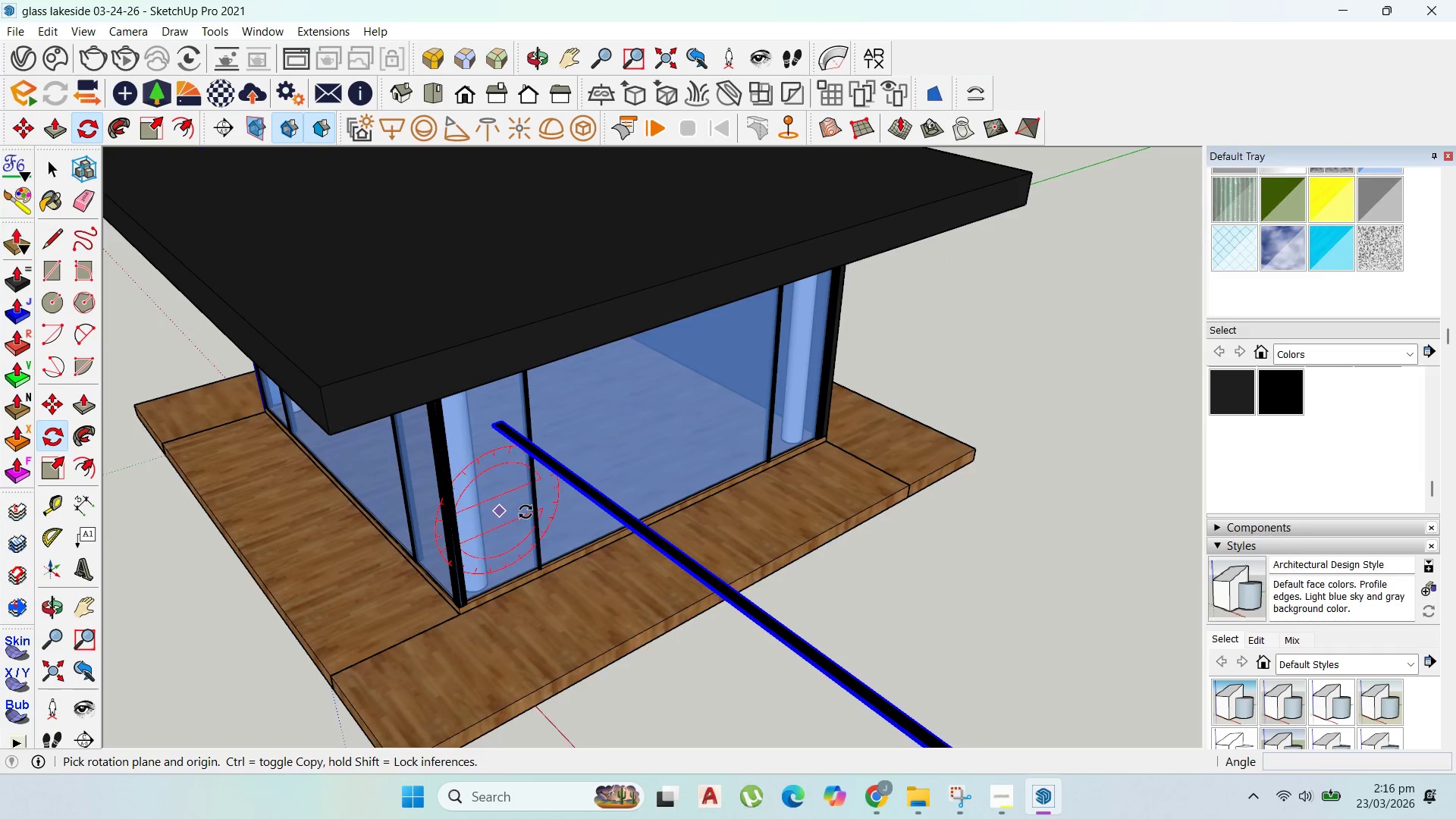 
scroll: coordinate [626, 460], scroll_direction: up, amount: 10.0
 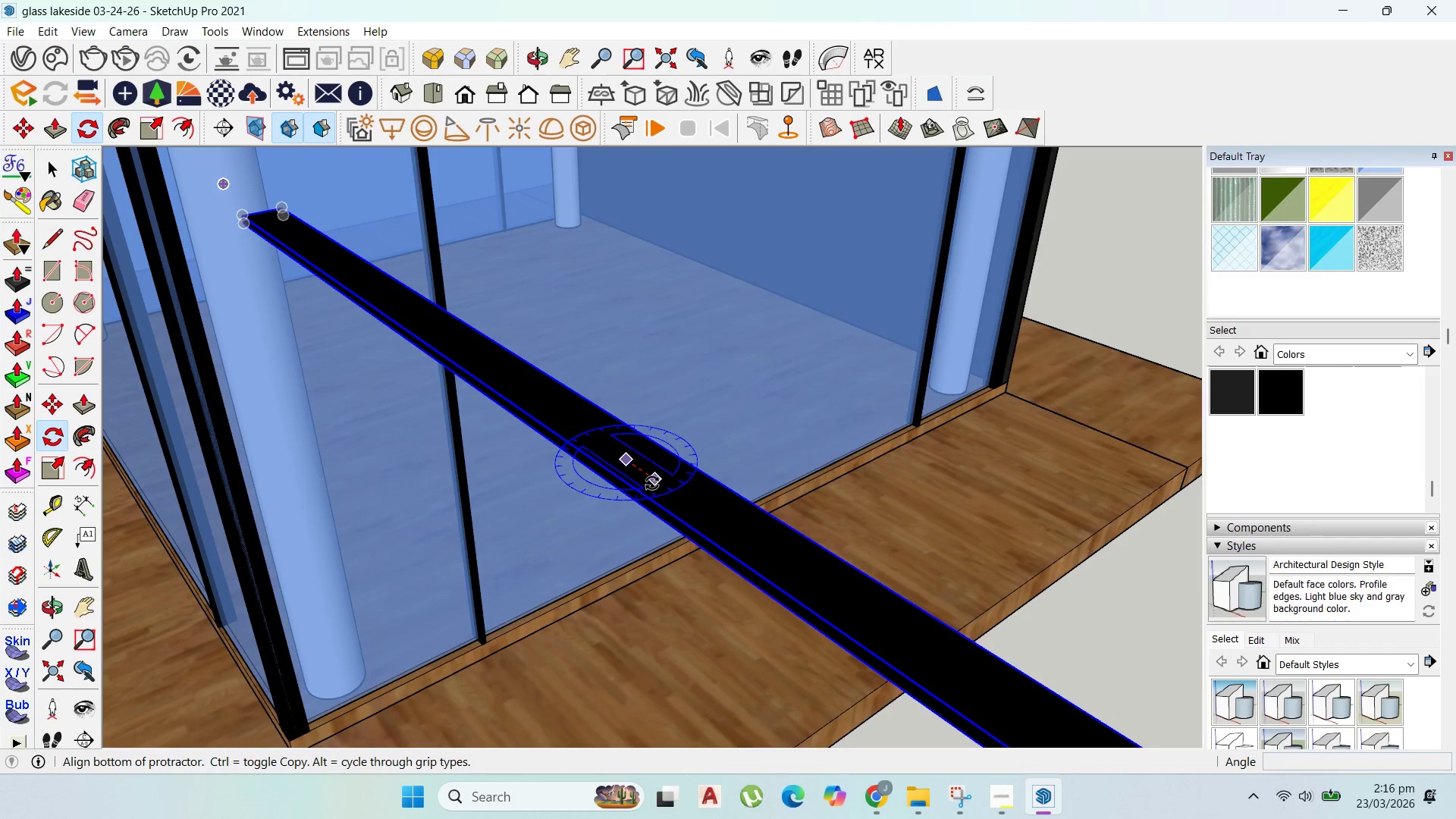 
left_click_drag(start_coordinate=[652, 483], to_coordinate=[661, 483])
 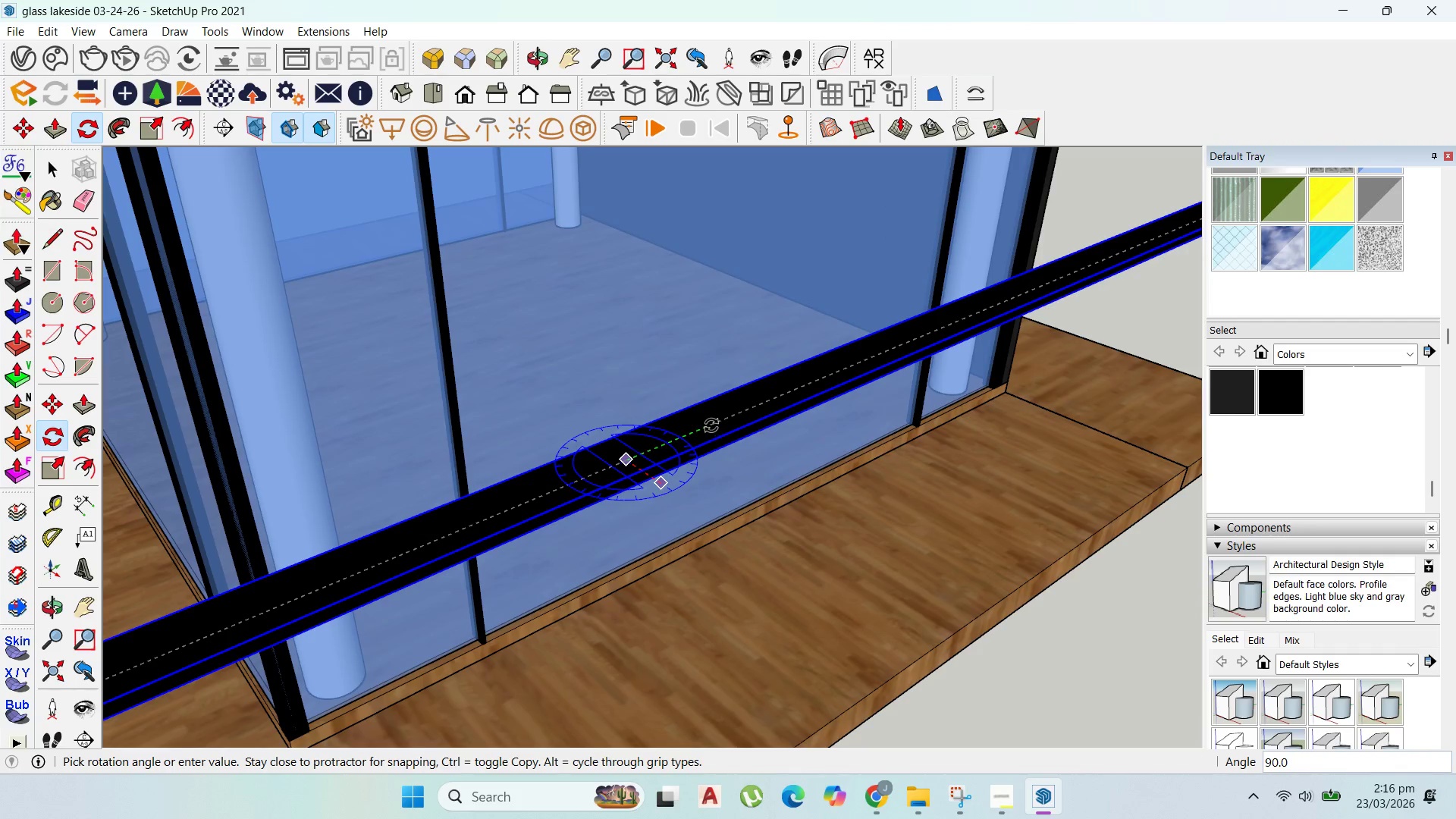 
left_click([712, 425])
 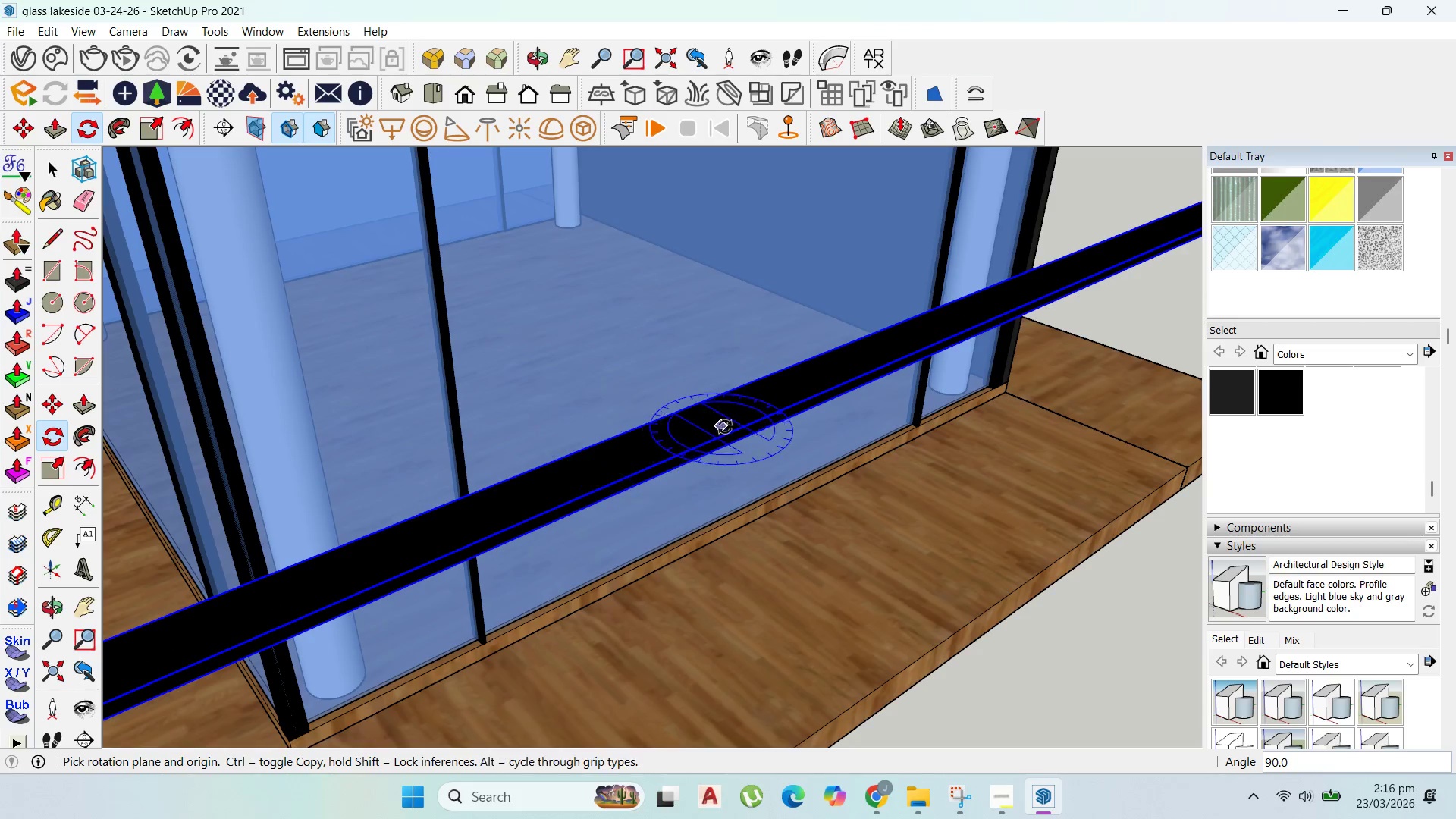 
scroll: coordinate [749, 433], scroll_direction: down, amount: 11.0
 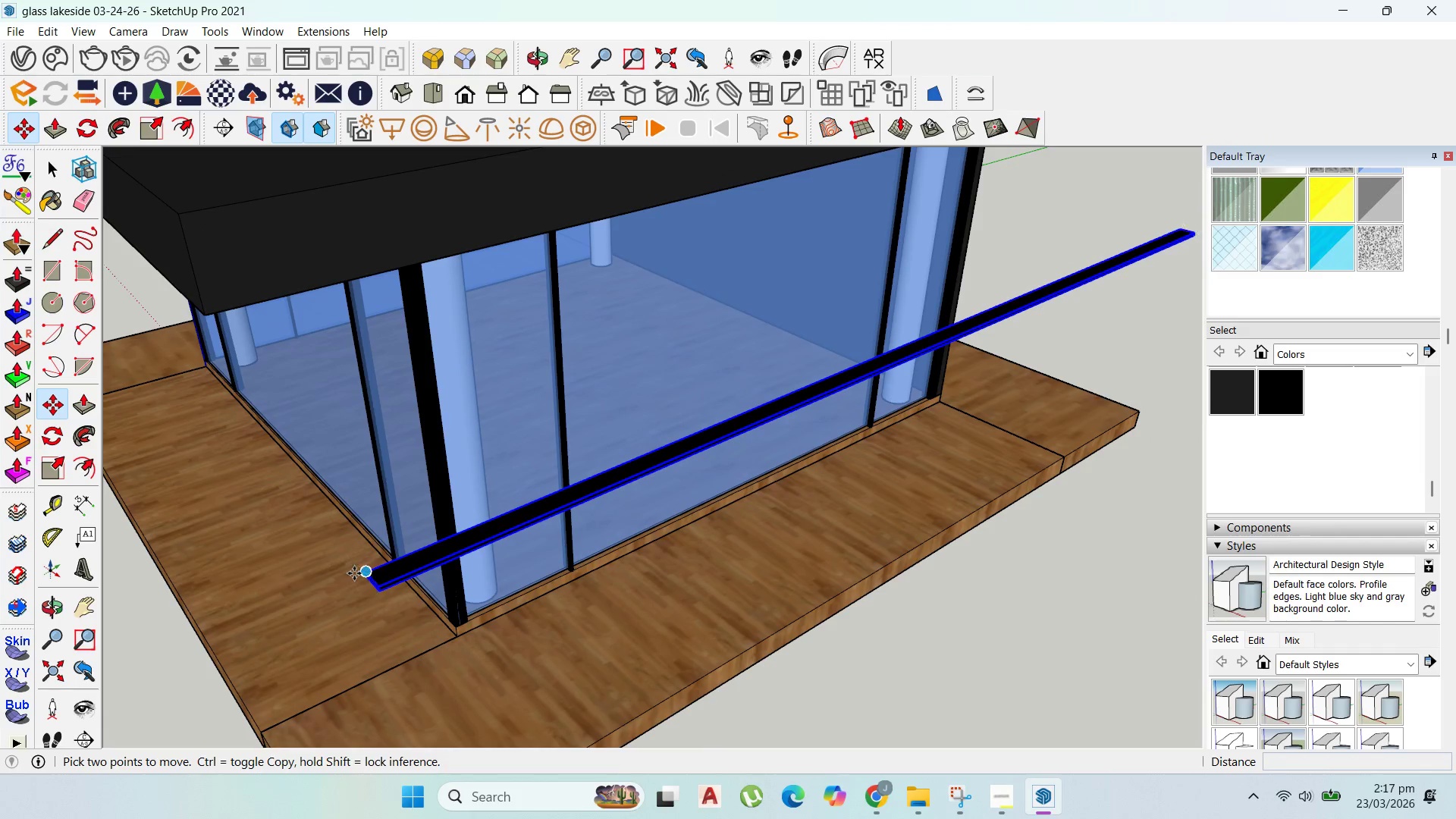 
left_click([376, 586])
 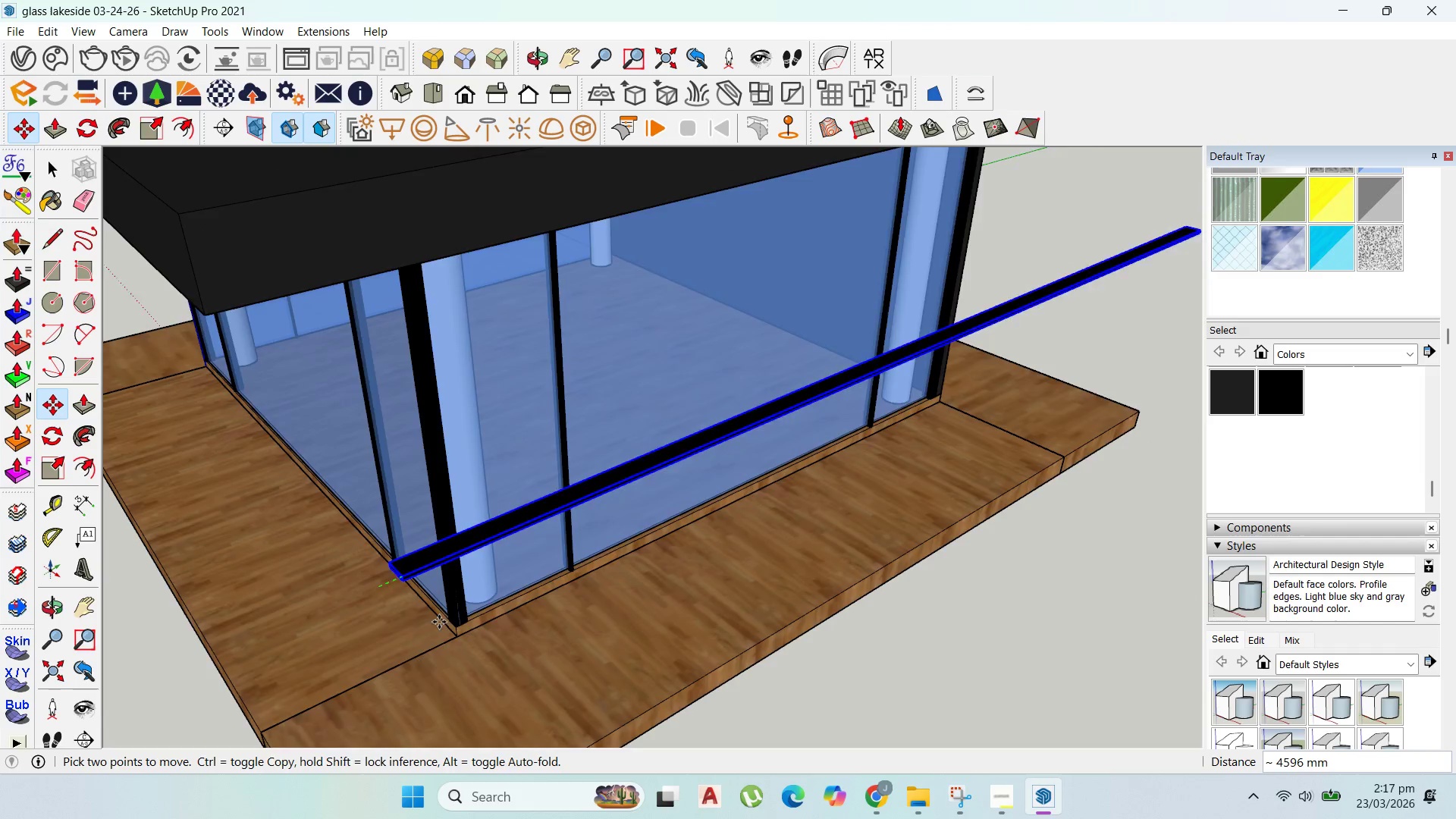 
scroll: coordinate [475, 699], scroll_direction: down, amount: 4.0
 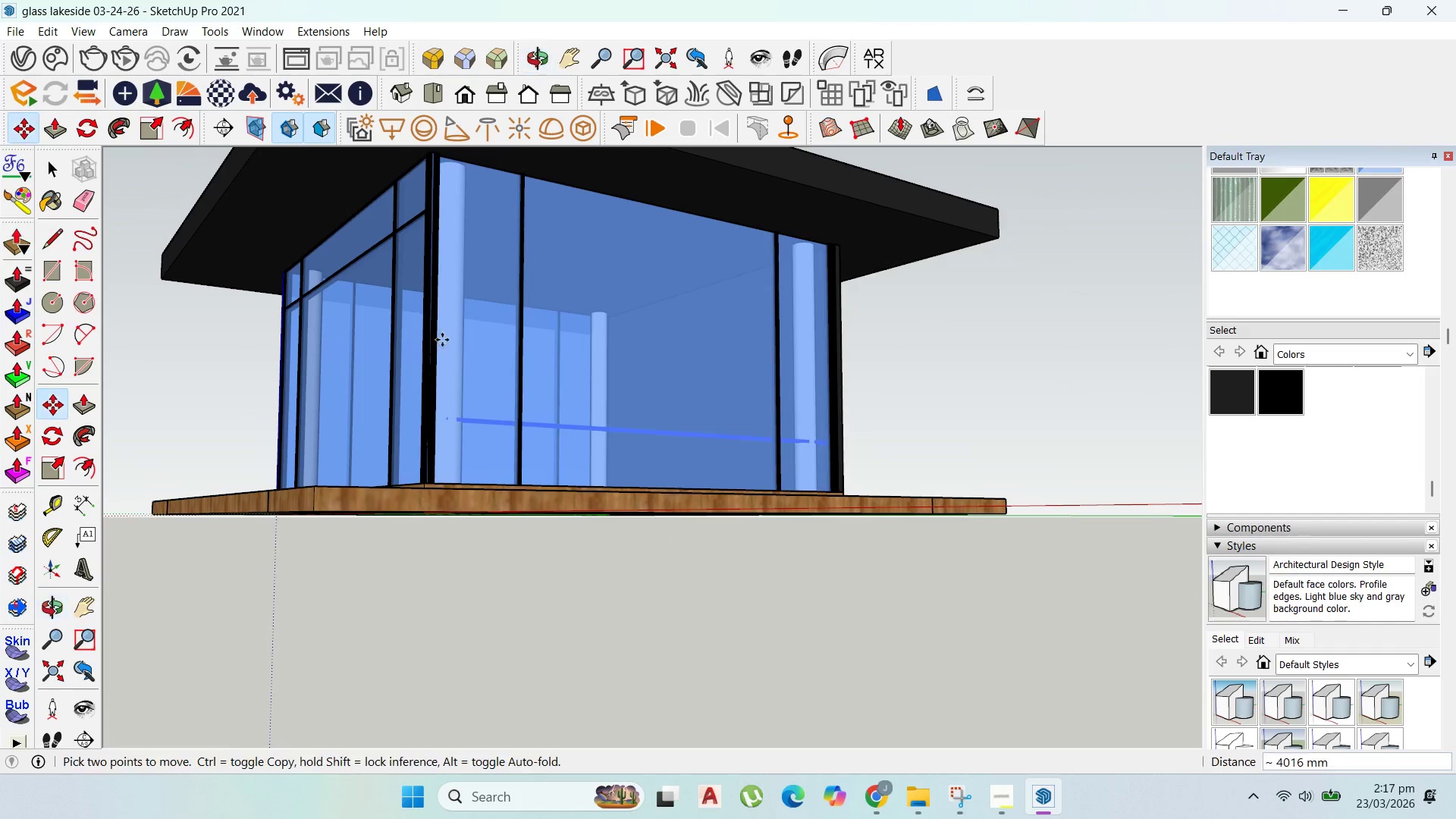 
scroll: coordinate [407, 162], scroll_direction: up, amount: 12.0
 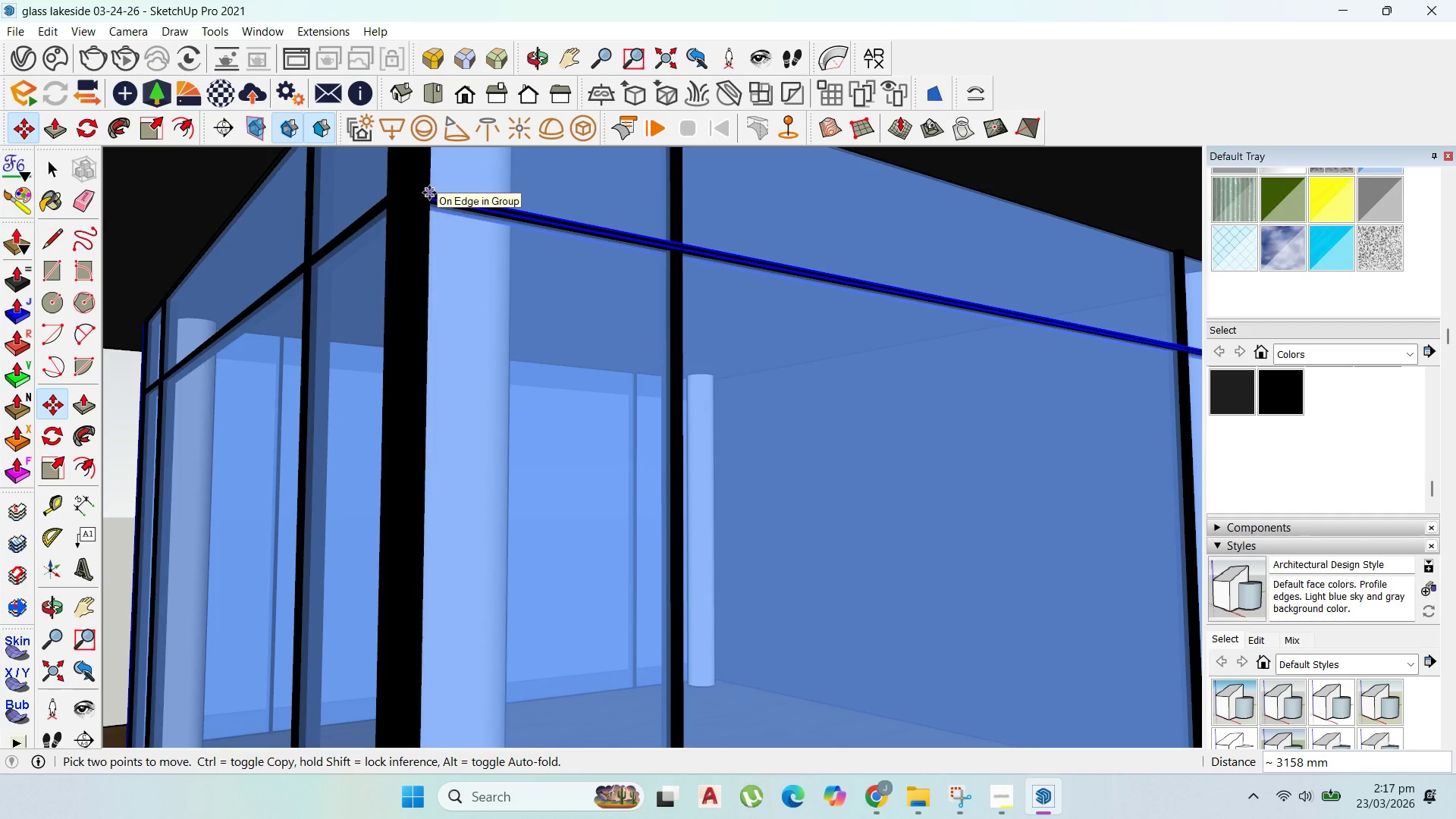 
left_click([429, 193])
 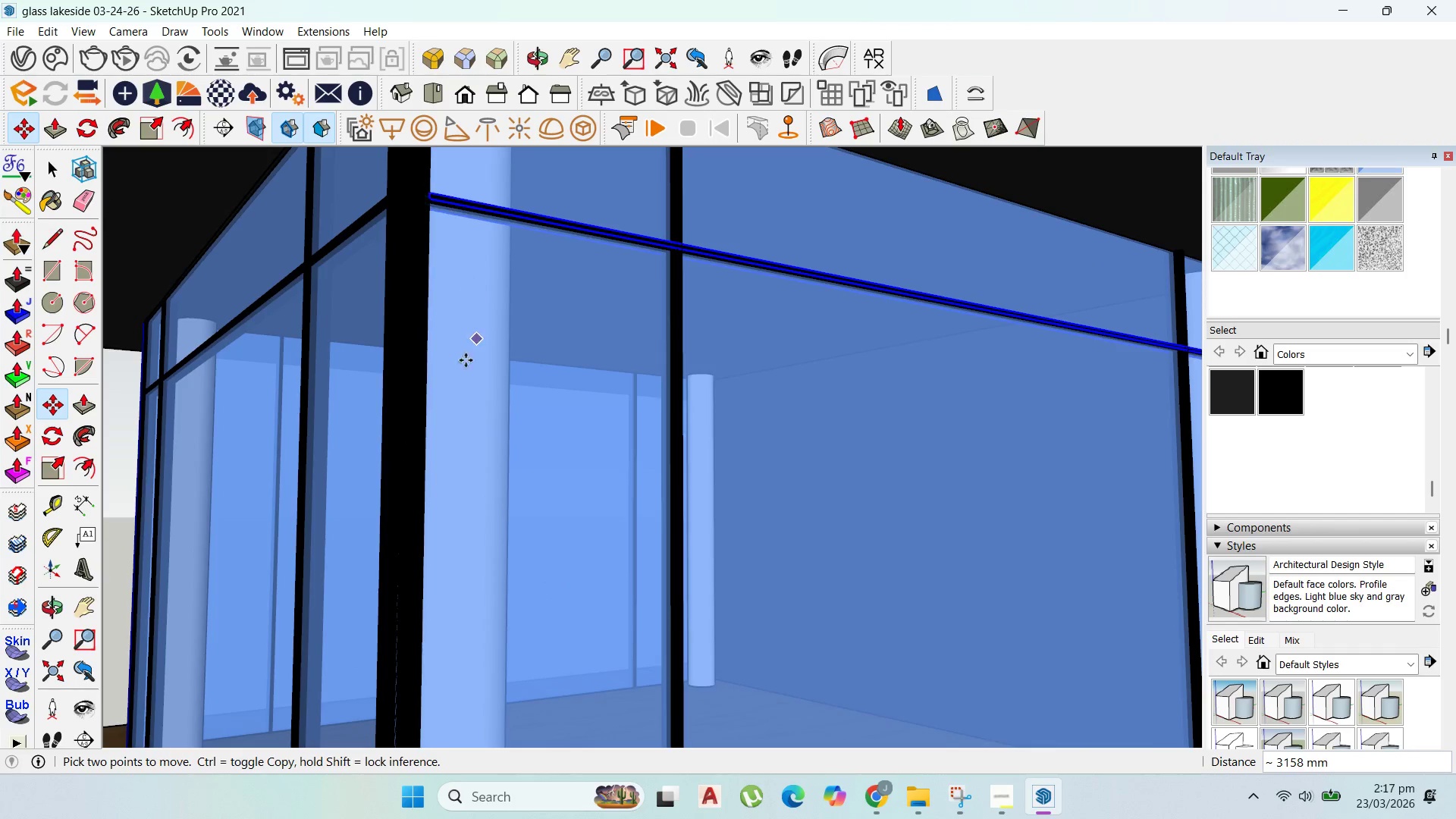 
scroll: coordinate [454, 378], scroll_direction: down, amount: 7.0
 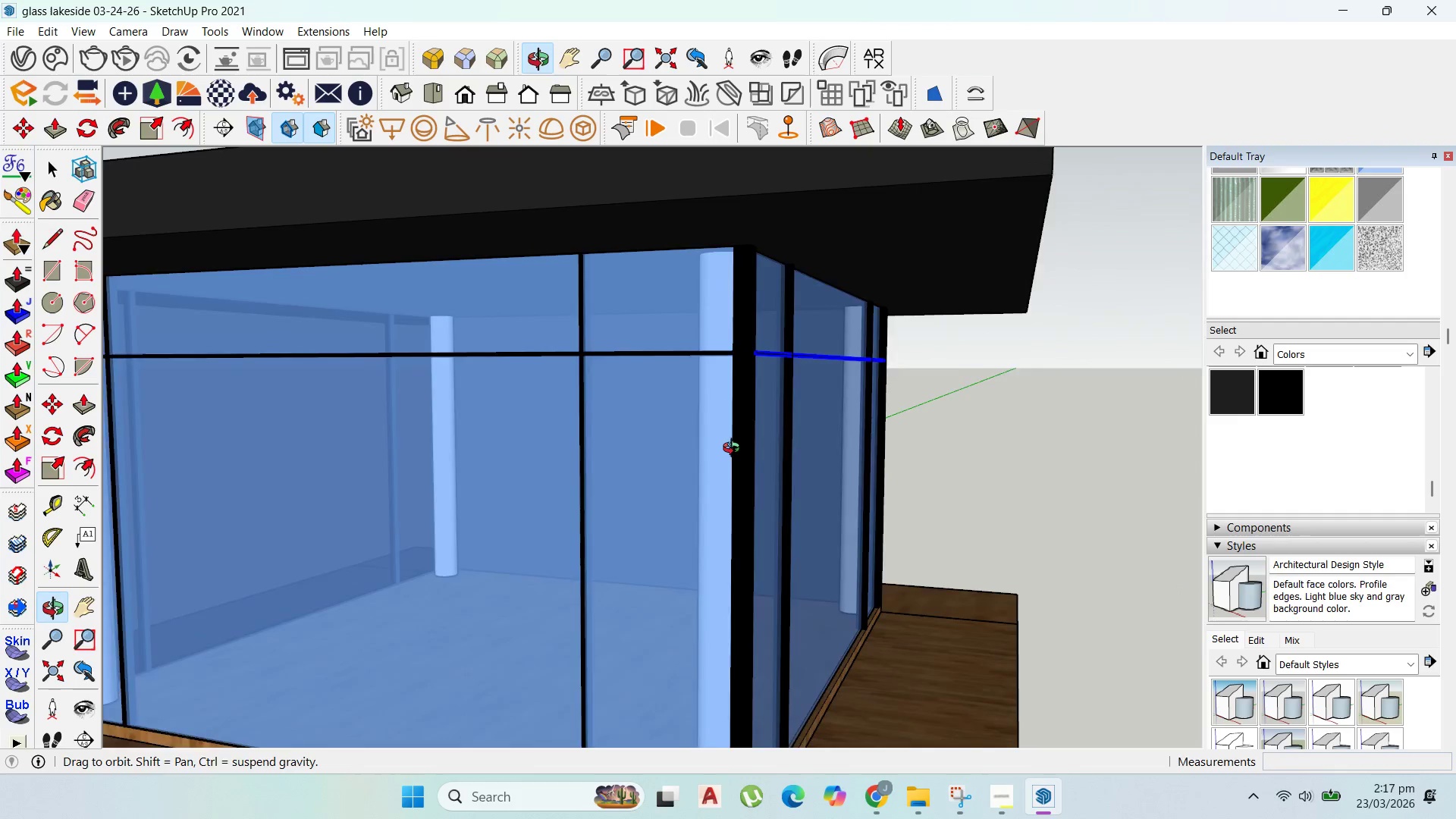 
scroll: coordinate [778, 353], scroll_direction: up, amount: 8.0
 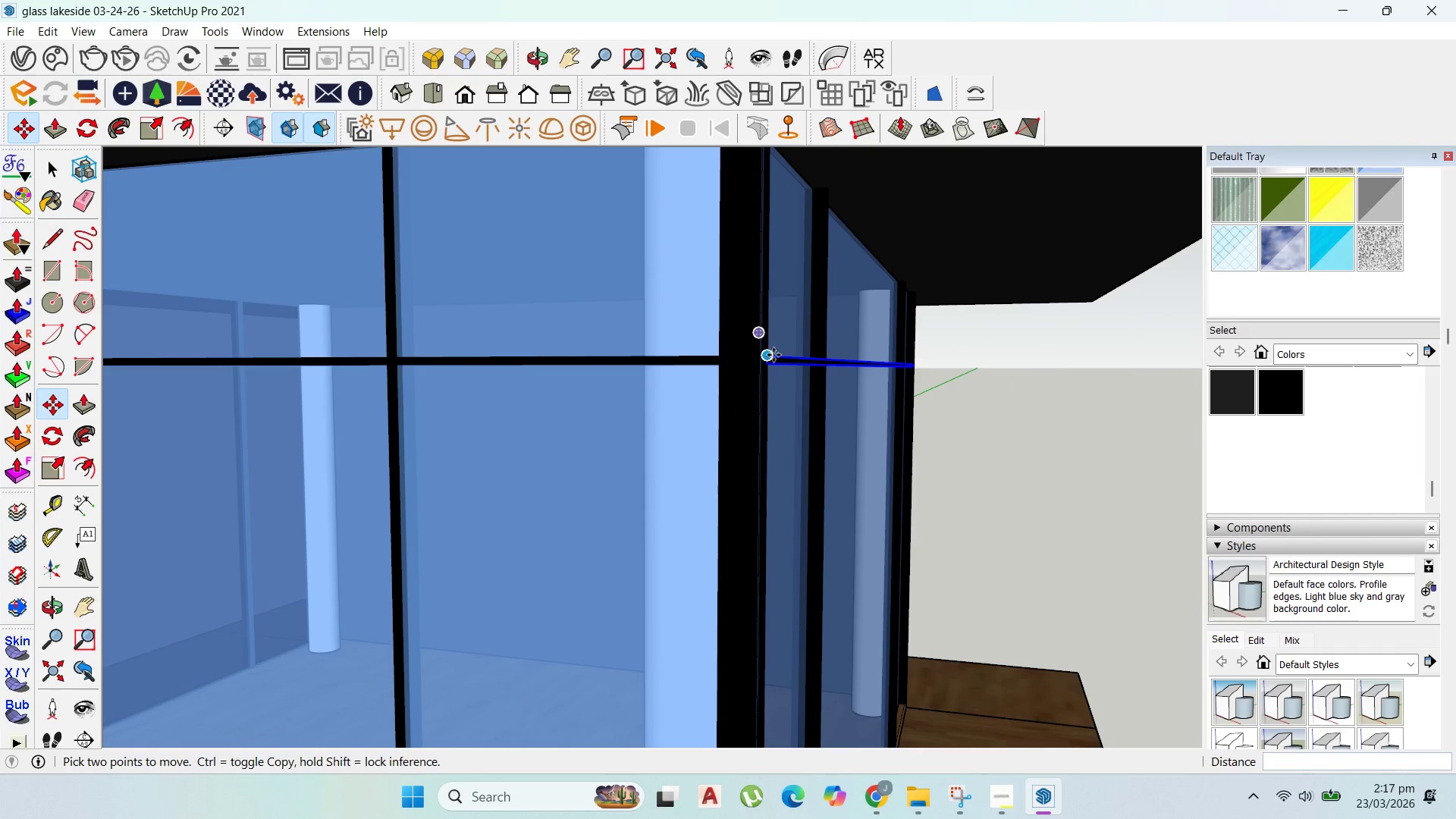 
left_click([773, 355])
 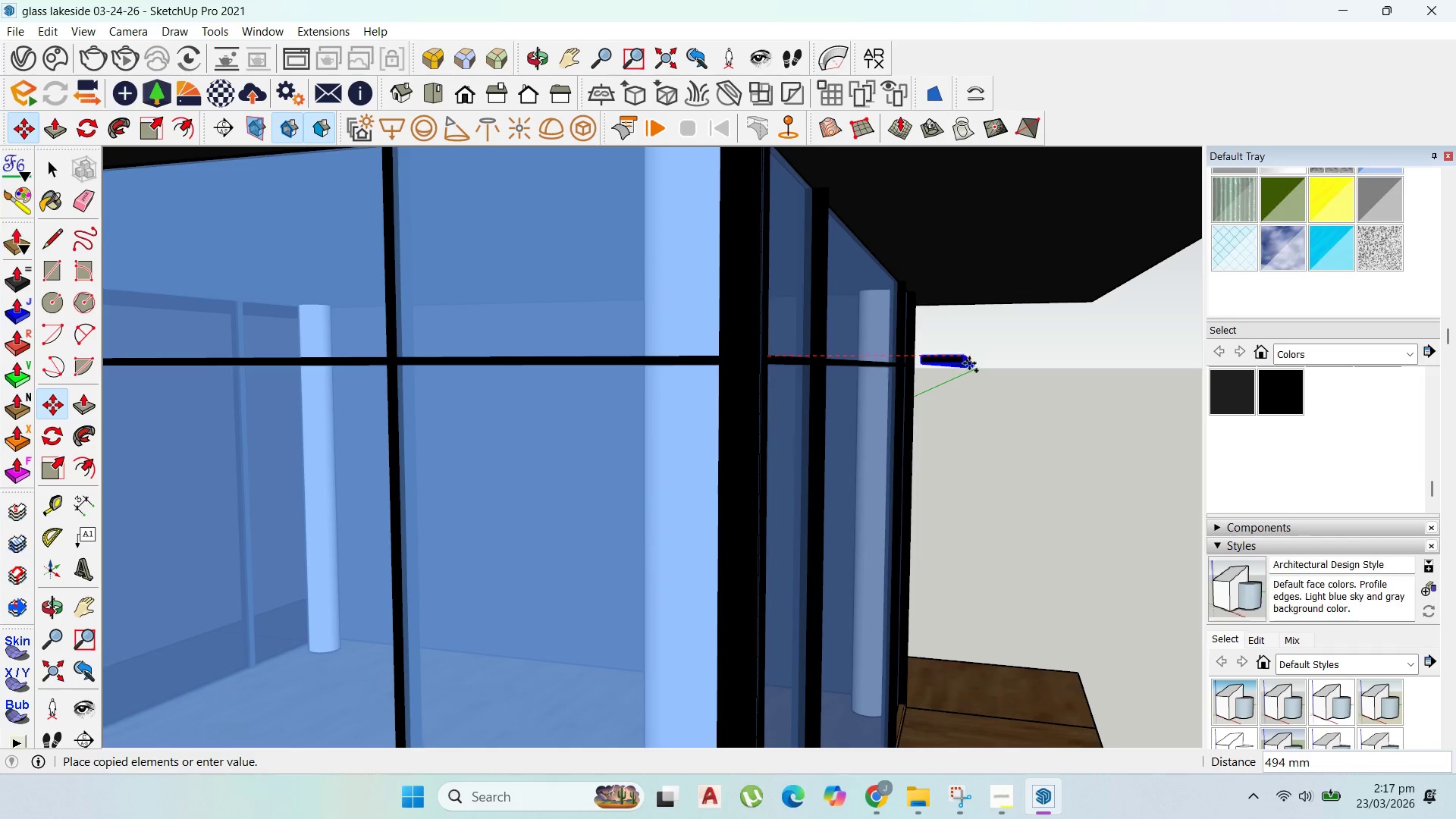 
key(Control+ControlLeft)
 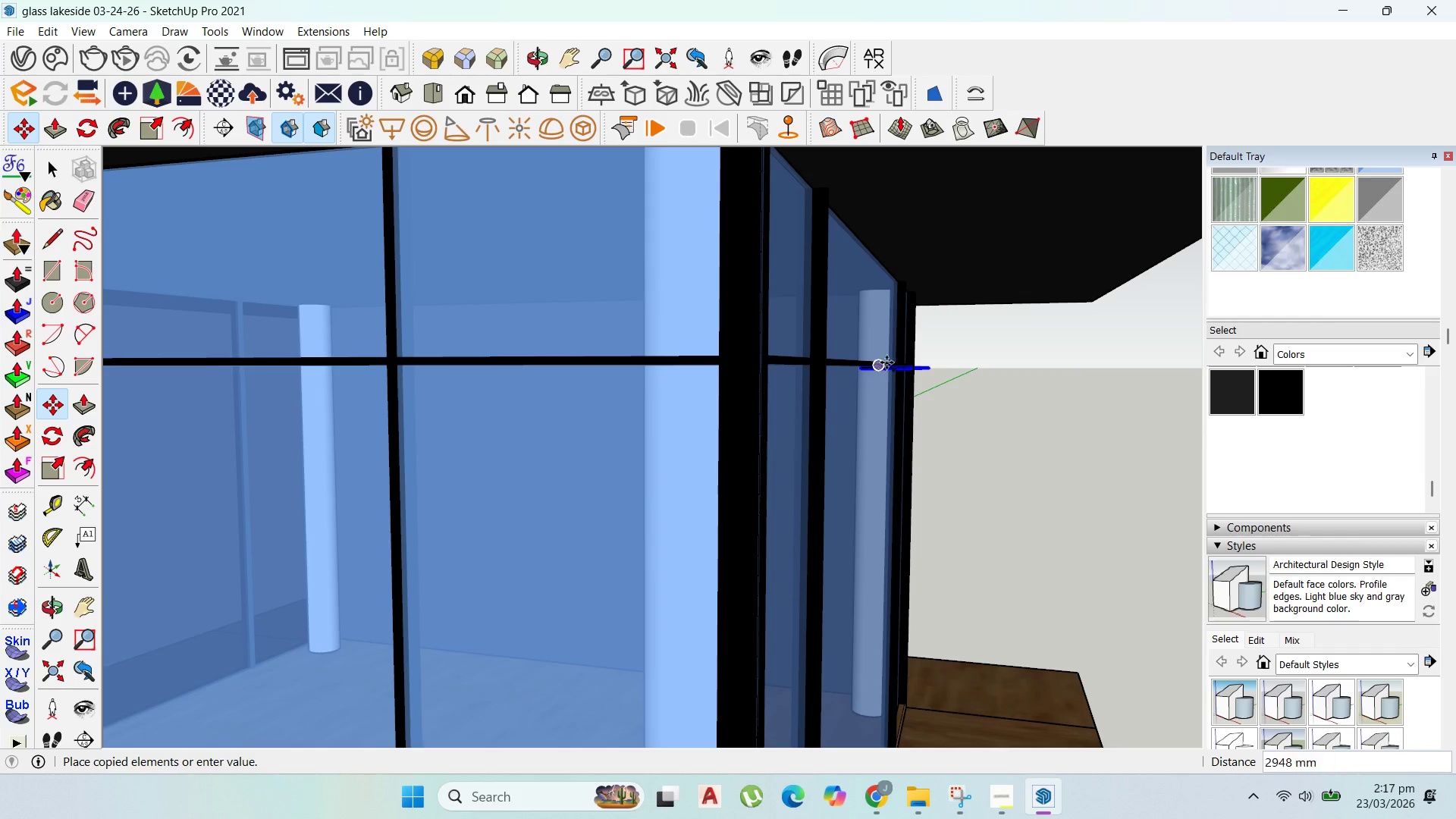 
left_click([974, 366])
 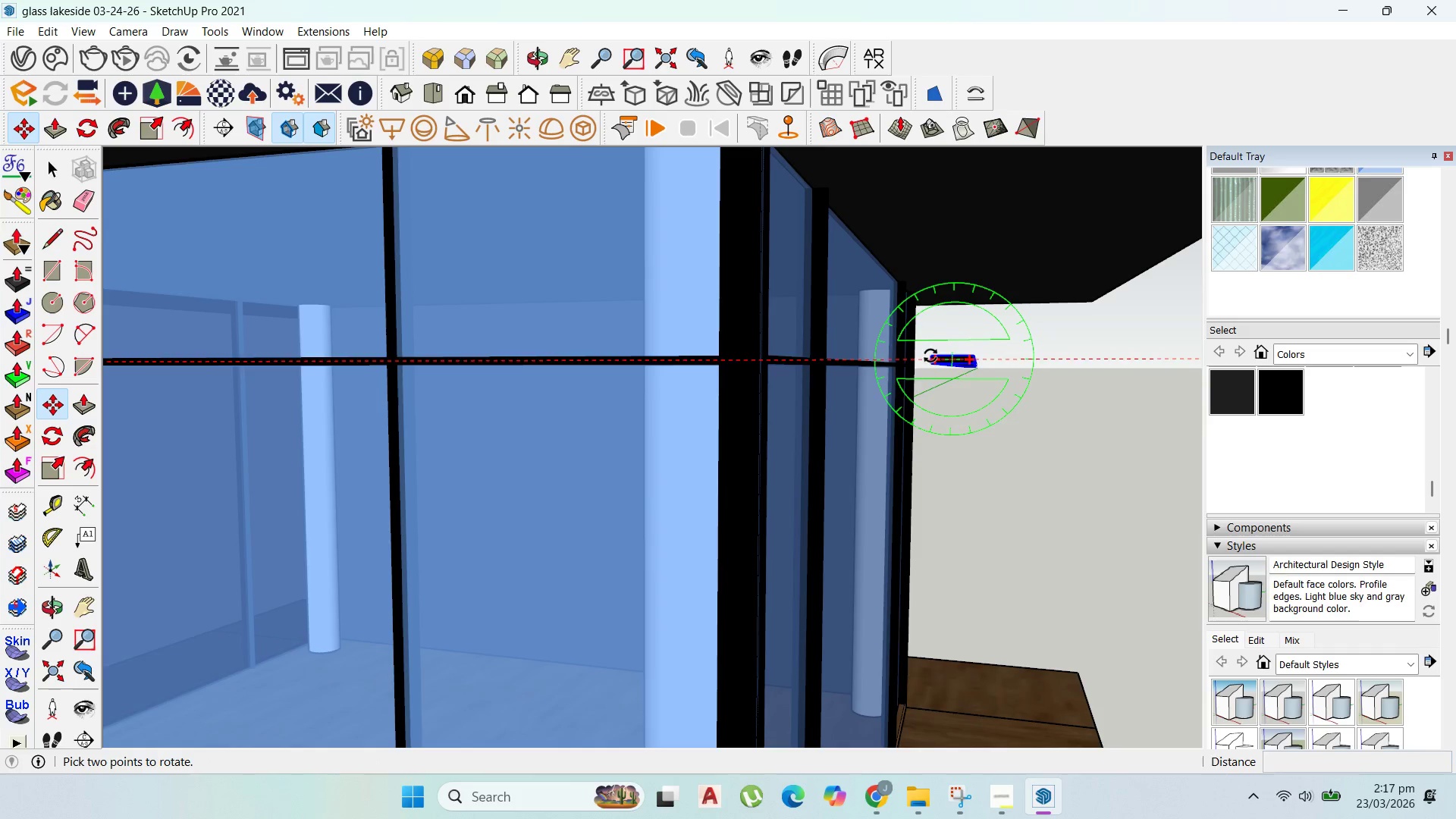 
scroll: coordinate [1078, 390], scroll_direction: down, amount: 5.0
 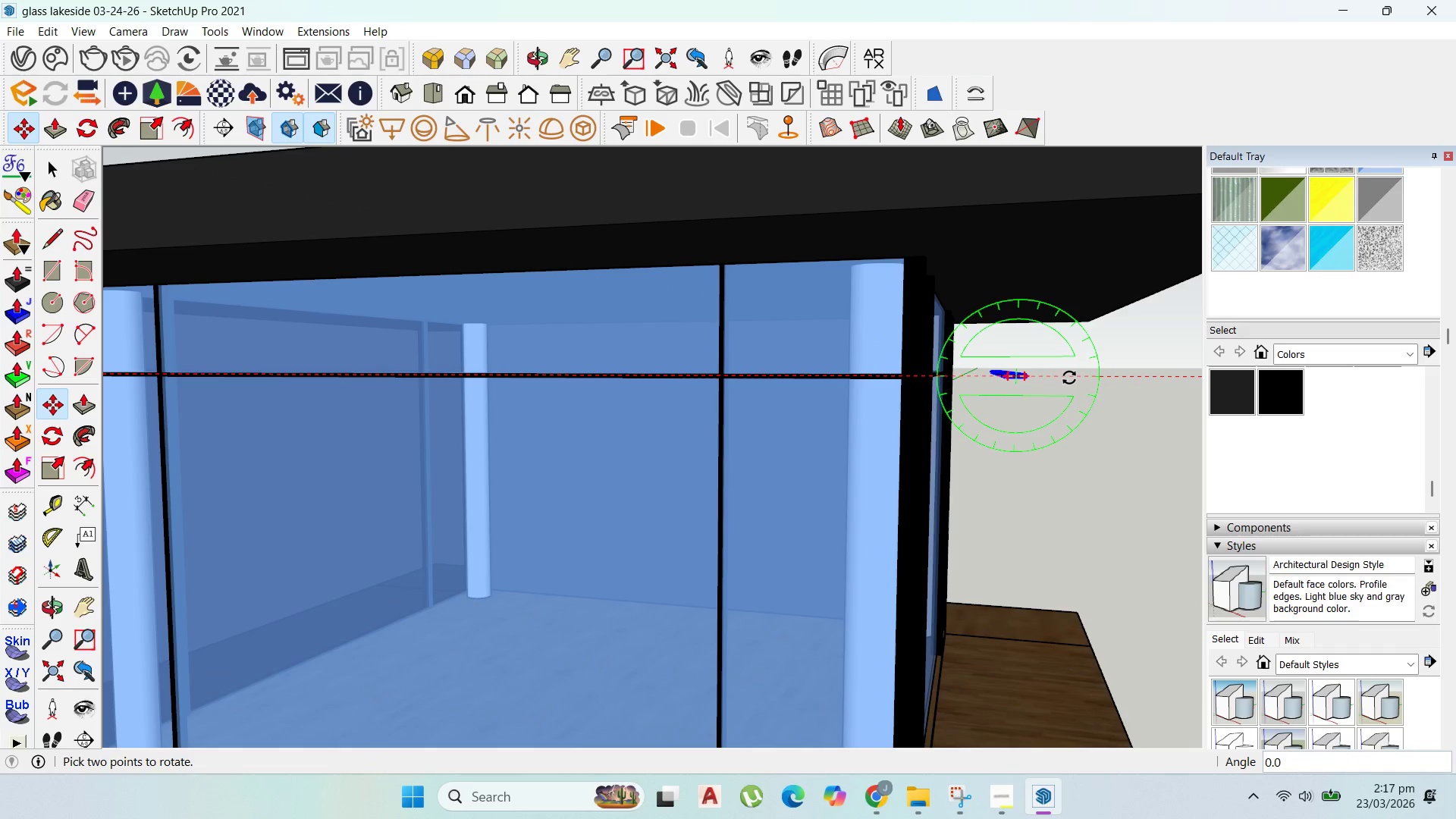 
key(Escape)
 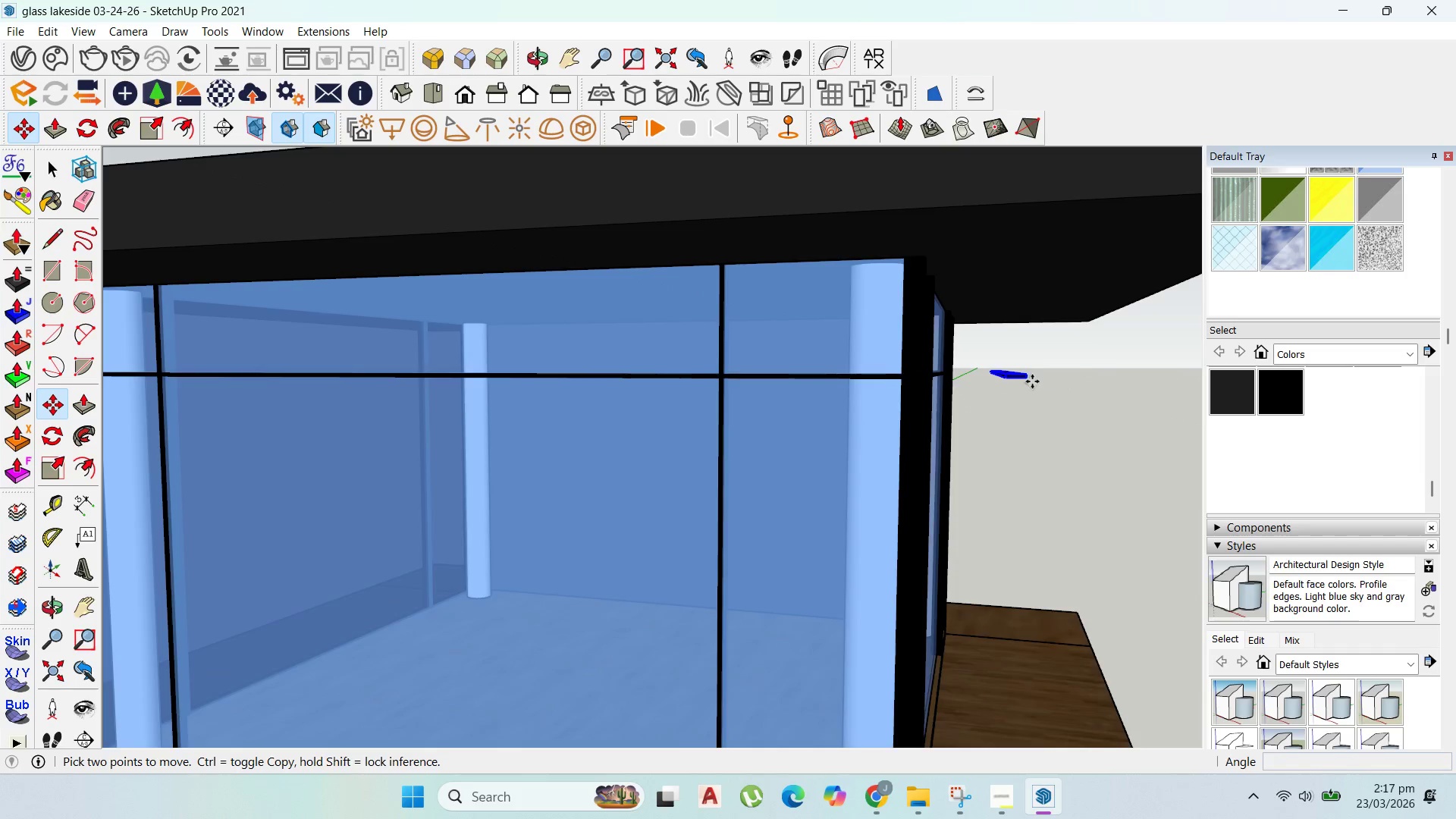 
scroll: coordinate [989, 367], scroll_direction: up, amount: 6.0
 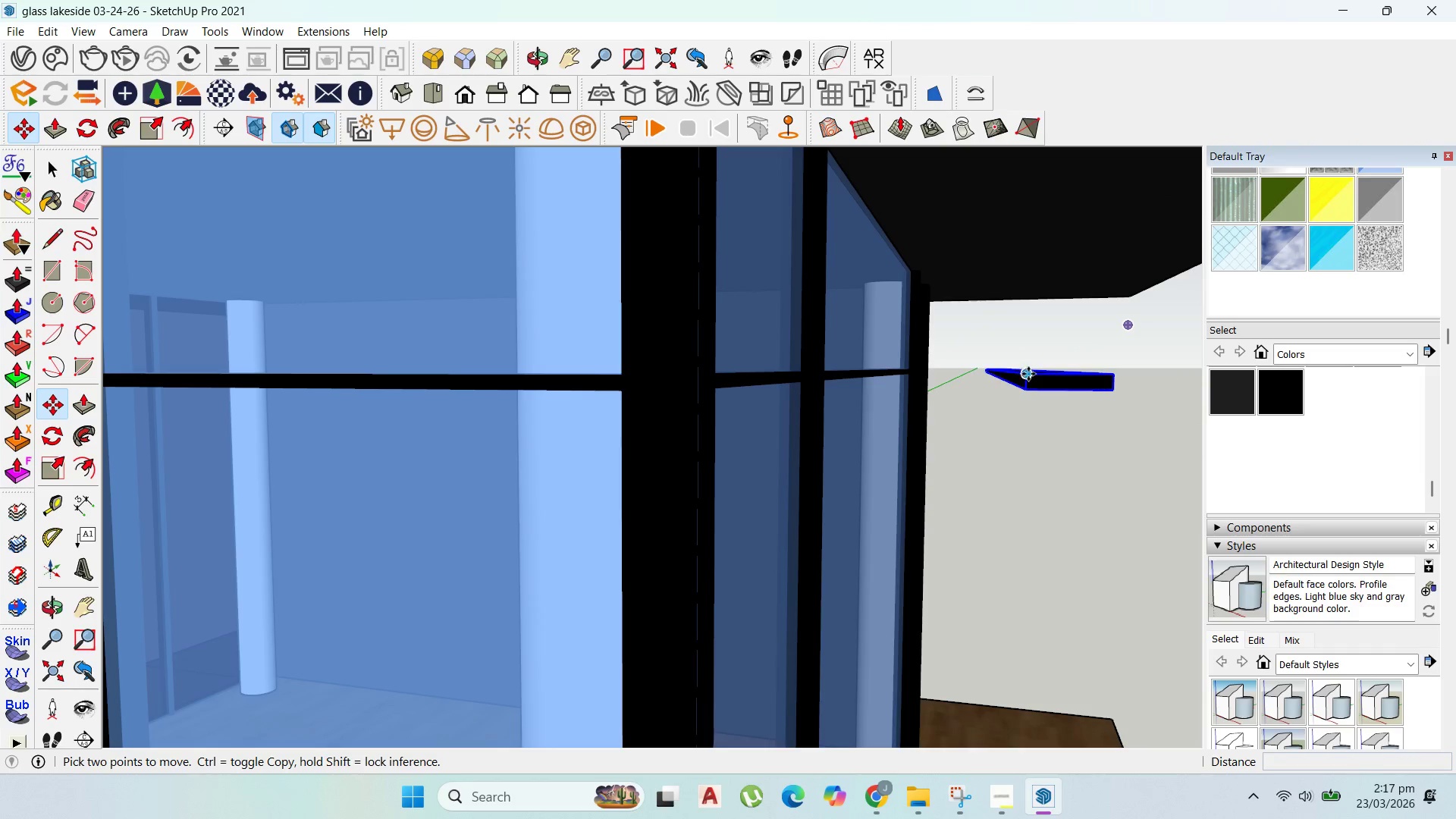 
left_click([1031, 375])
 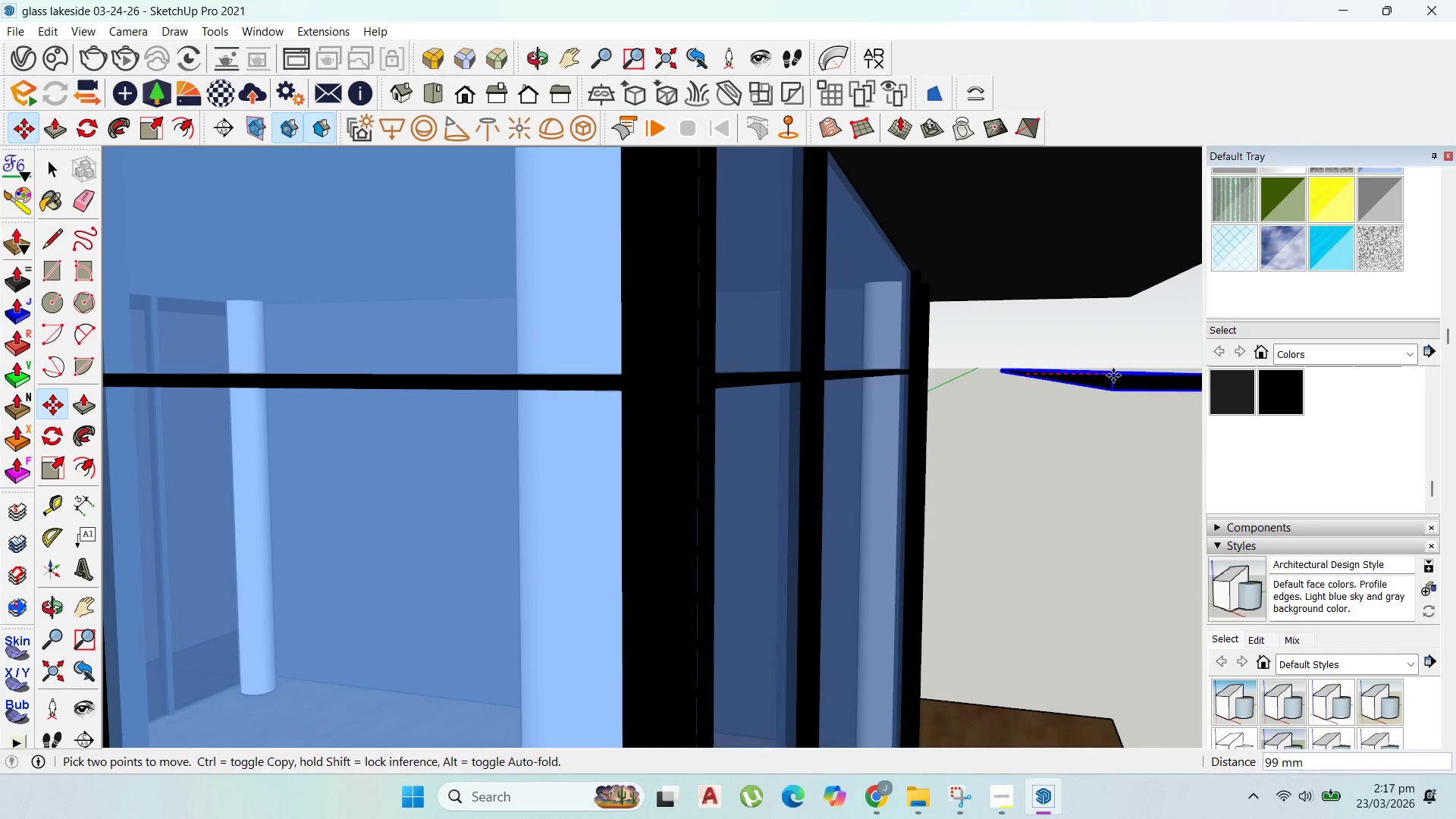 
scroll: coordinate [1100, 388], scroll_direction: down, amount: 22.0
 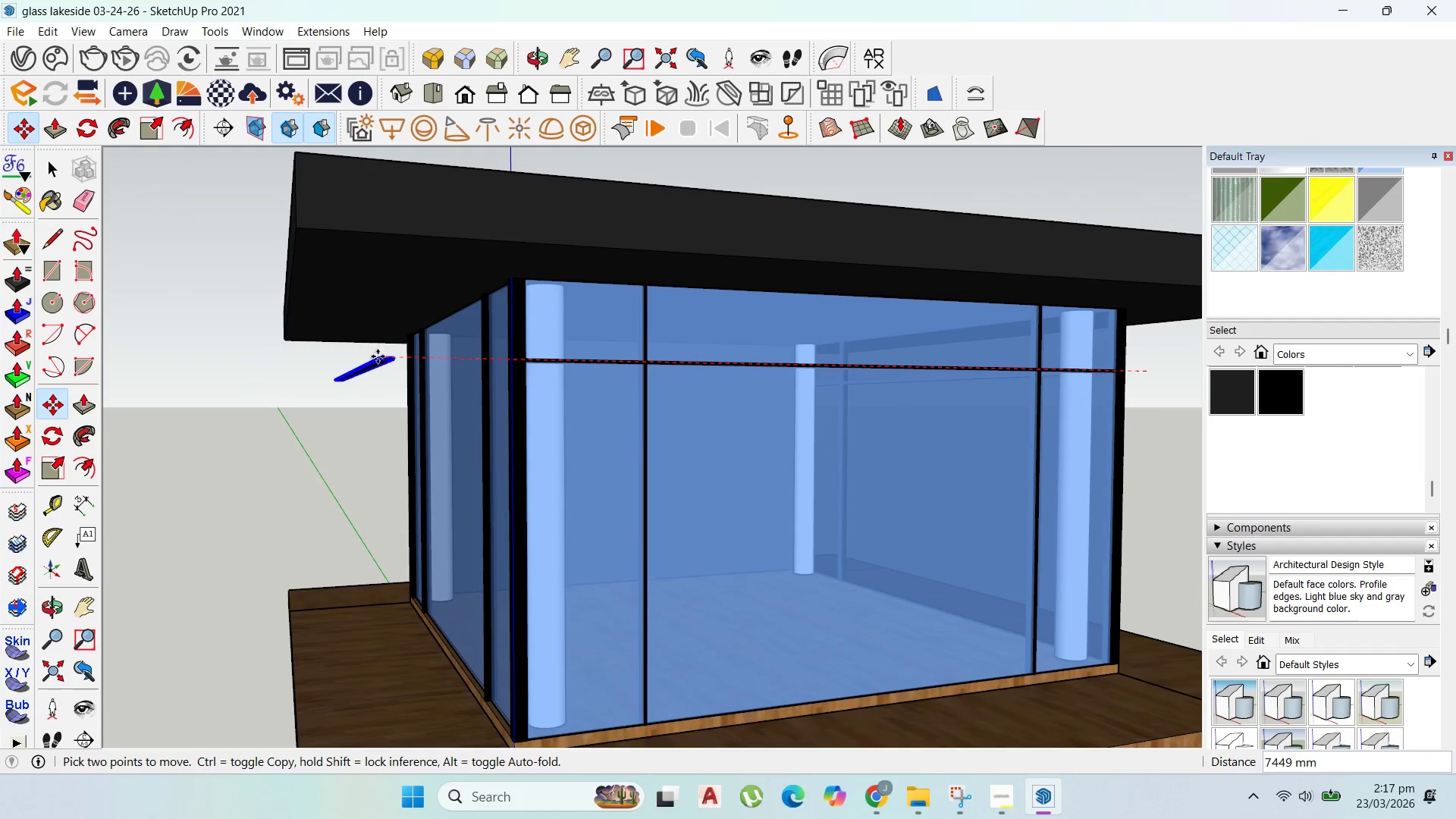 
hold_key(key=ShiftLeft, duration=1.53)
left_click([490, 294])
 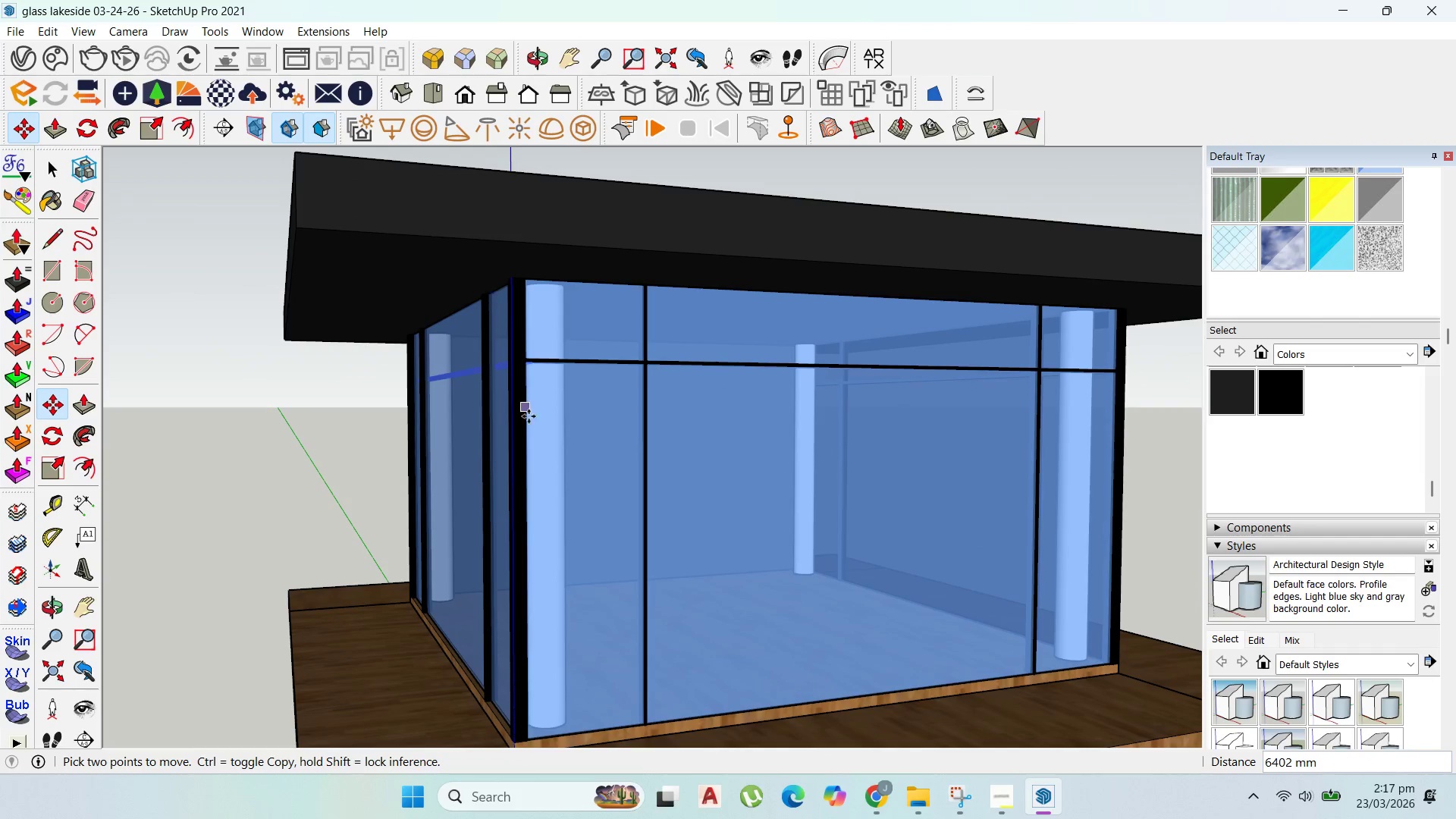 
hold_key(key=ShiftLeft, duration=0.53)
scroll: coordinate [520, 364], scroll_direction: up, amount: 5.0
 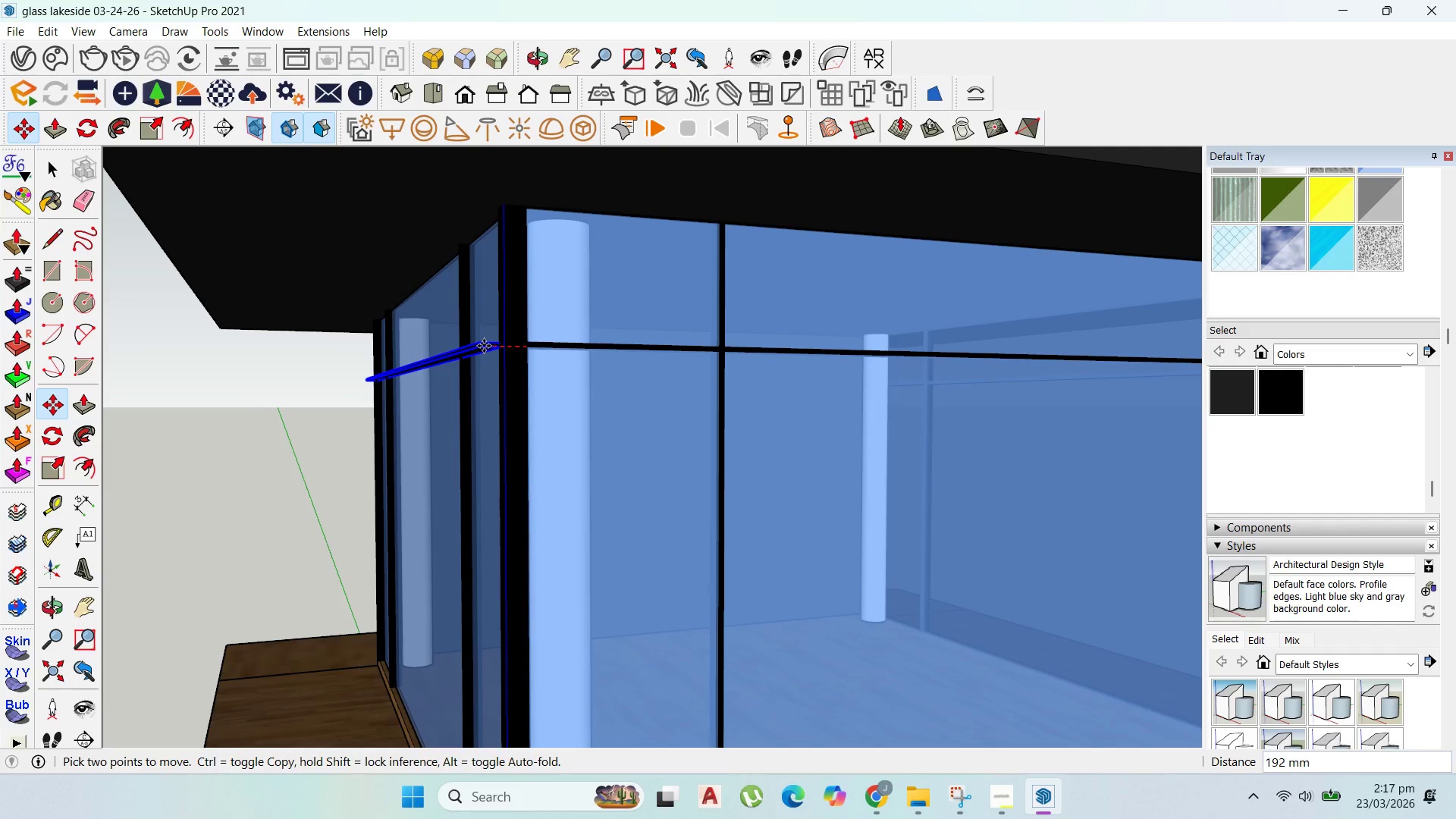 
hold_key(key=ShiftLeft, duration=1.49)
left_click([492, 378])
 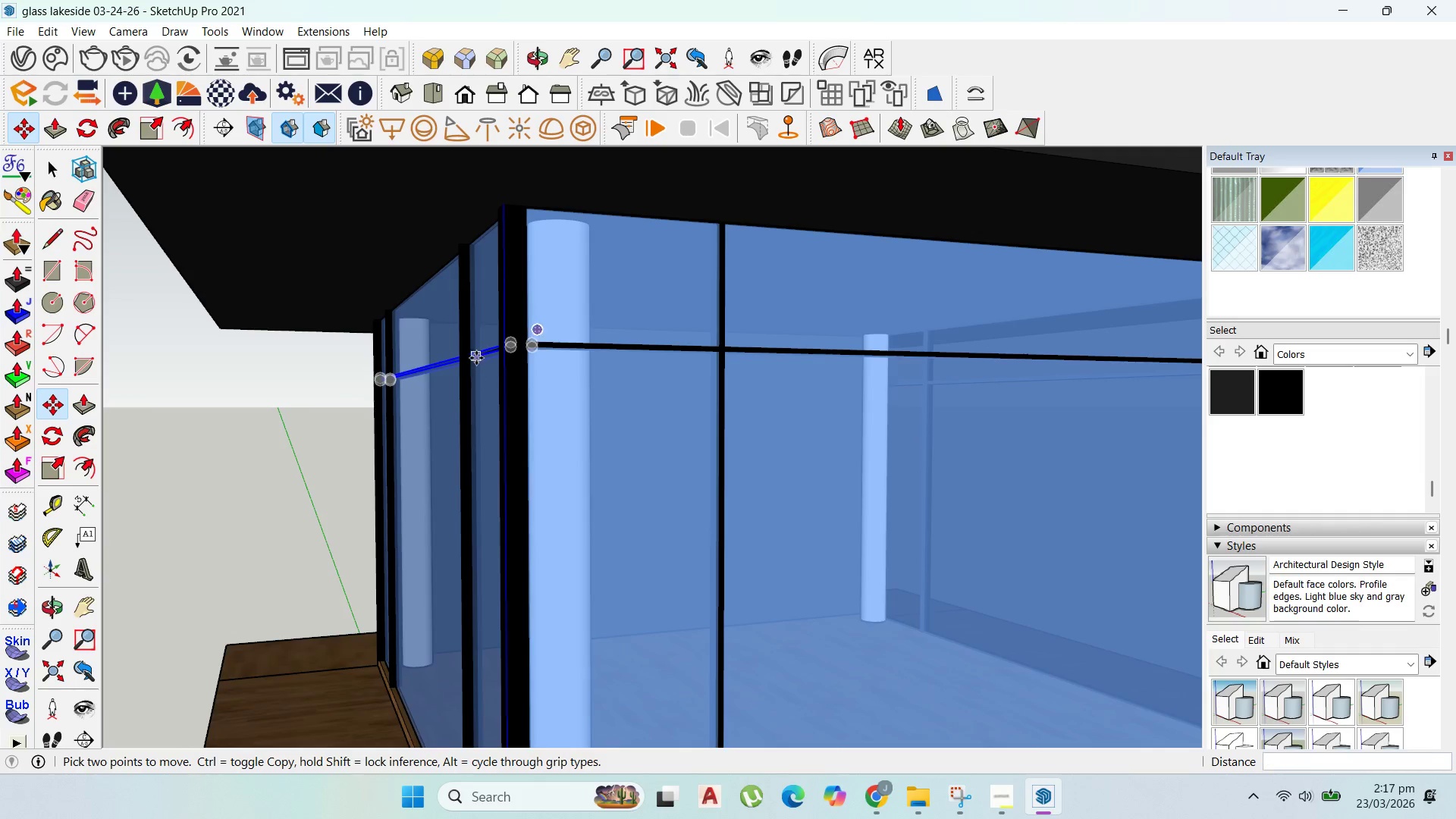 
left_click([475, 353])
 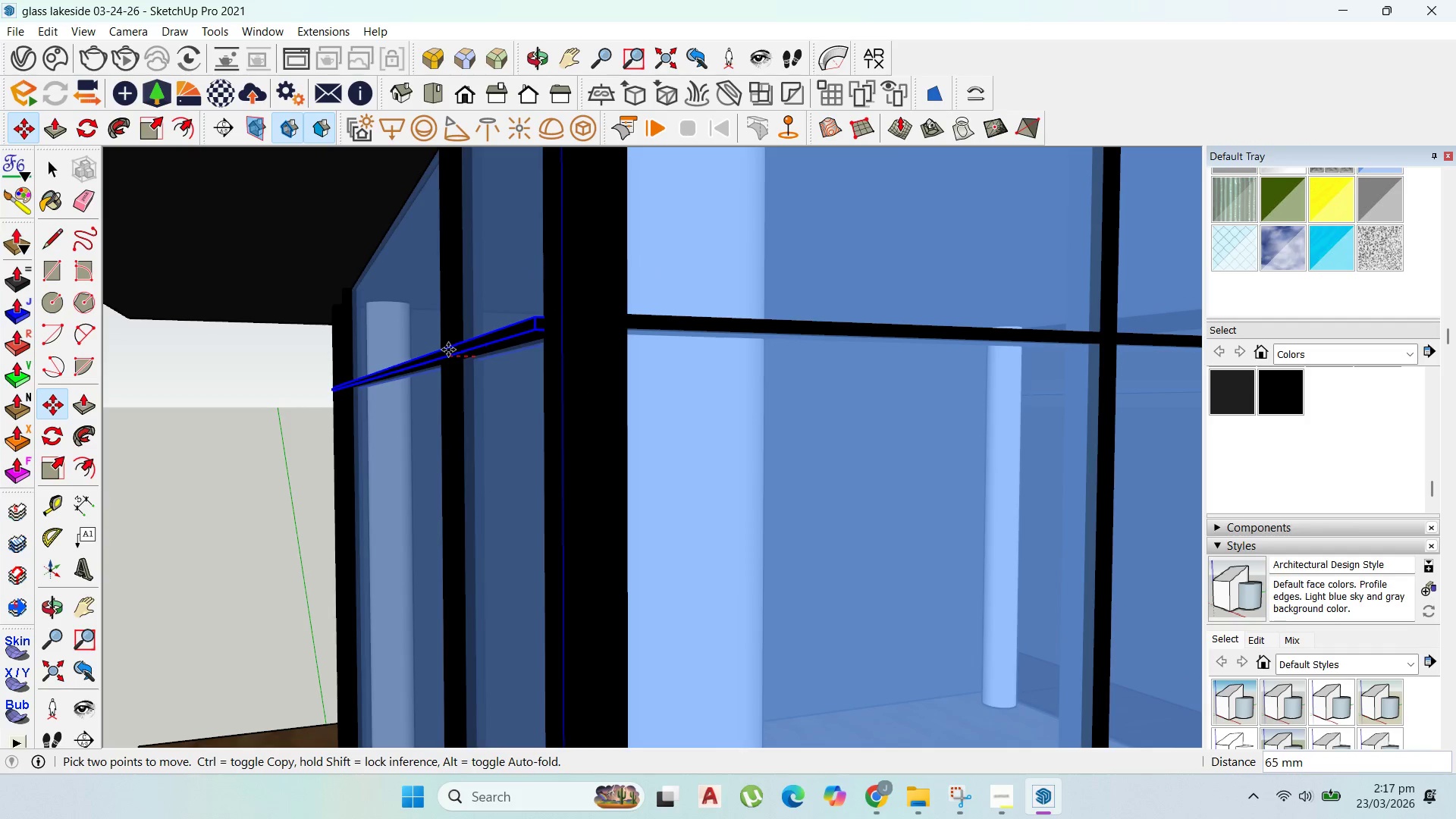 
scroll: coordinate [475, 353], scroll_direction: up, amount: 8.0
 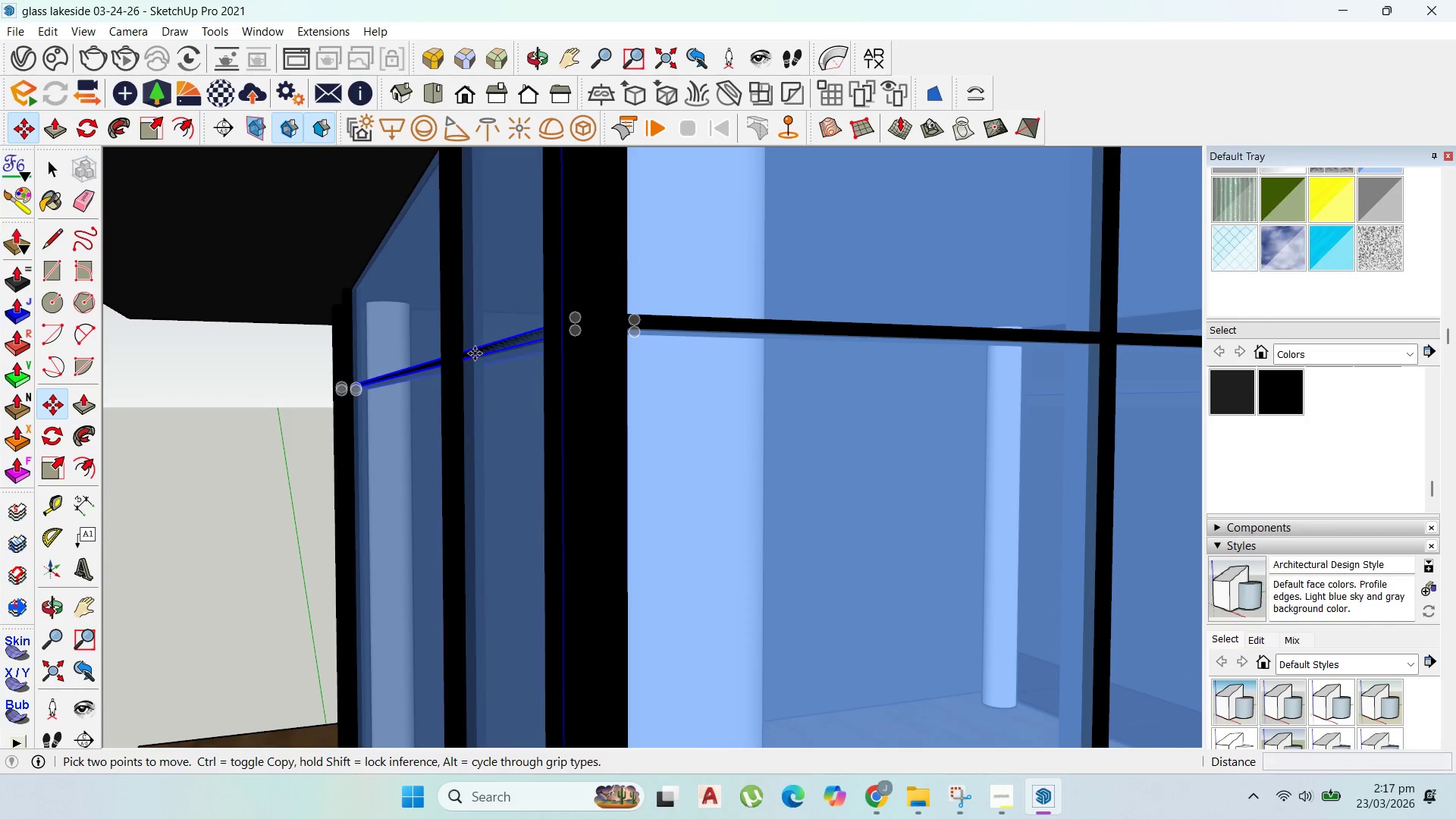 
hold_key(key=ShiftLeft, duration=1.2)
left_click([447, 401])
 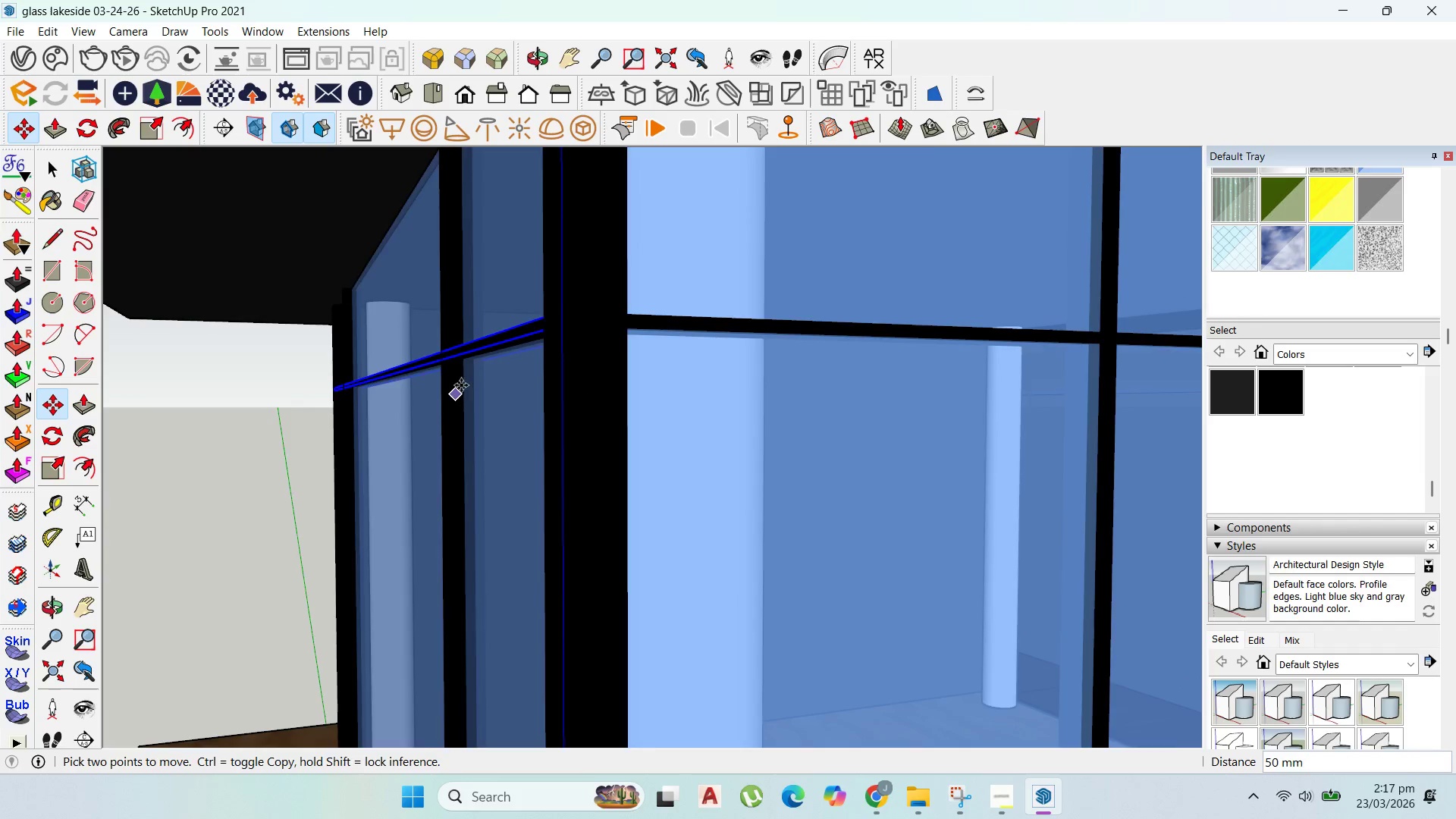 
scroll: coordinate [353, 362], scroll_direction: down, amount: 21.0
 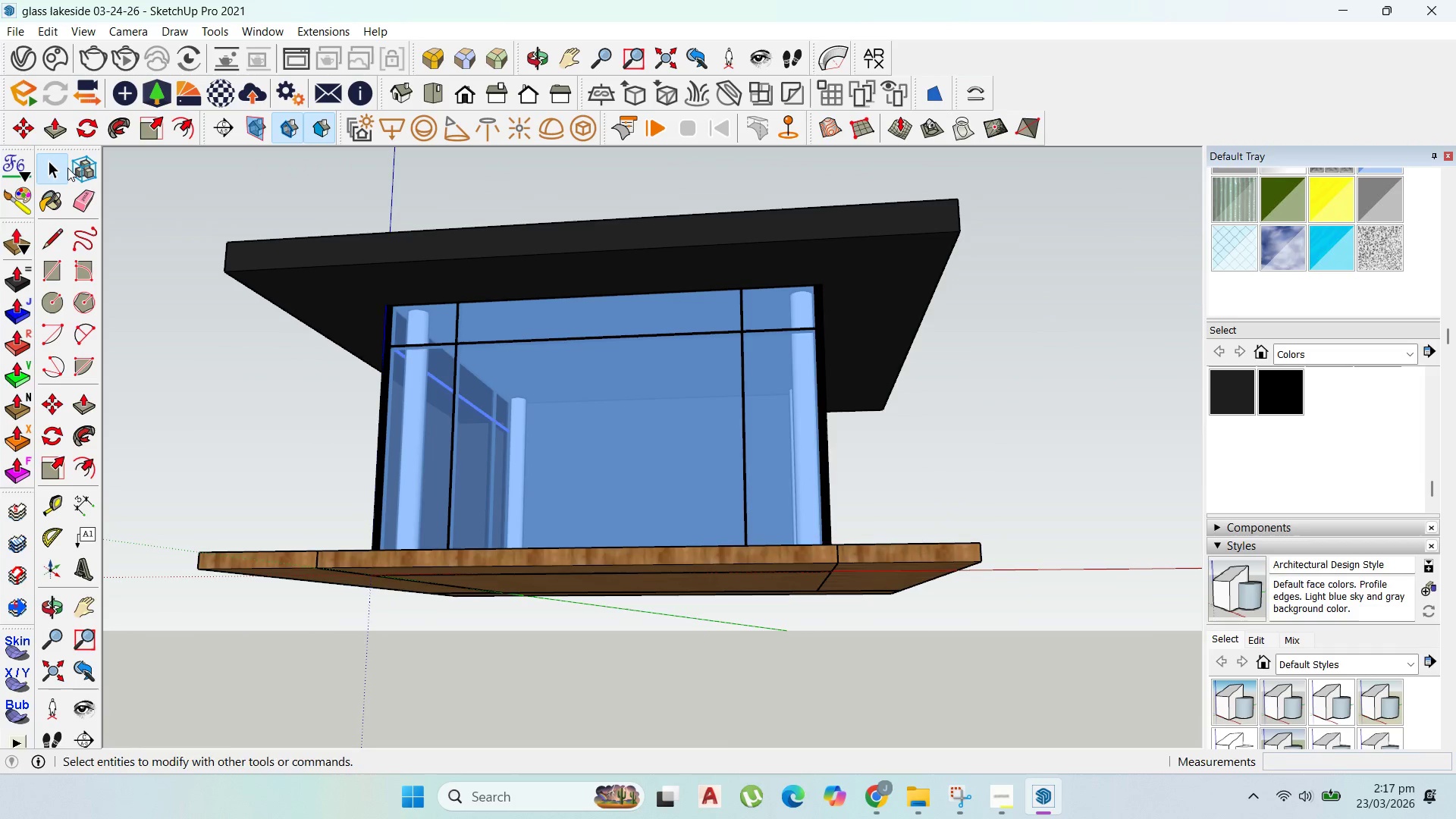 
left_click([391, 158])
 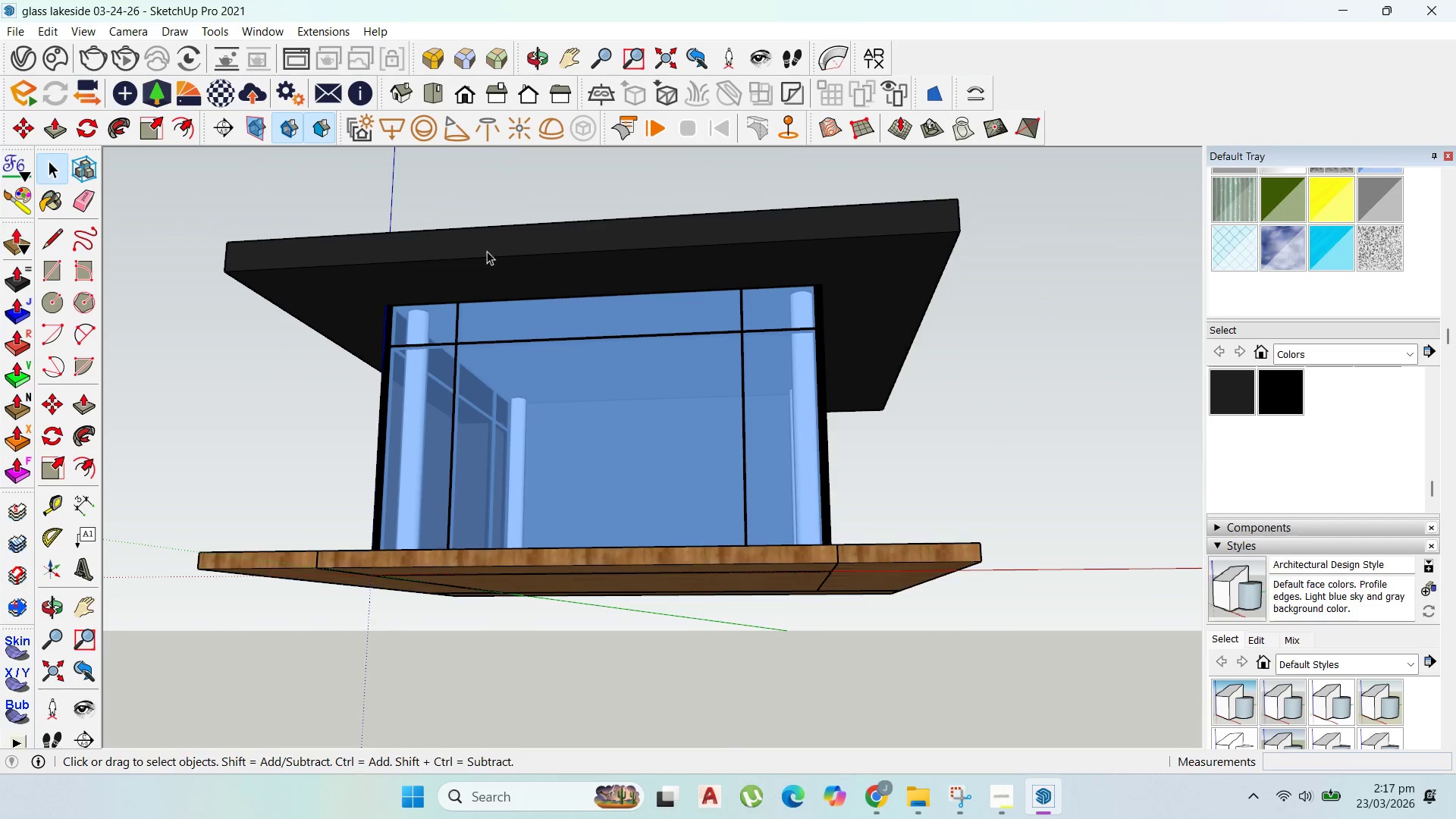 
scroll: coordinate [461, 271], scroll_direction: up, amount: 1.0
 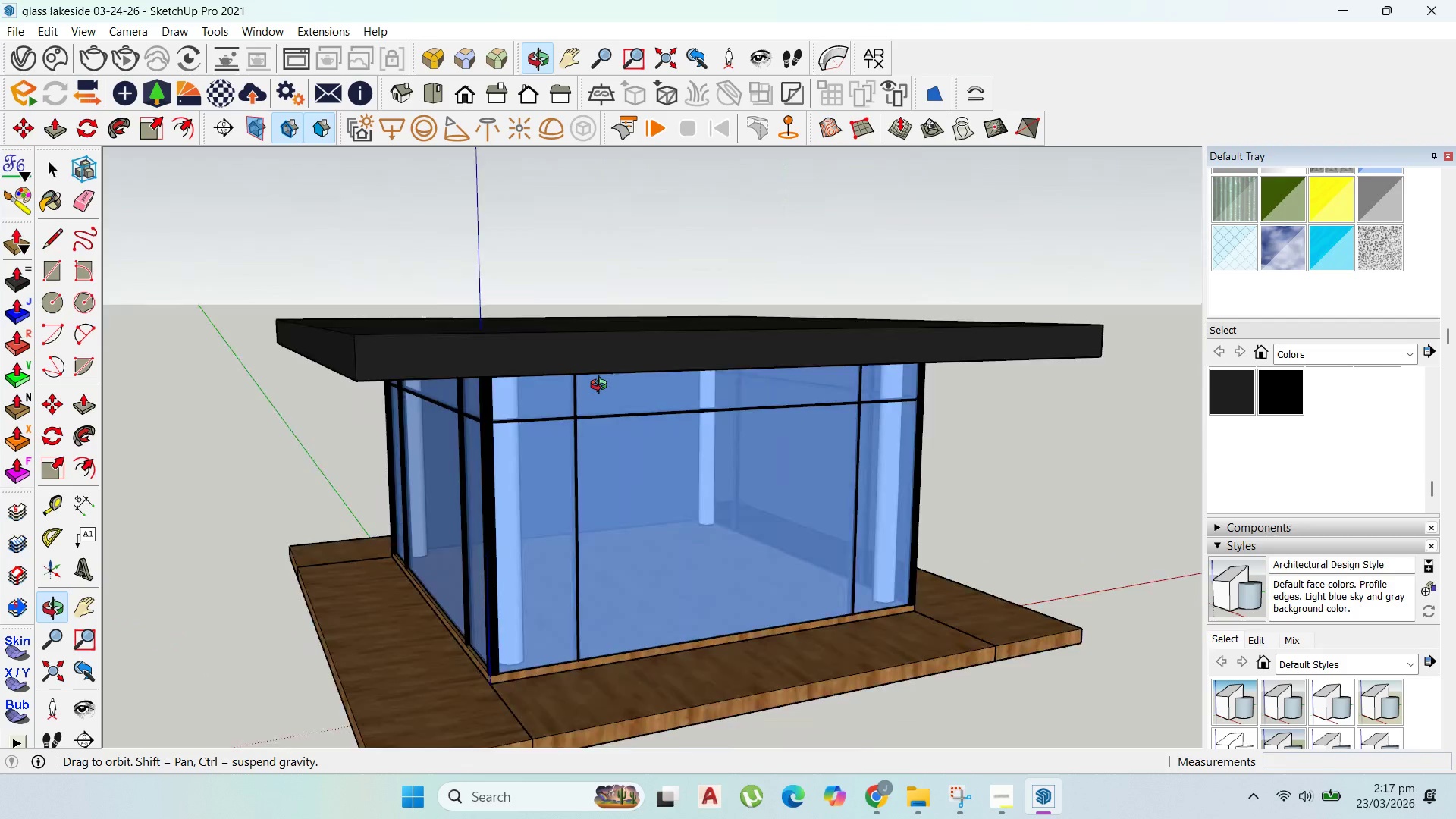 
wait(5.4)
 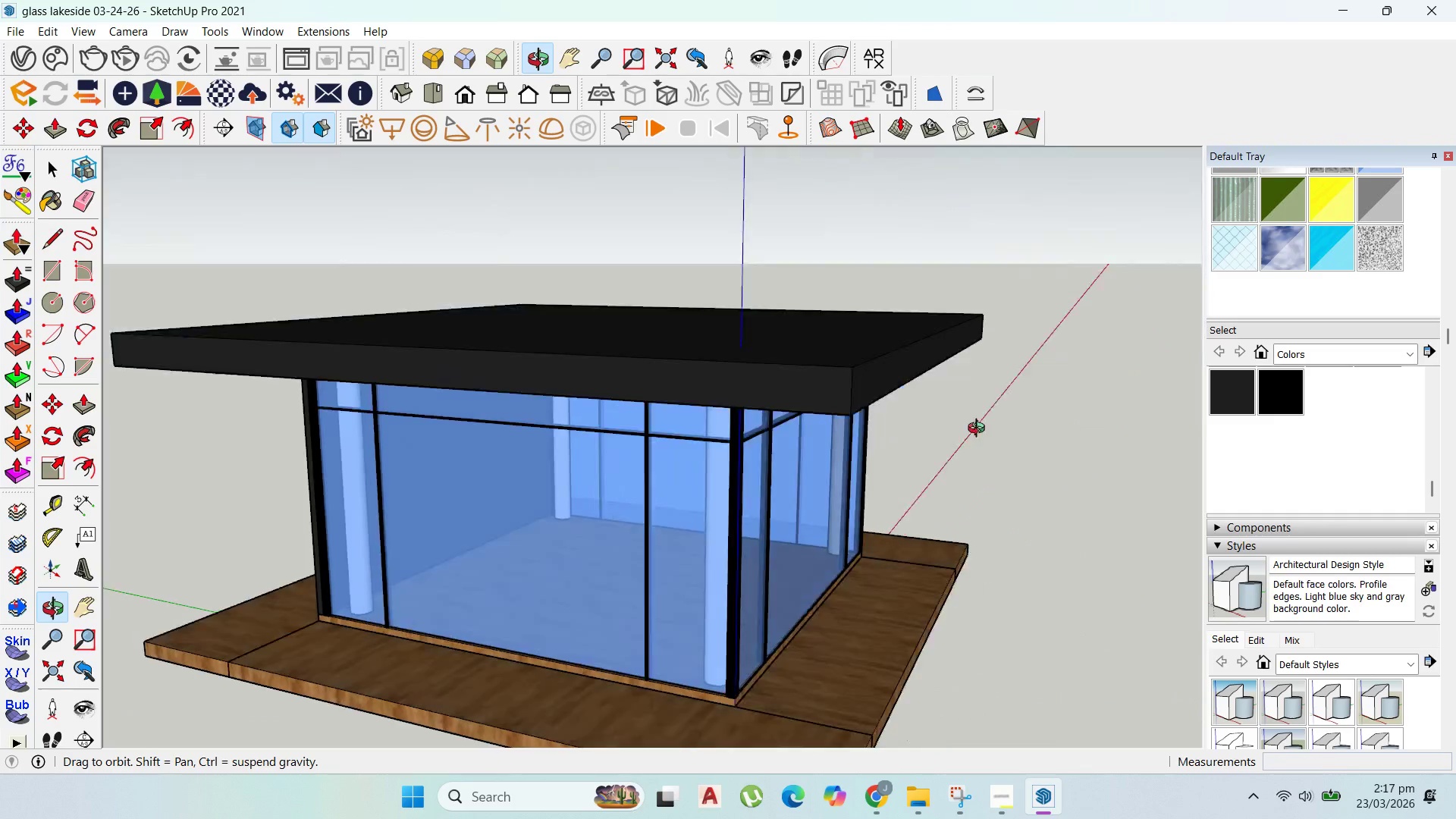 
scroll: coordinate [701, 517], scroll_direction: up, amount: 12.0
 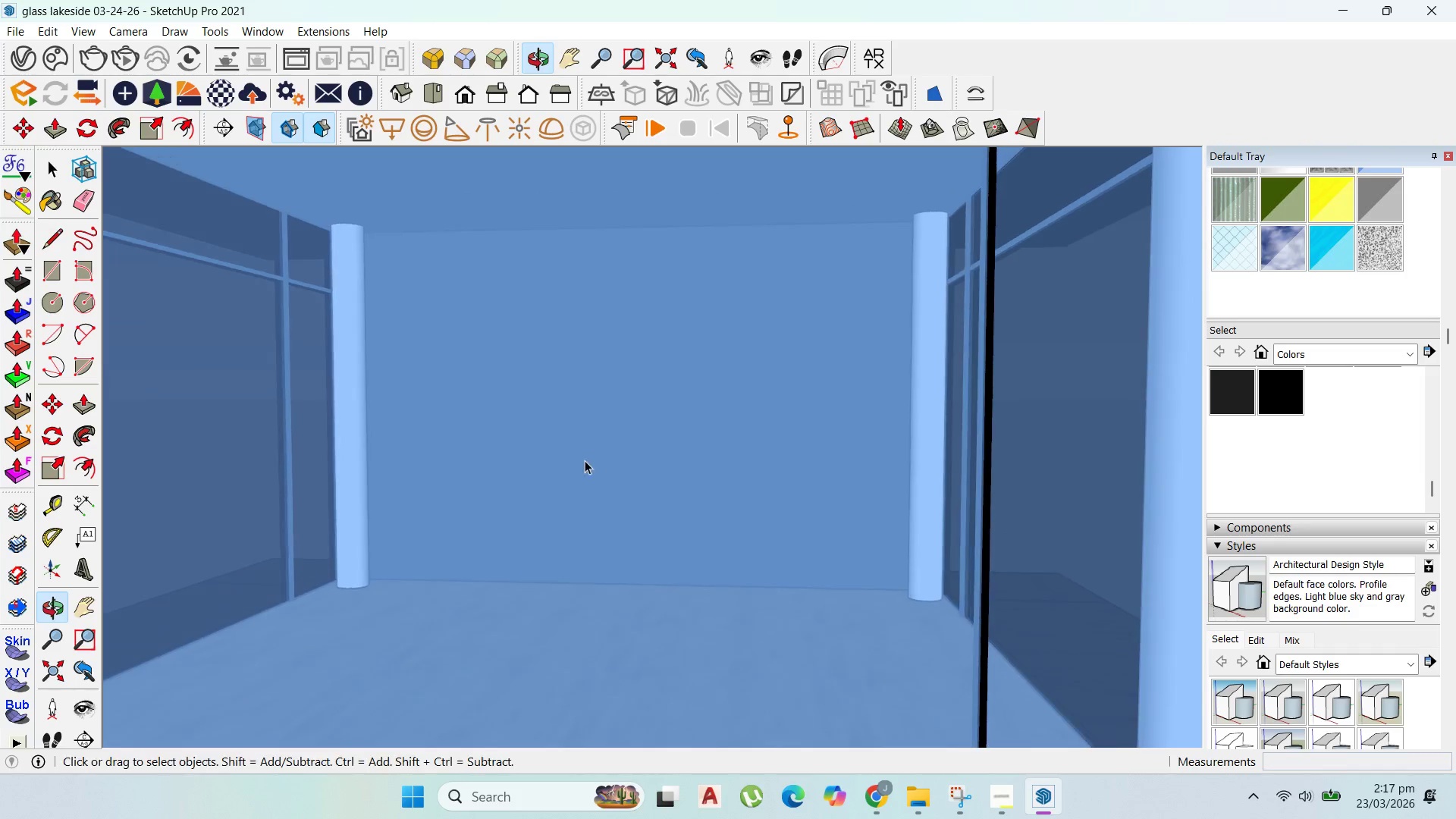 
scroll: coordinate [670, 369], scroll_direction: down, amount: 19.0
 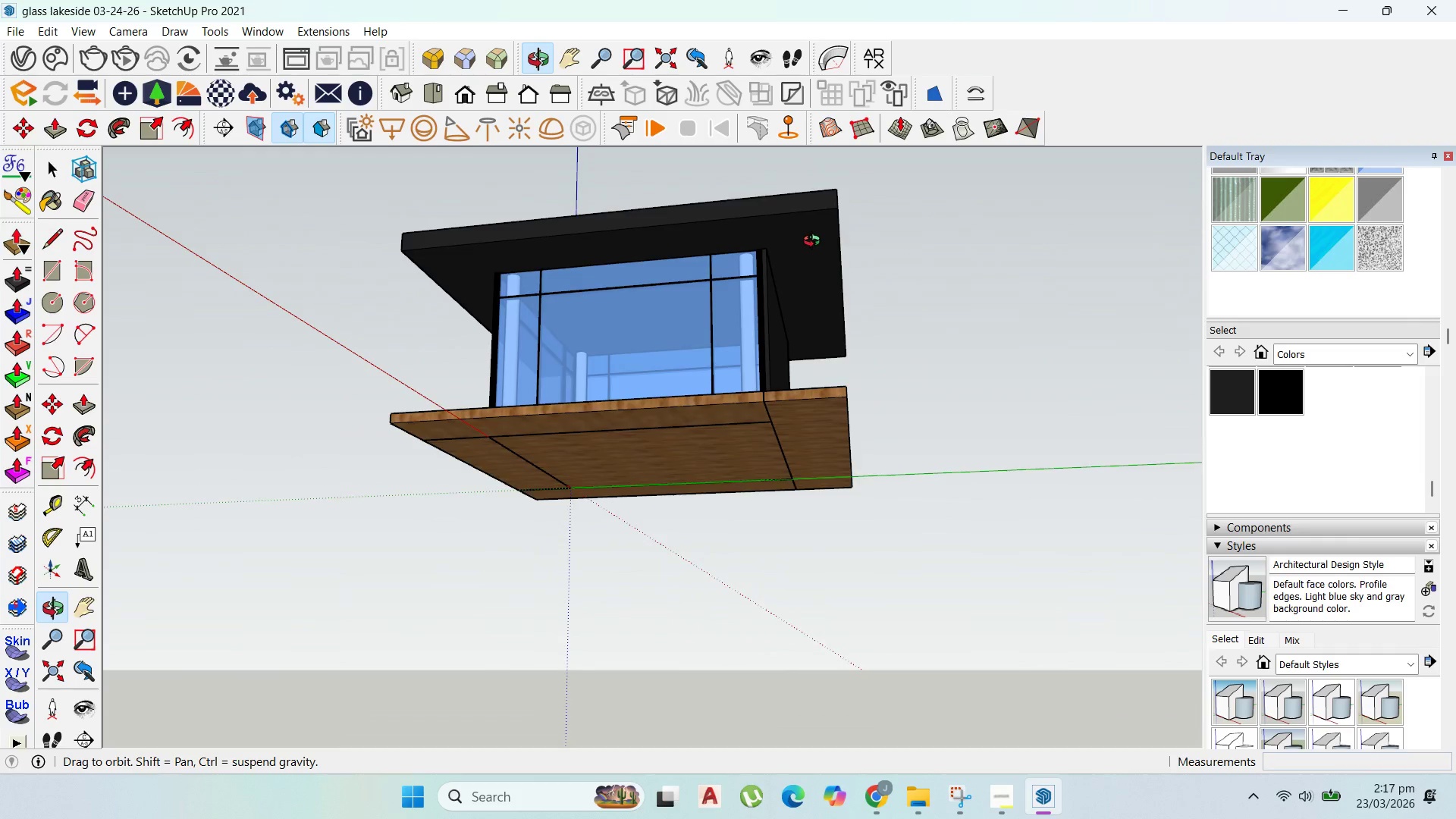 
double_click([821, 255])
 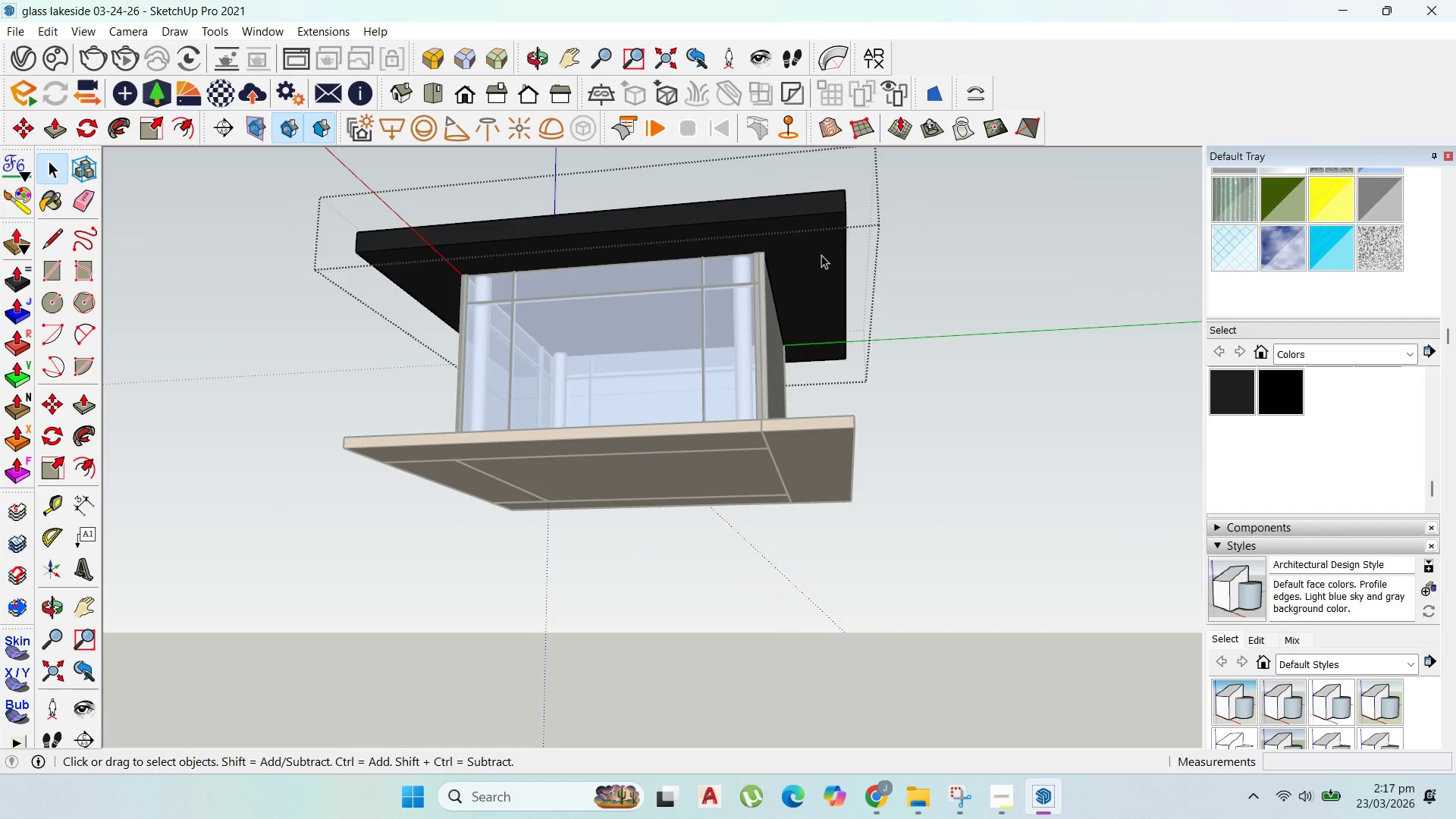 
scroll: coordinate [821, 255], scroll_direction: up, amount: 1.0
 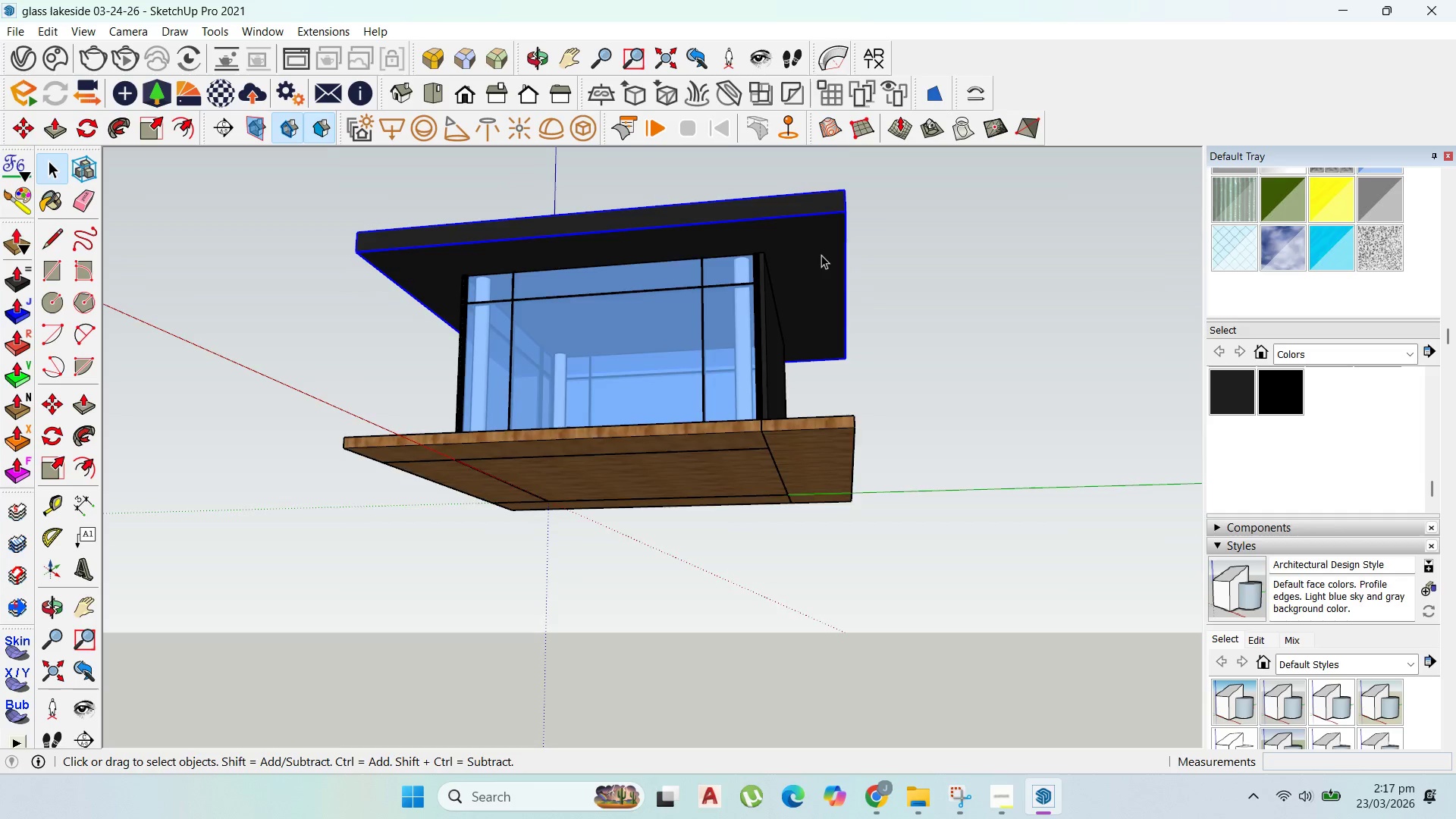 
triple_click([821, 255])
 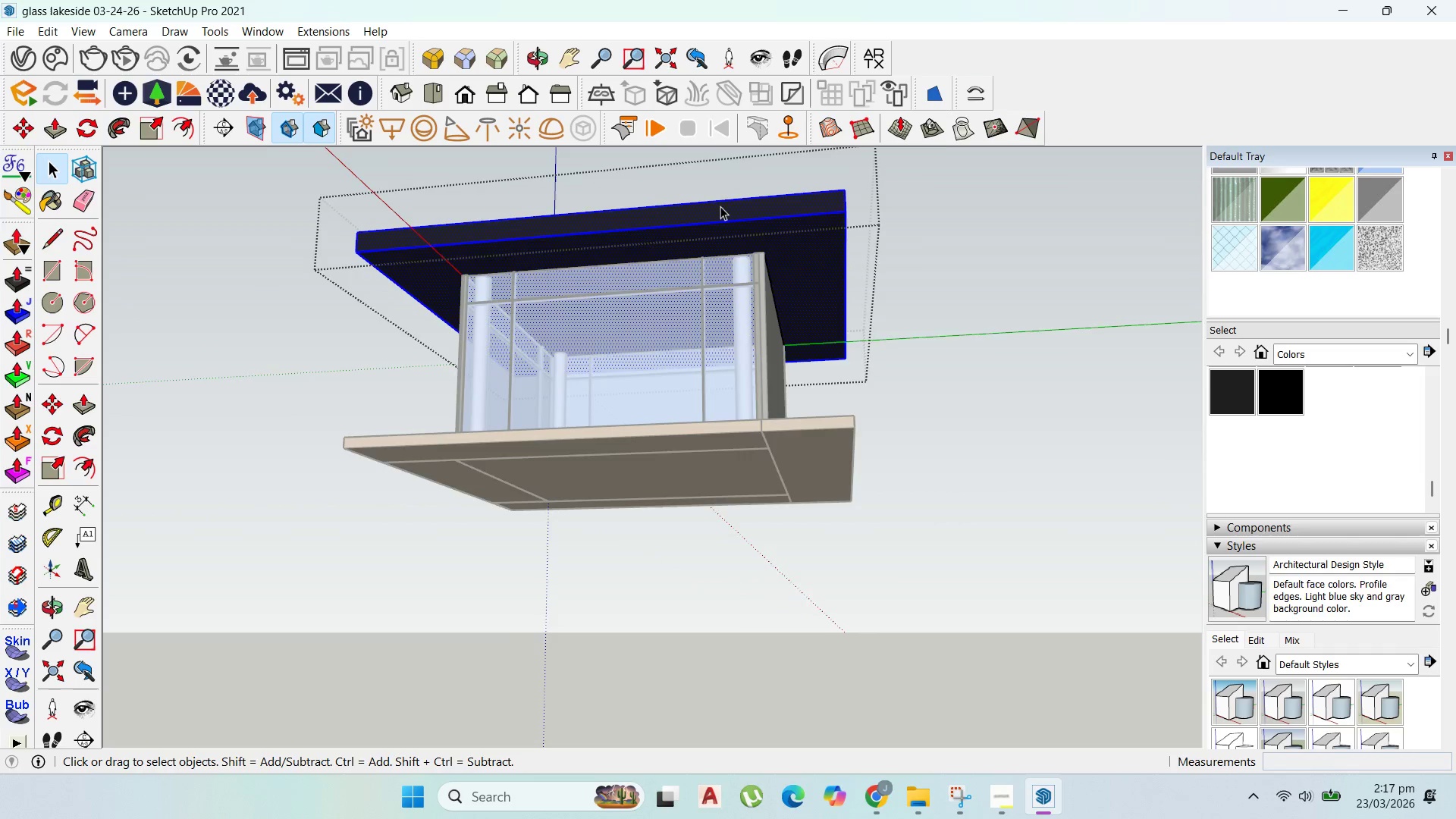 
scroll: coordinate [806, 259], scroll_direction: up, amount: 10.0
 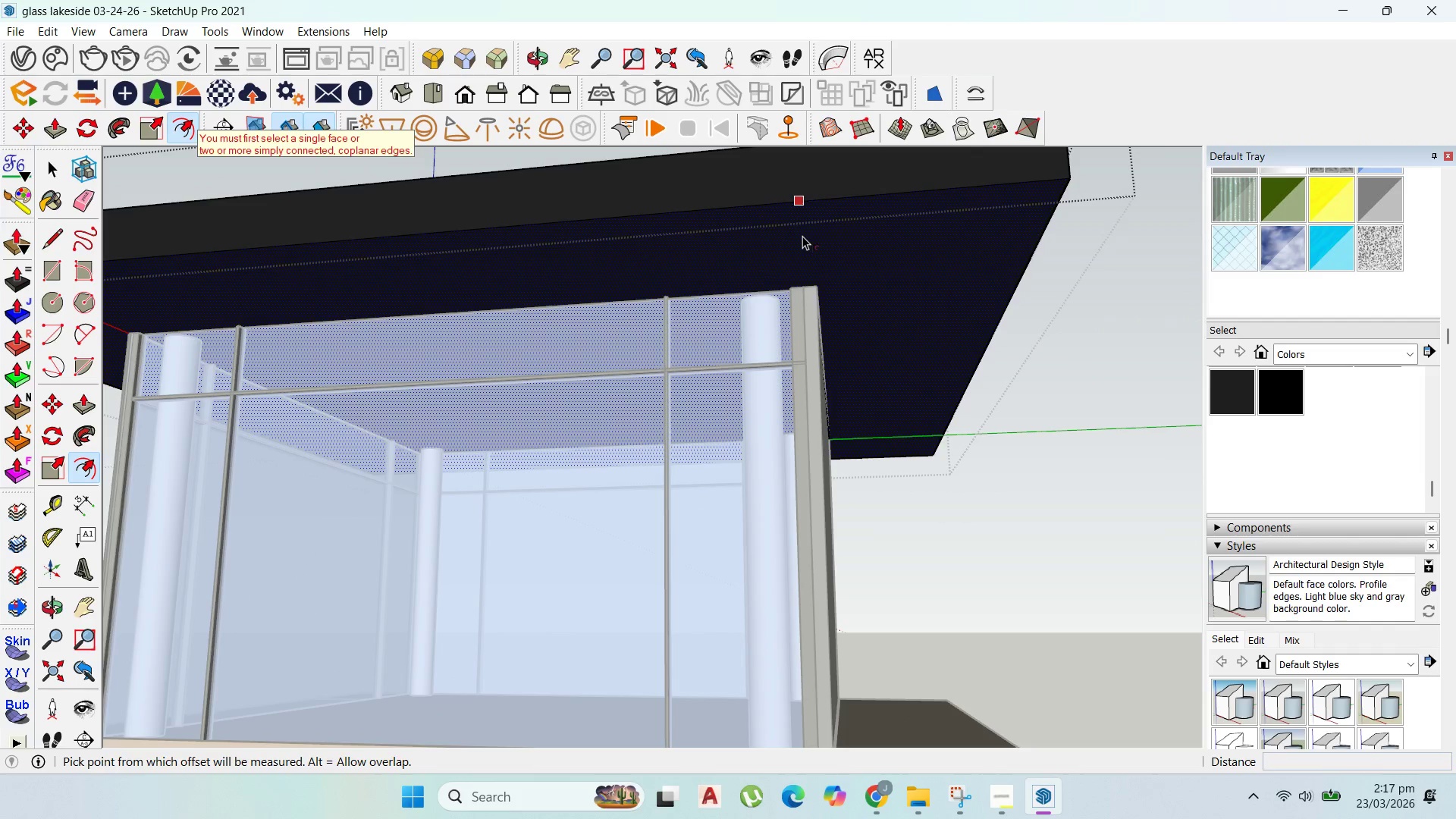 
left_click_drag(start_coordinate=[802, 235], to_coordinate=[829, 218])
 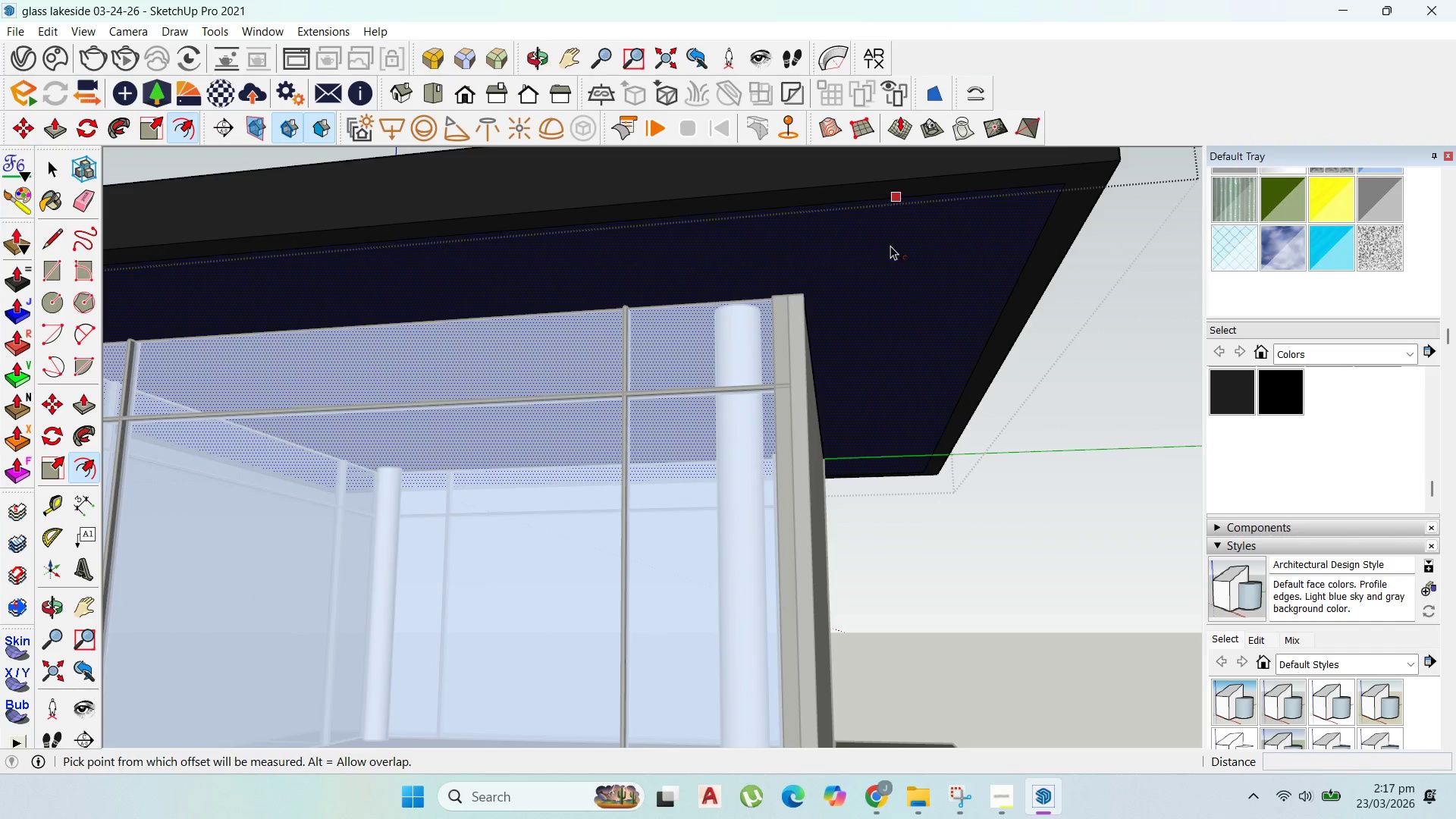 
type(200)
 